 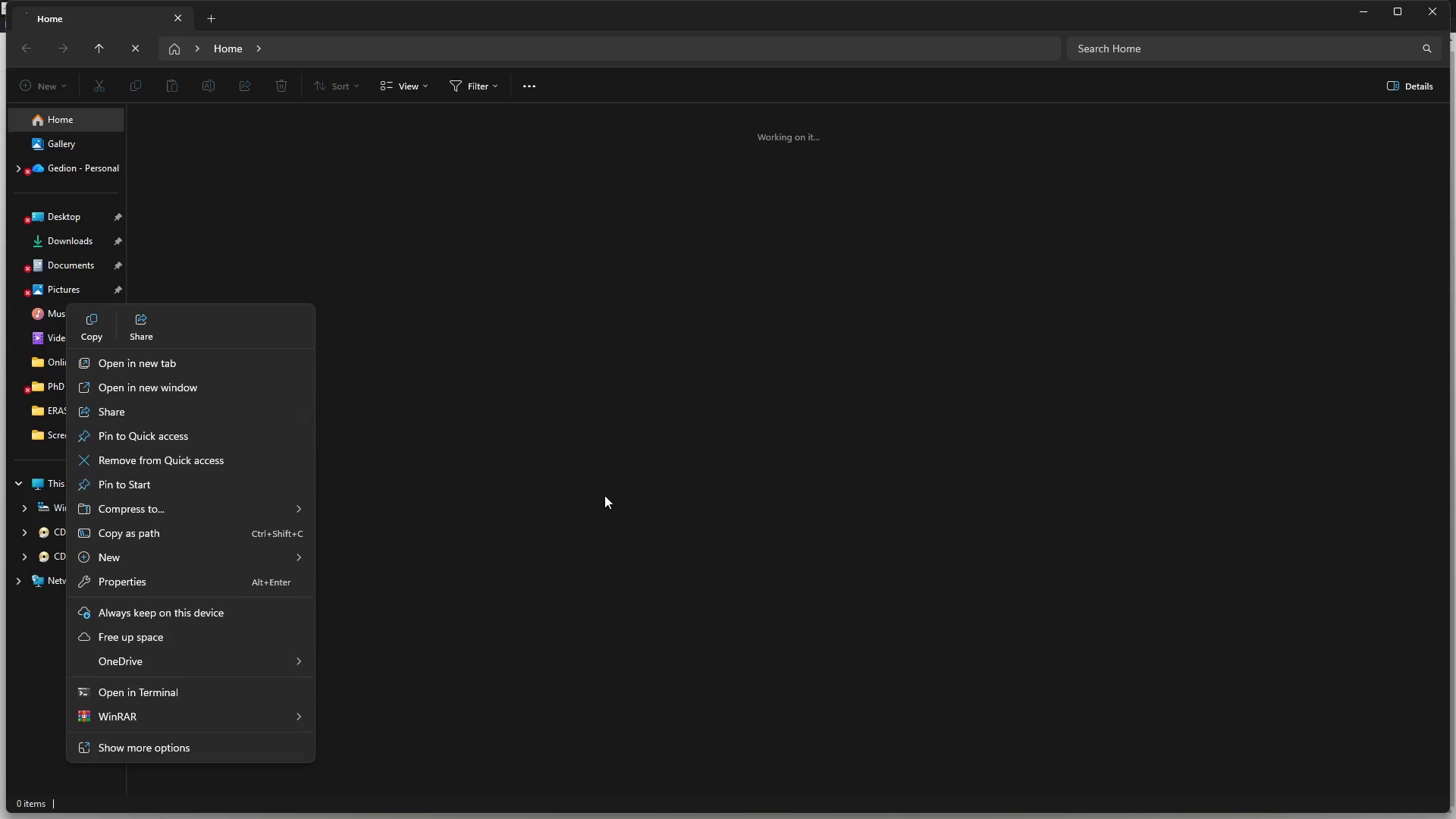 
key(Meta+MetaLeft)
 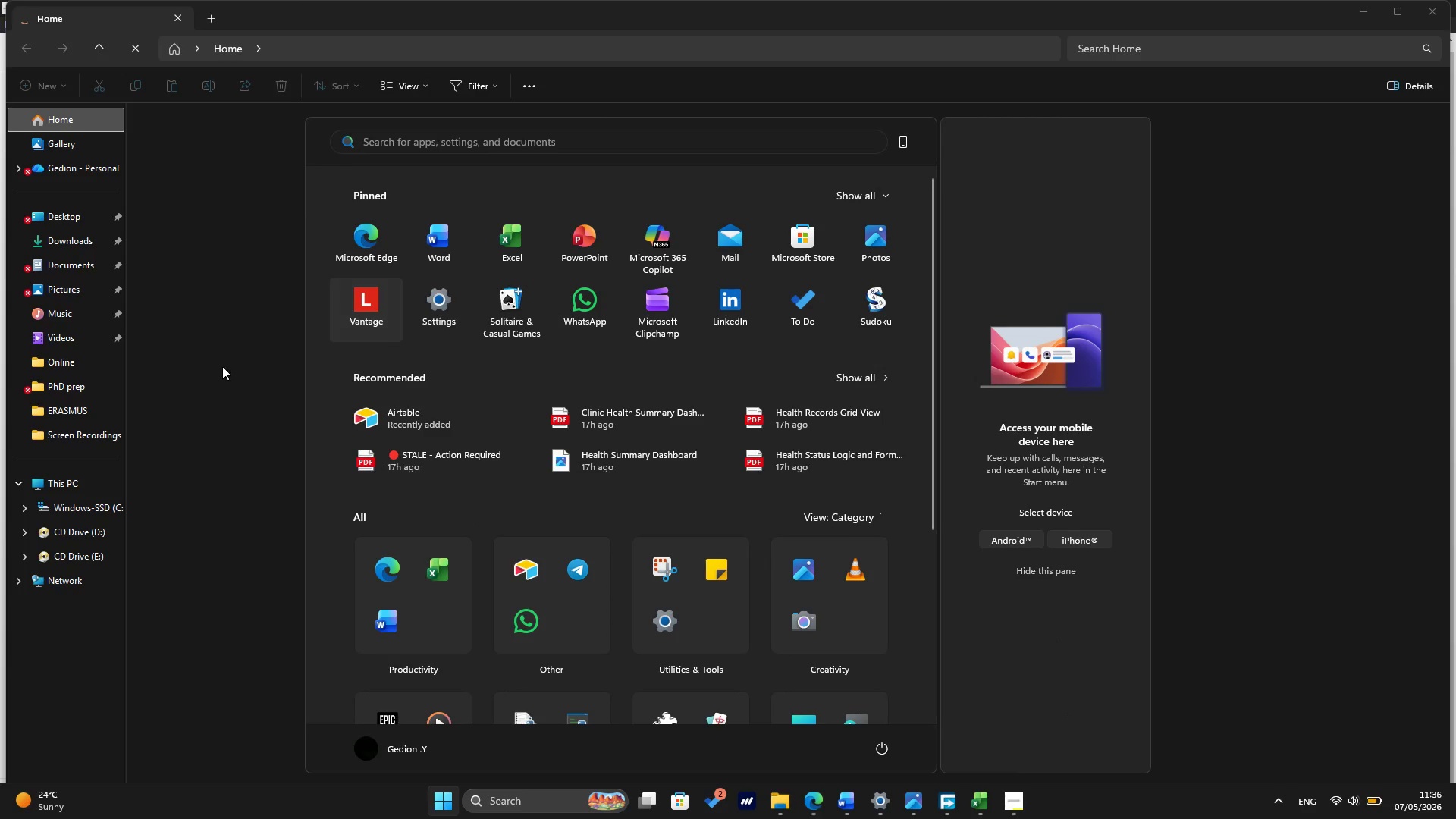 
left_click([245, 372])
 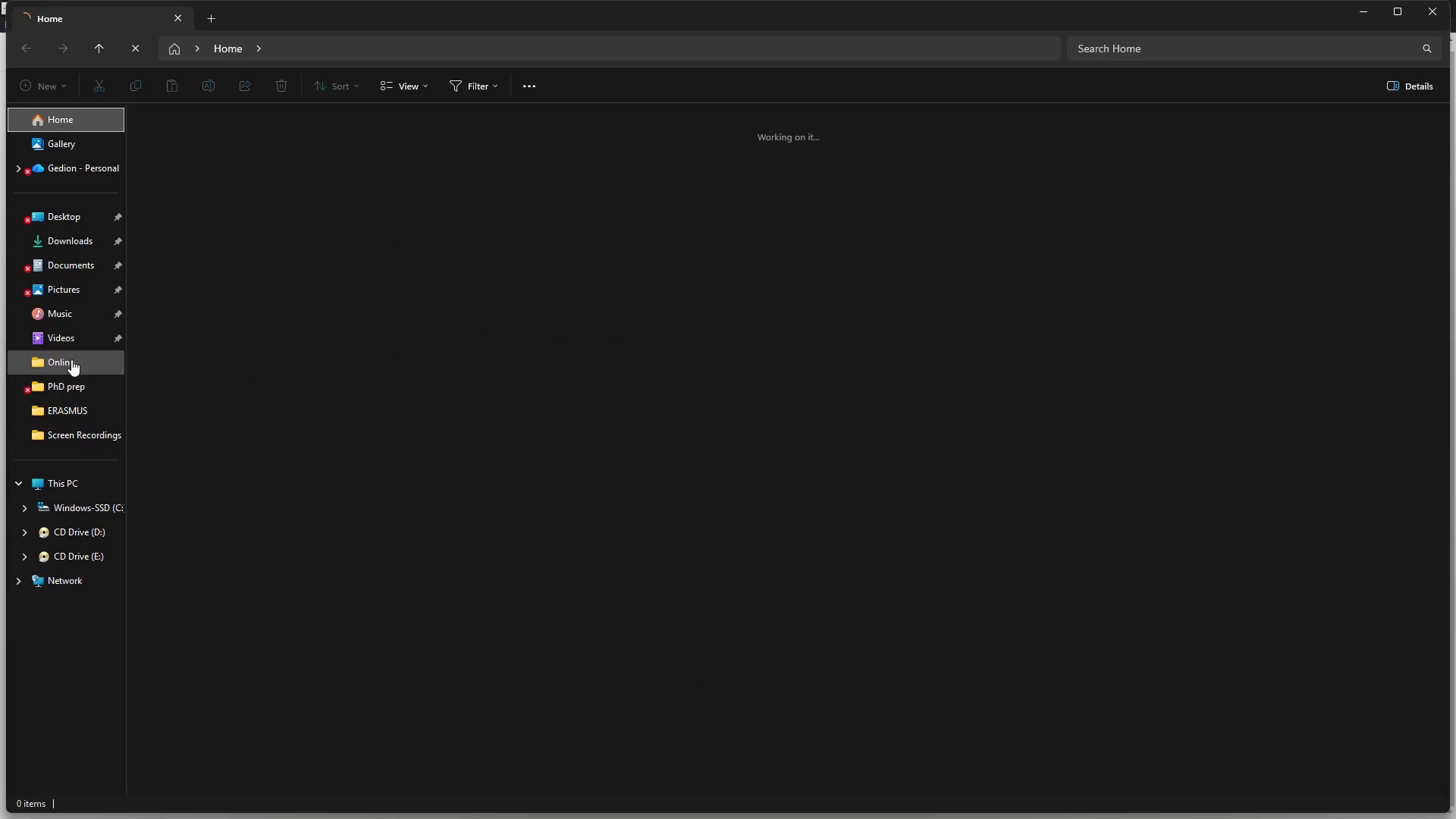 
left_click([67, 353])
 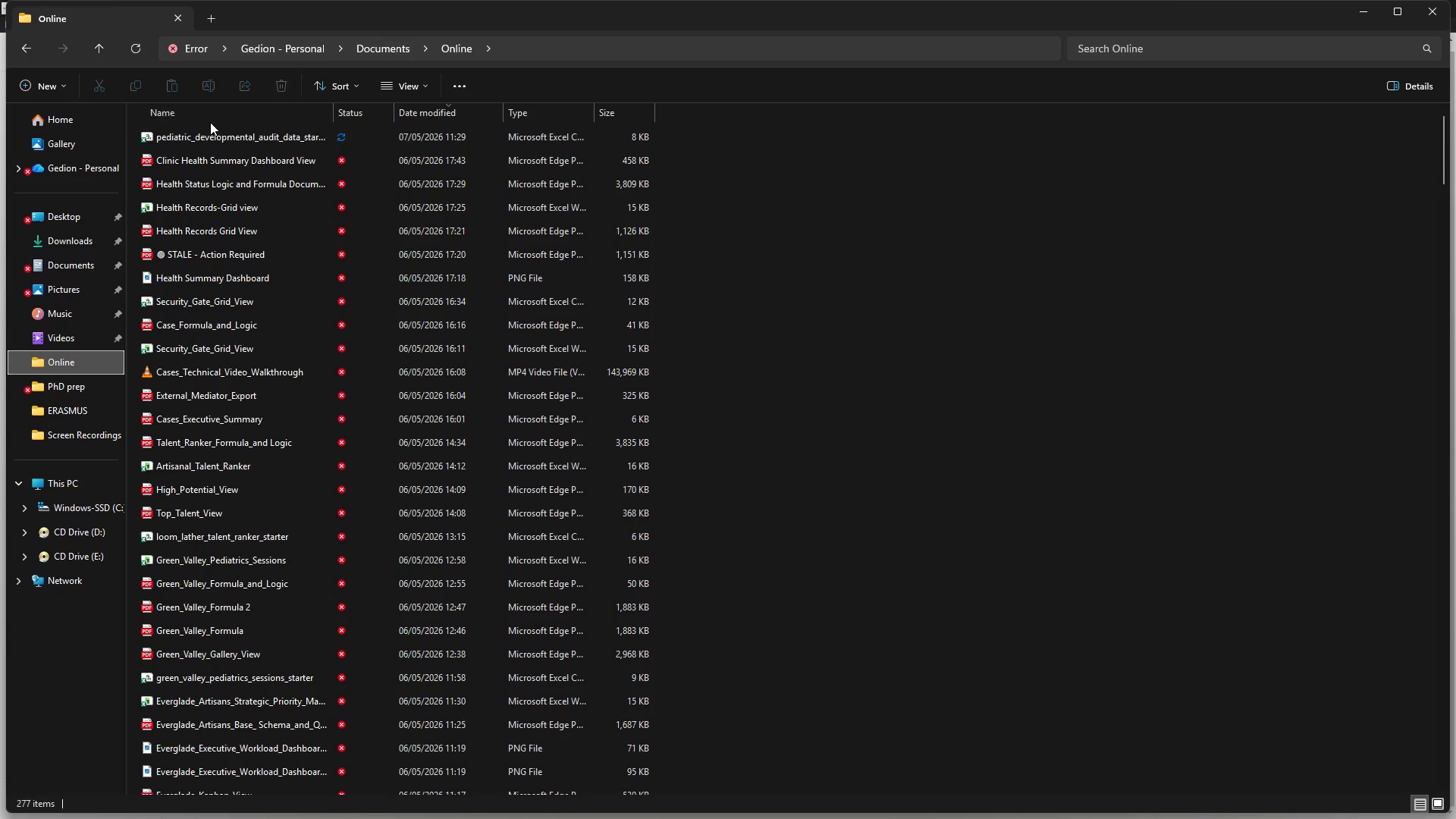 
double_click([219, 143])
 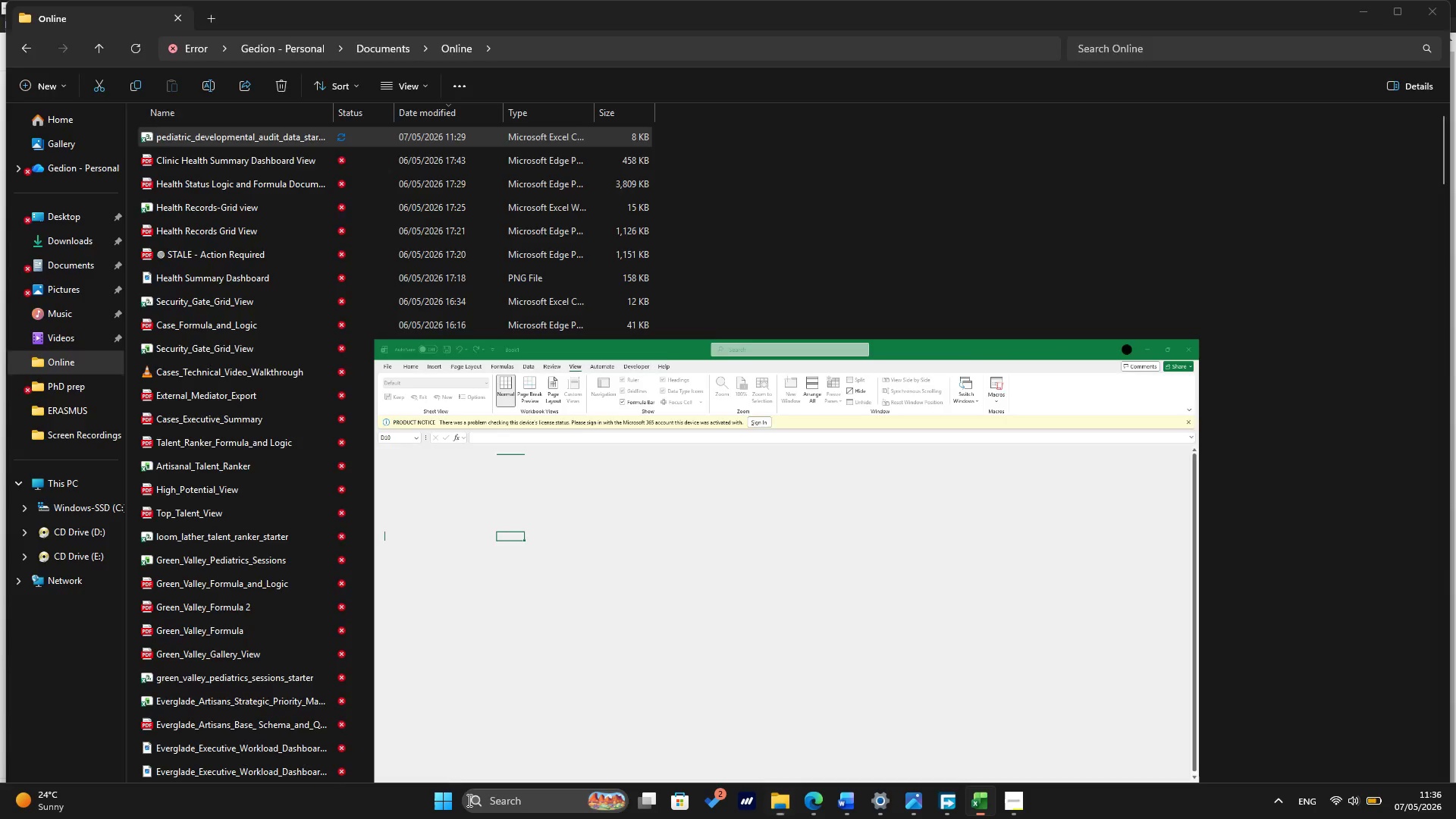 
left_click([433, 801])
 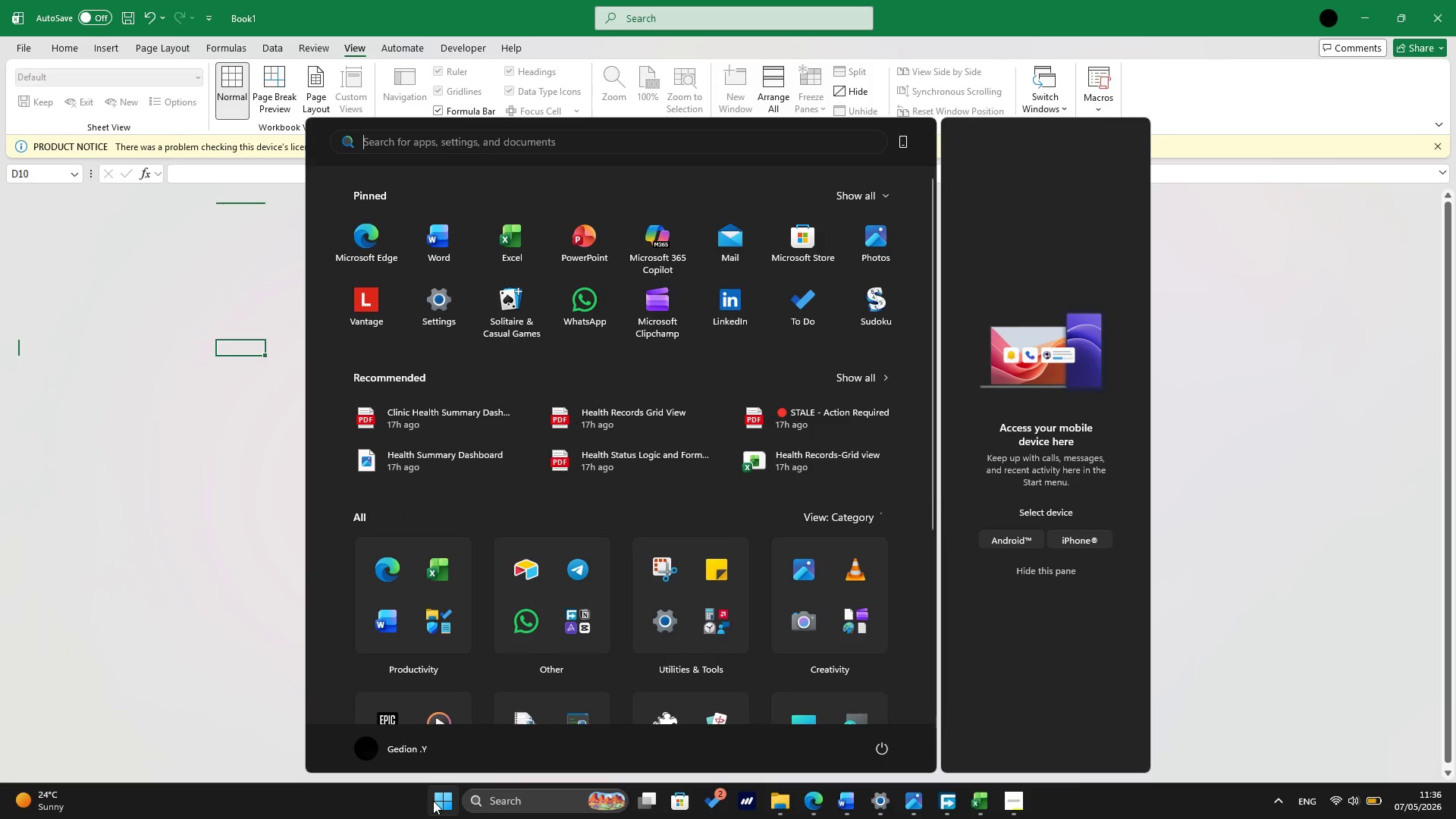 
key(A)
 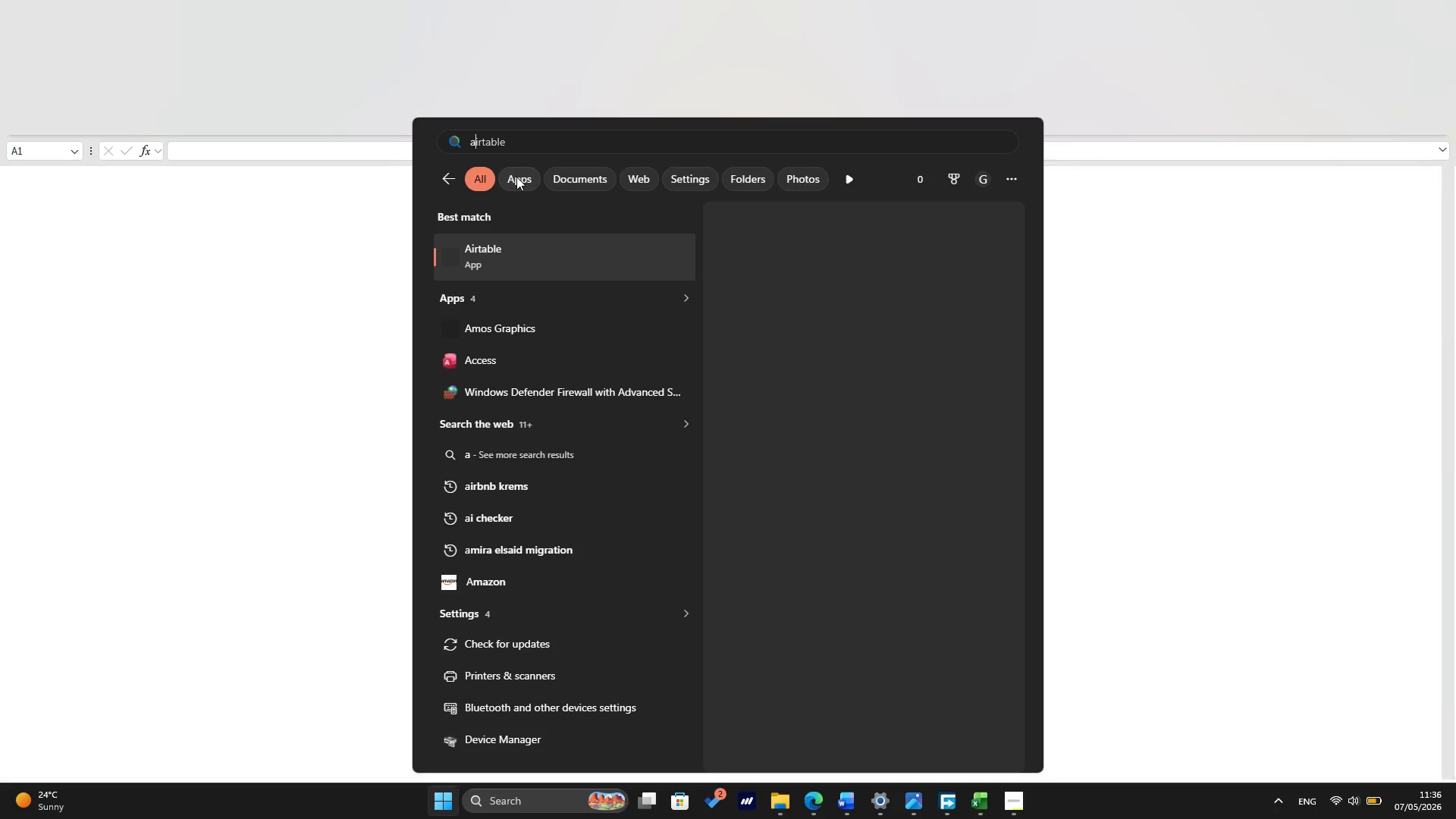 
left_click([522, 263])
 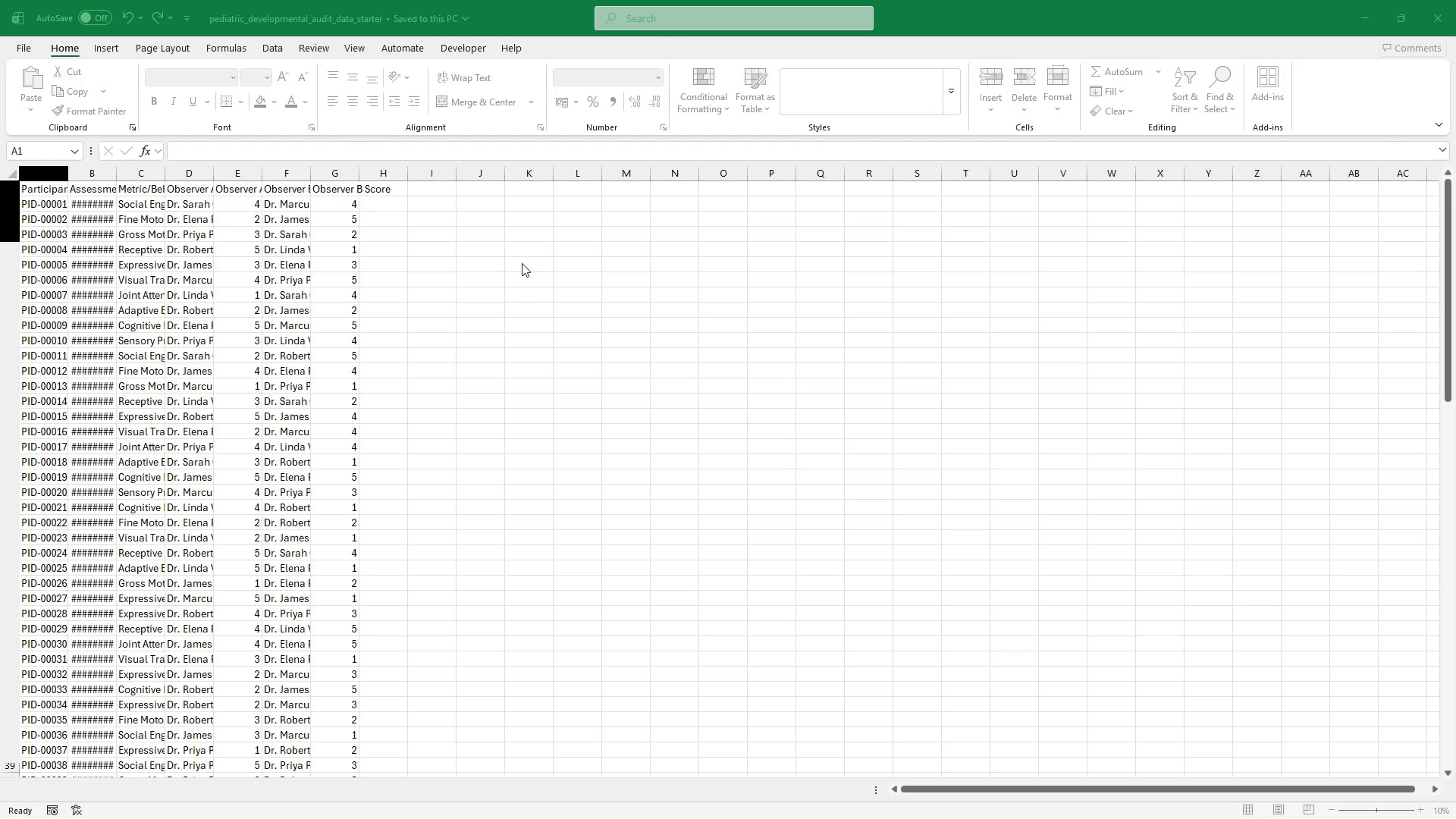 
wait(10.12)
 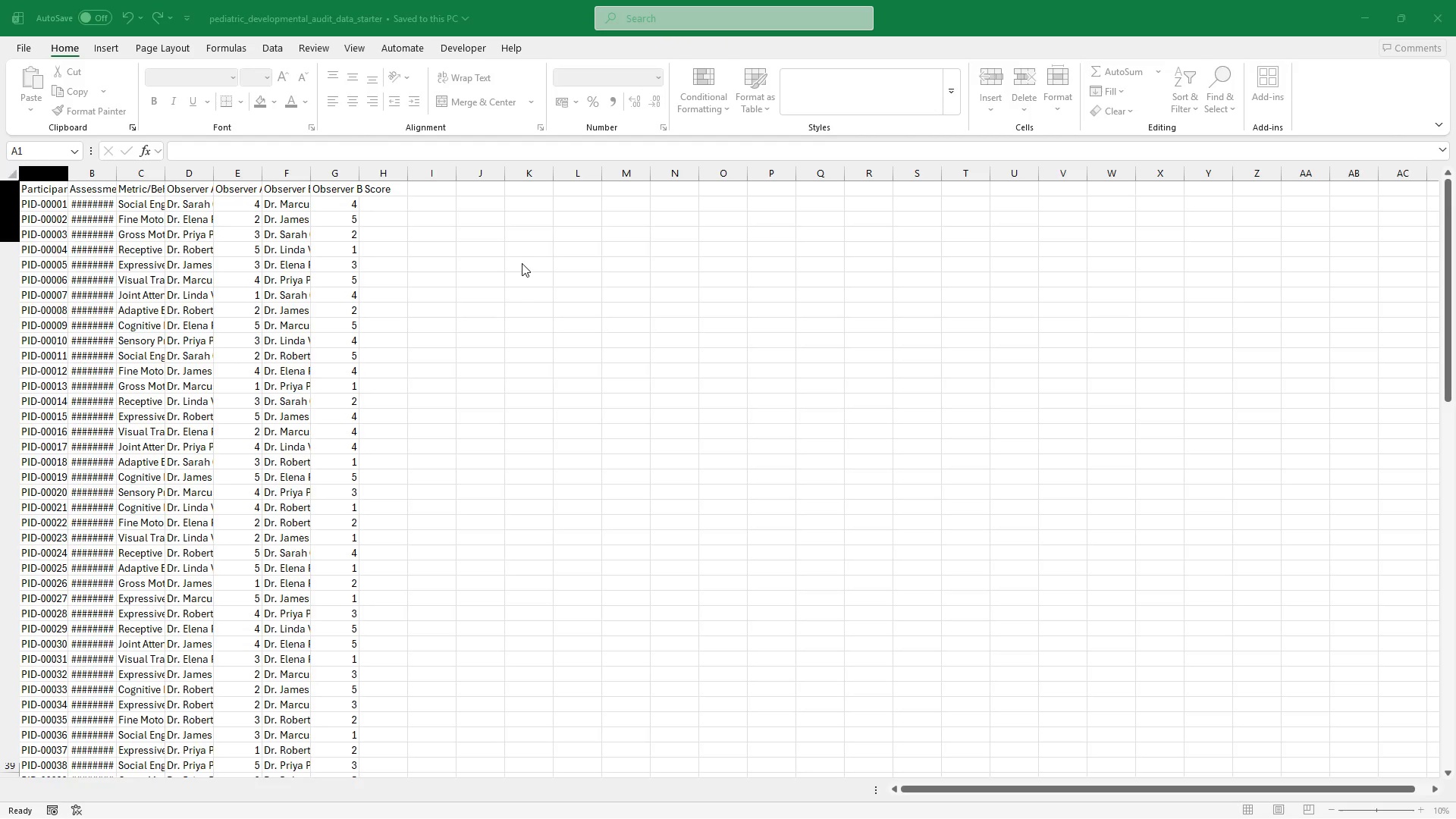 
left_click([338, 357])
 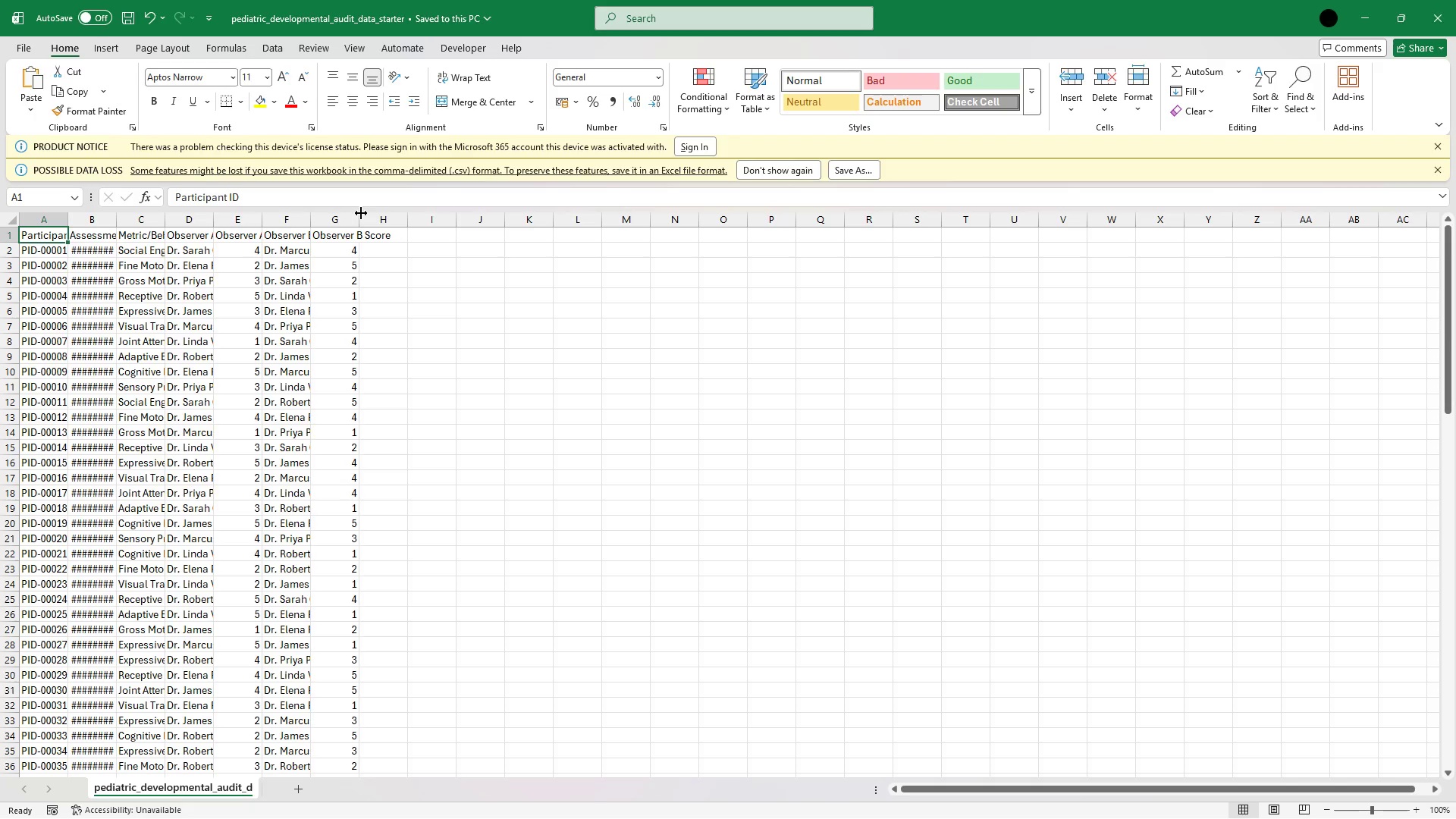 
double_click([361, 213])
 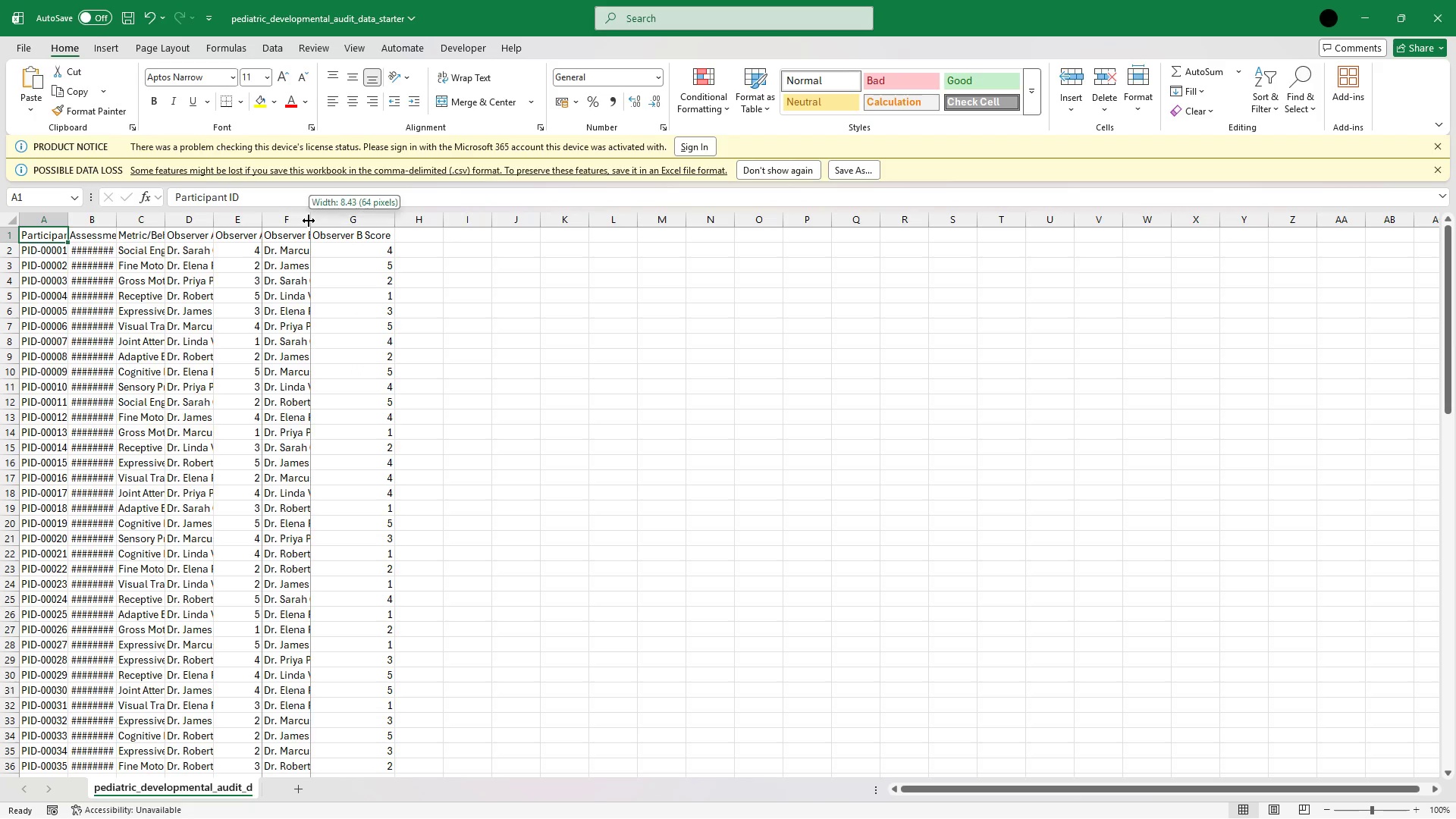 
double_click([309, 221])
 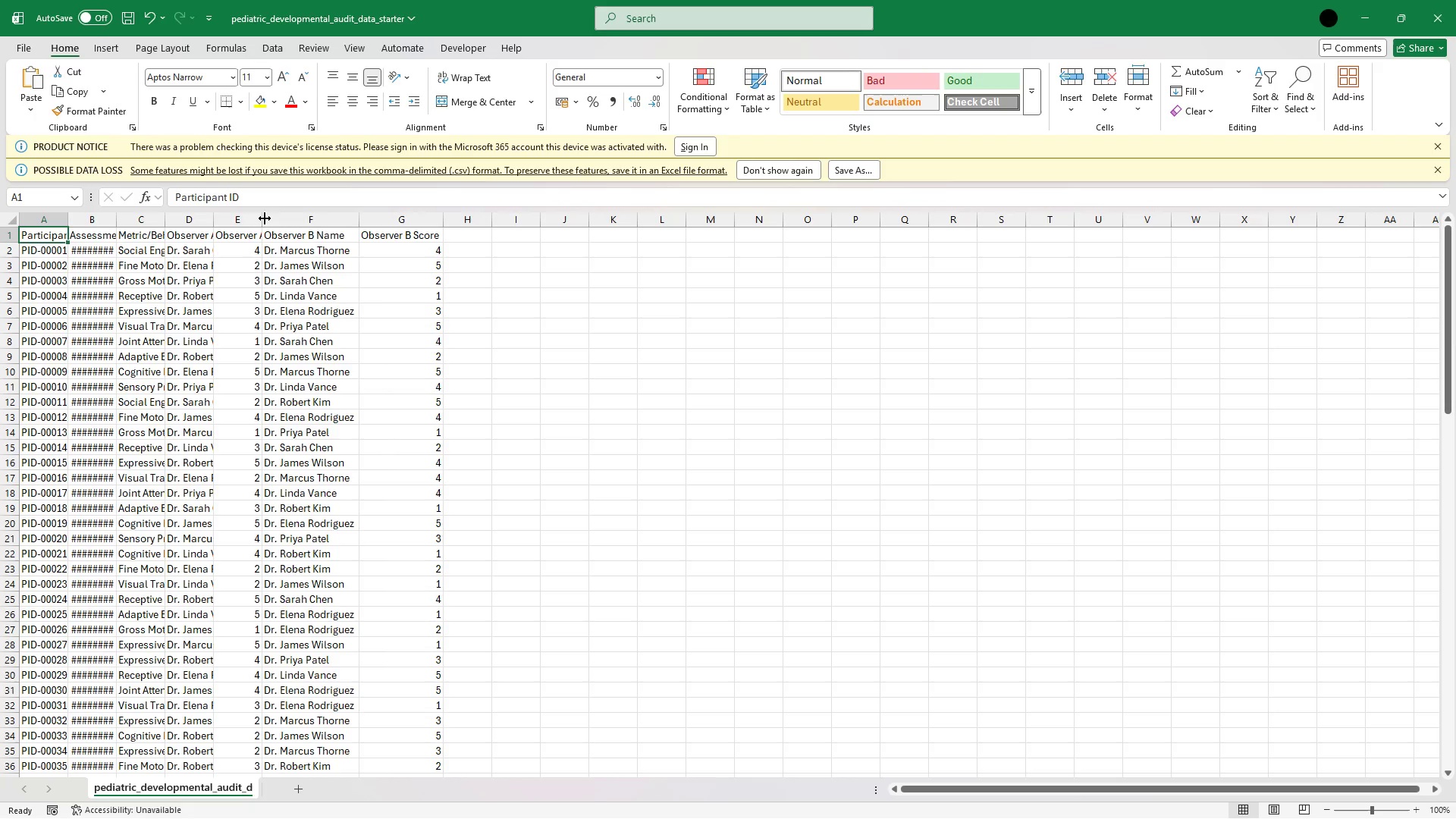 
double_click([265, 218])
 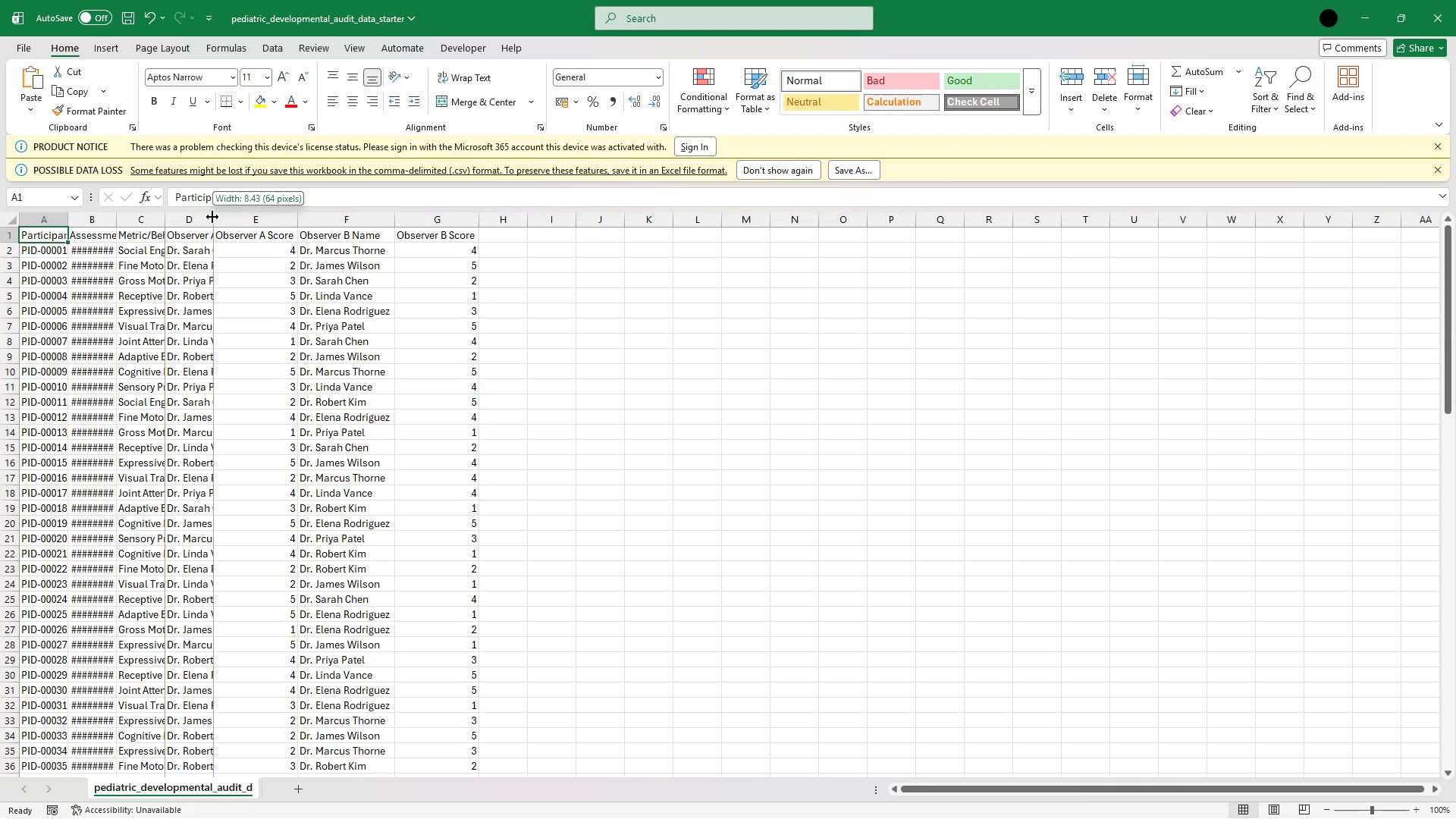 
double_click([212, 217])
 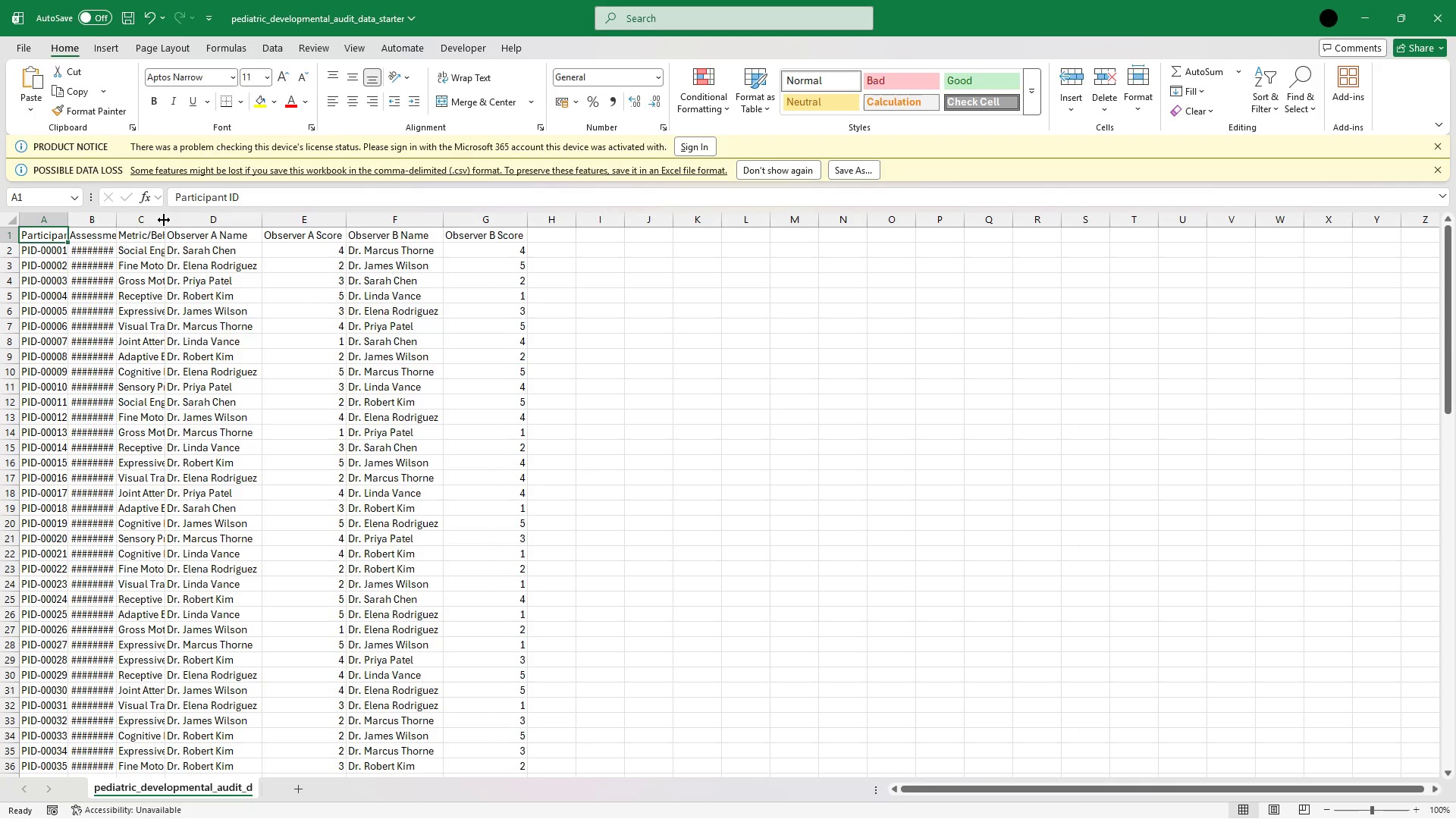 
double_click([164, 220])
 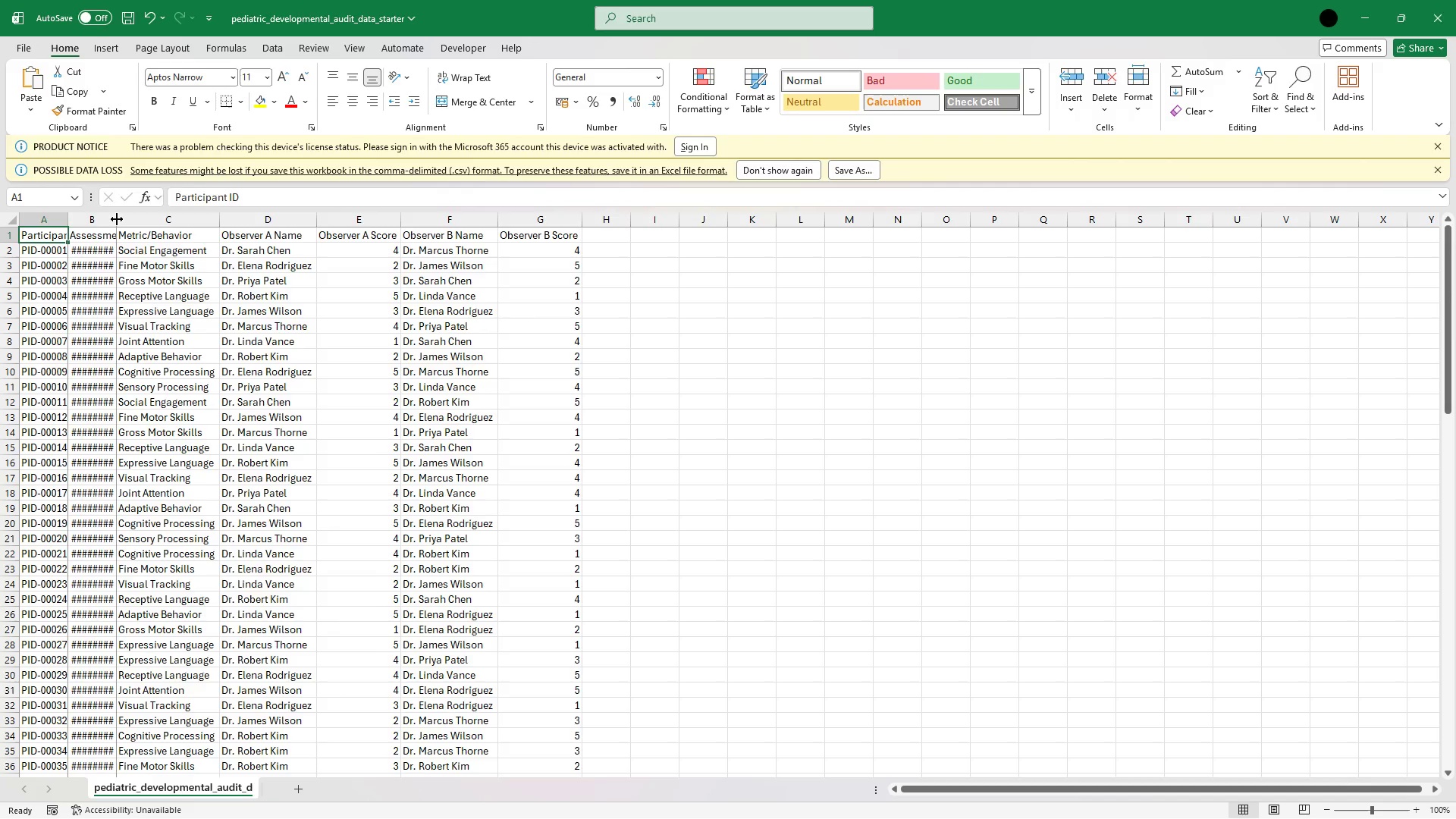 
double_click([117, 219])
 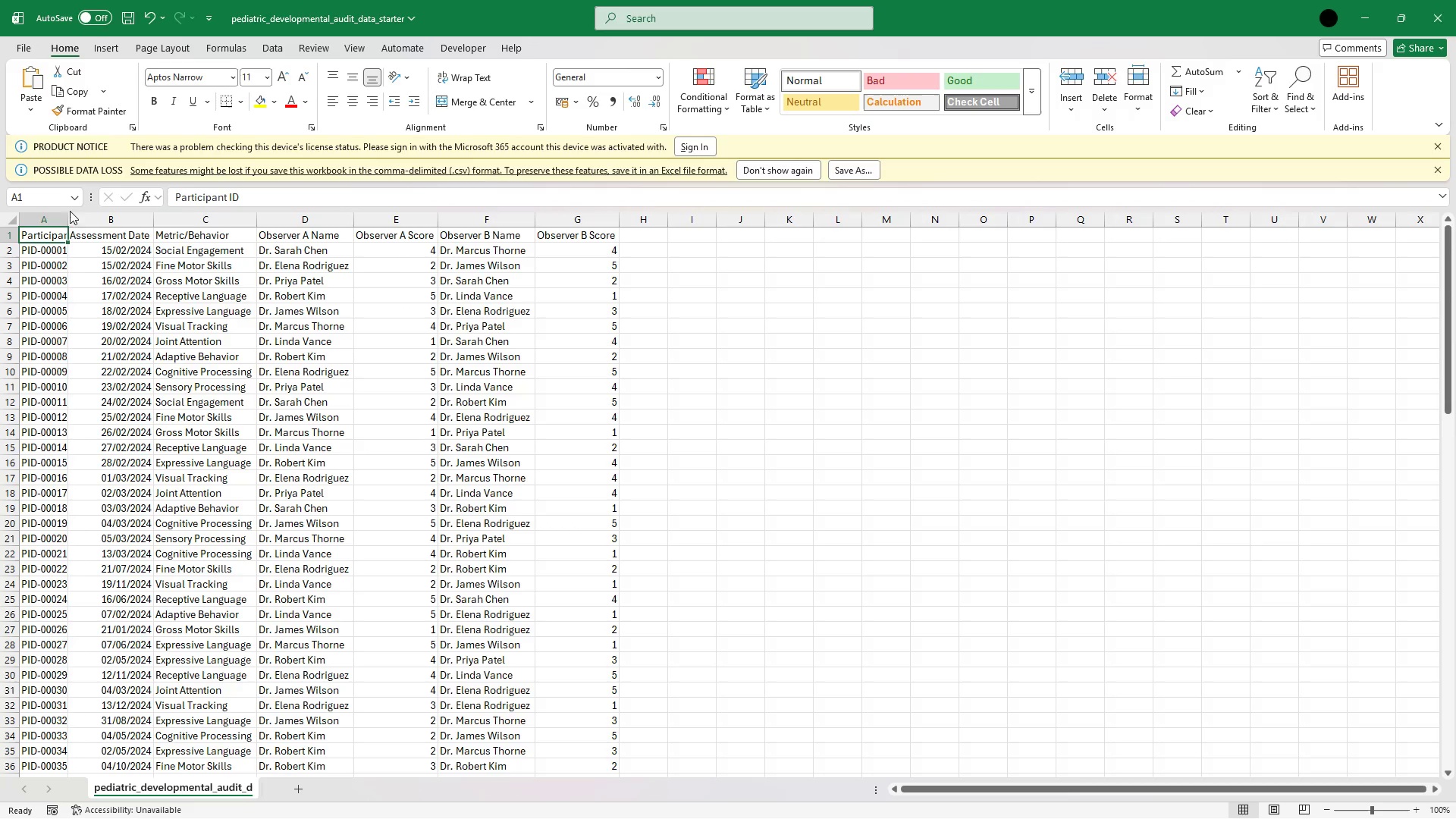 
double_click([68, 215])
 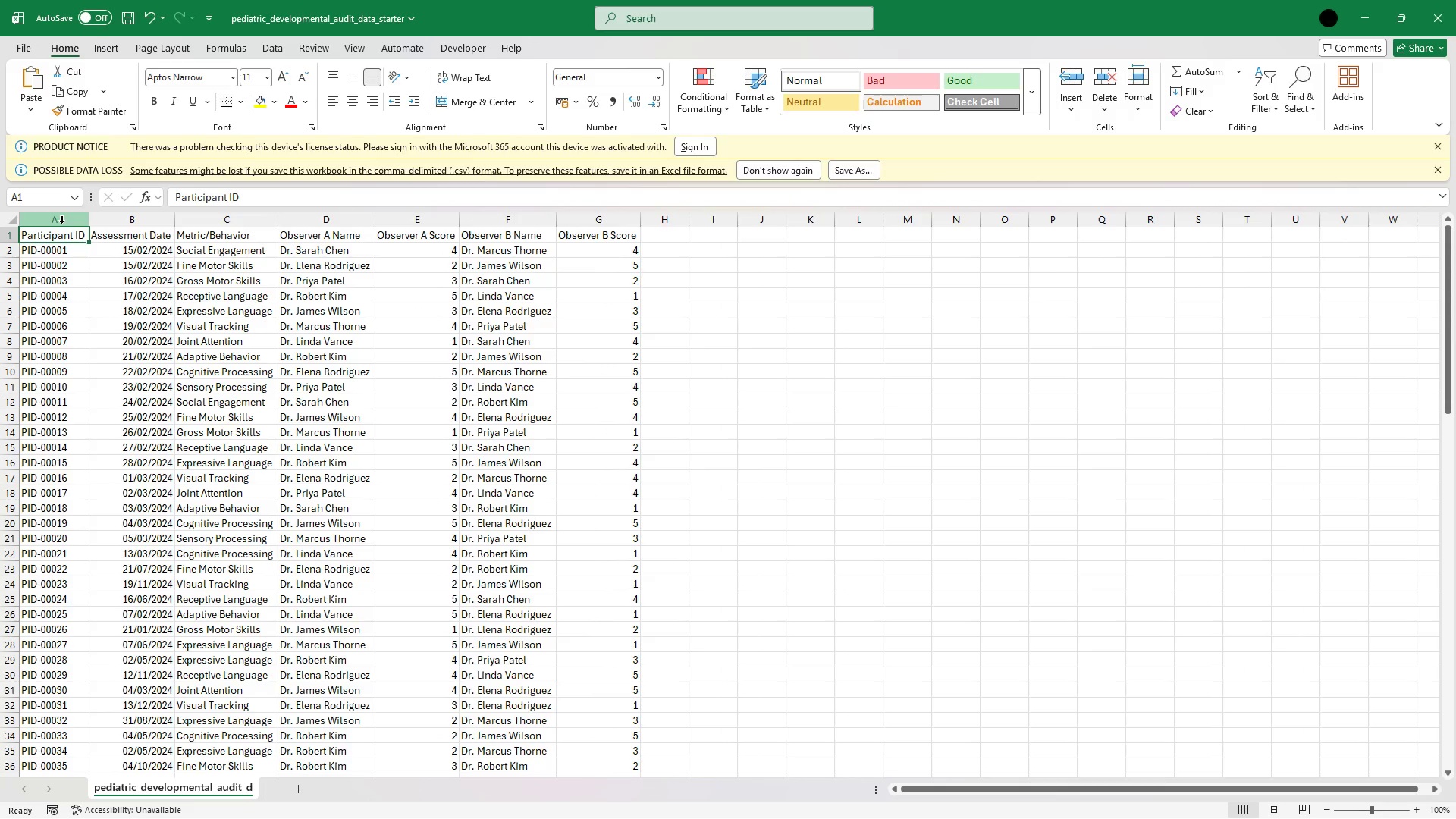 
key(Shift+ArrowRight)
 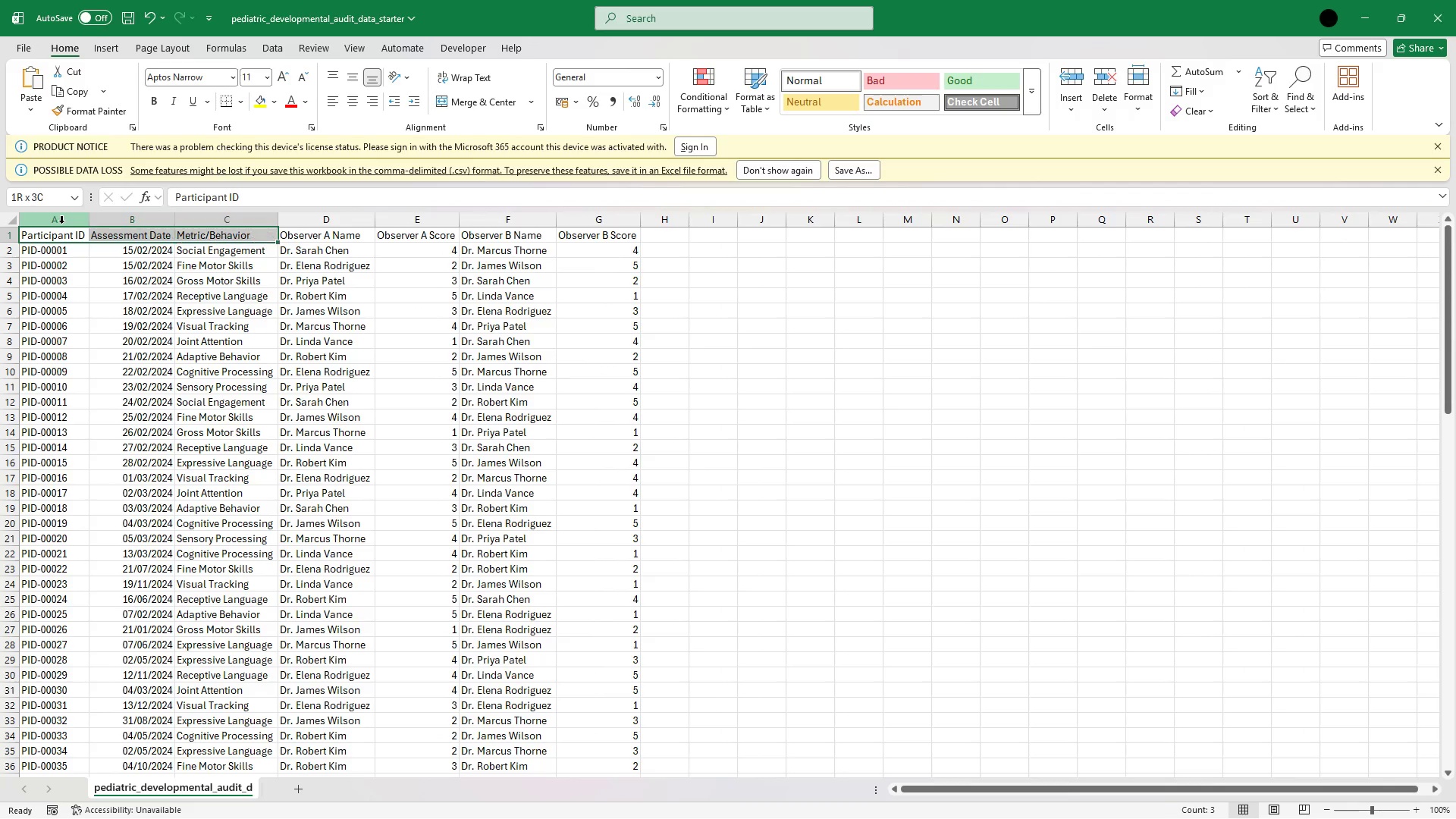 
key(Shift+ArrowRight)
 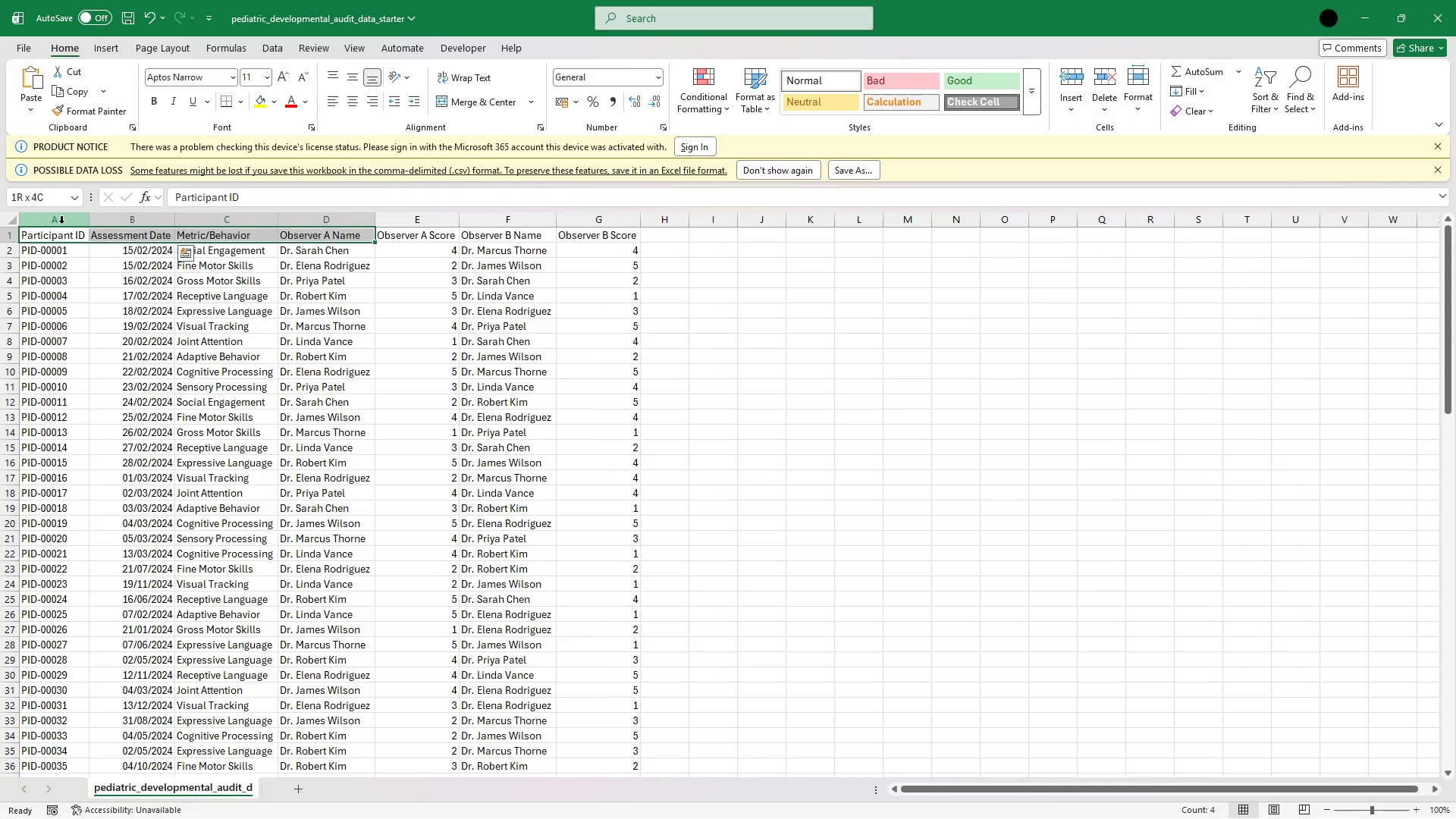 
key(Shift+ArrowRight)
 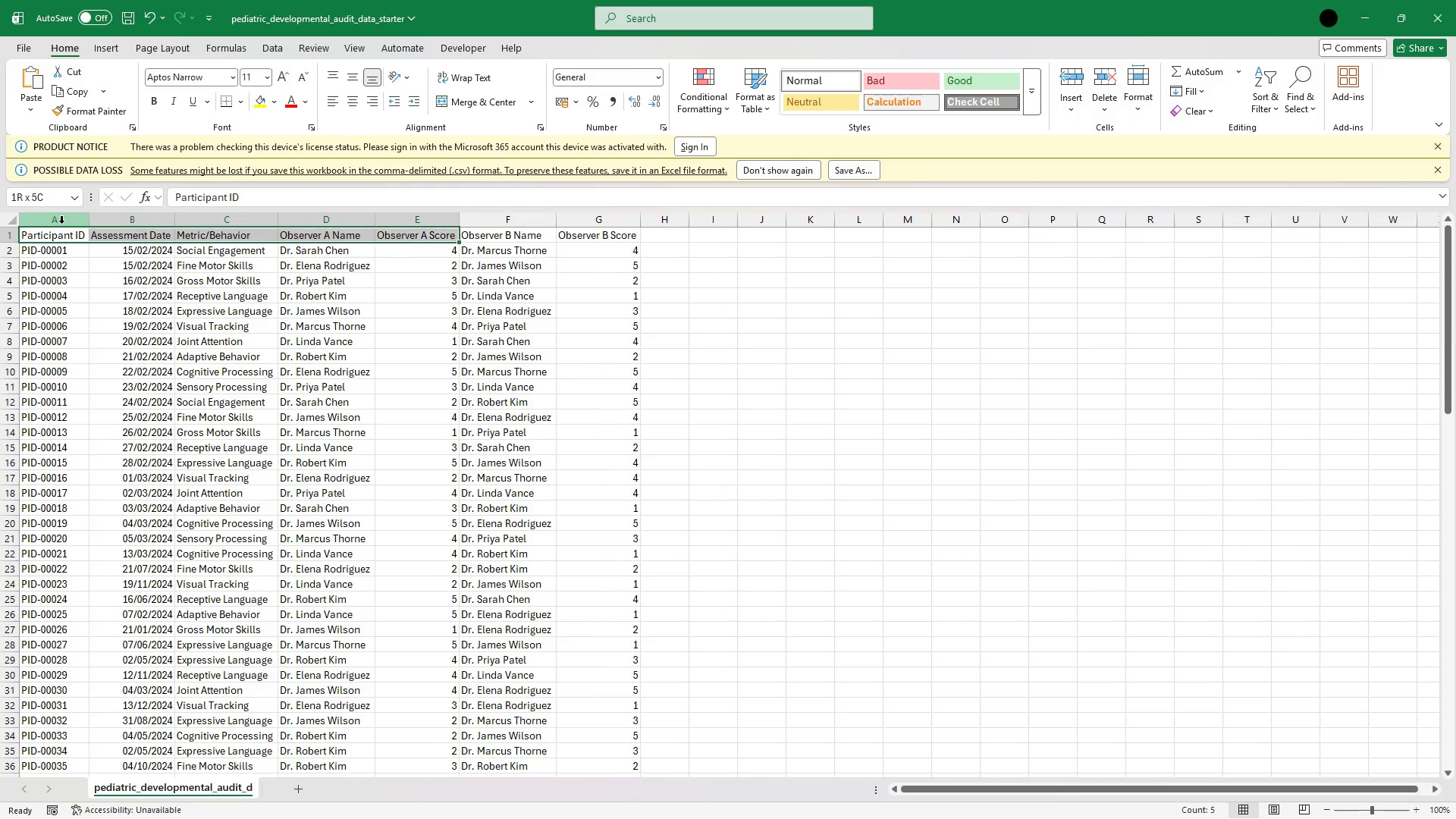 
key(Shift+ArrowRight)
 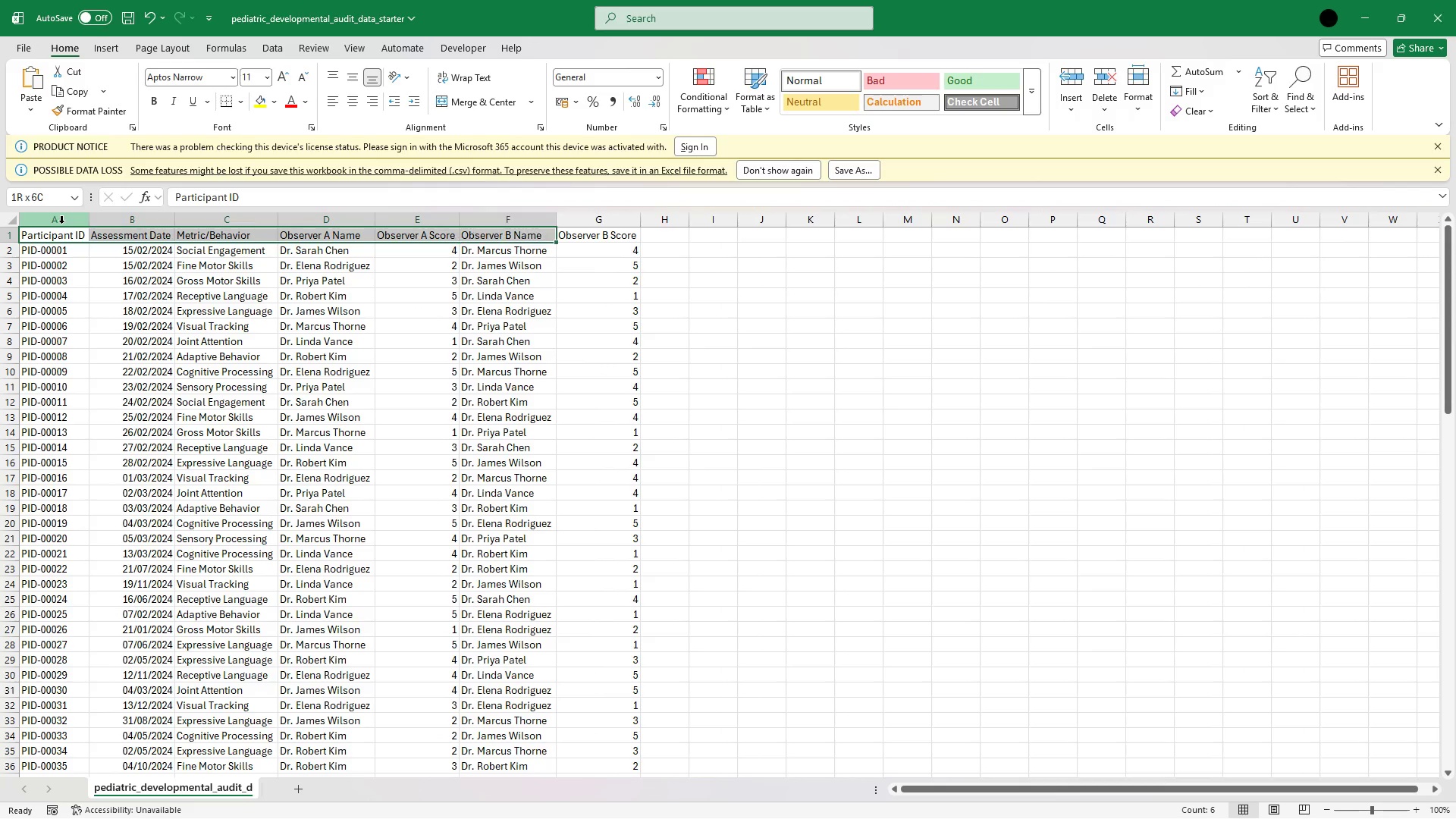 
key(Shift+ArrowRight)
 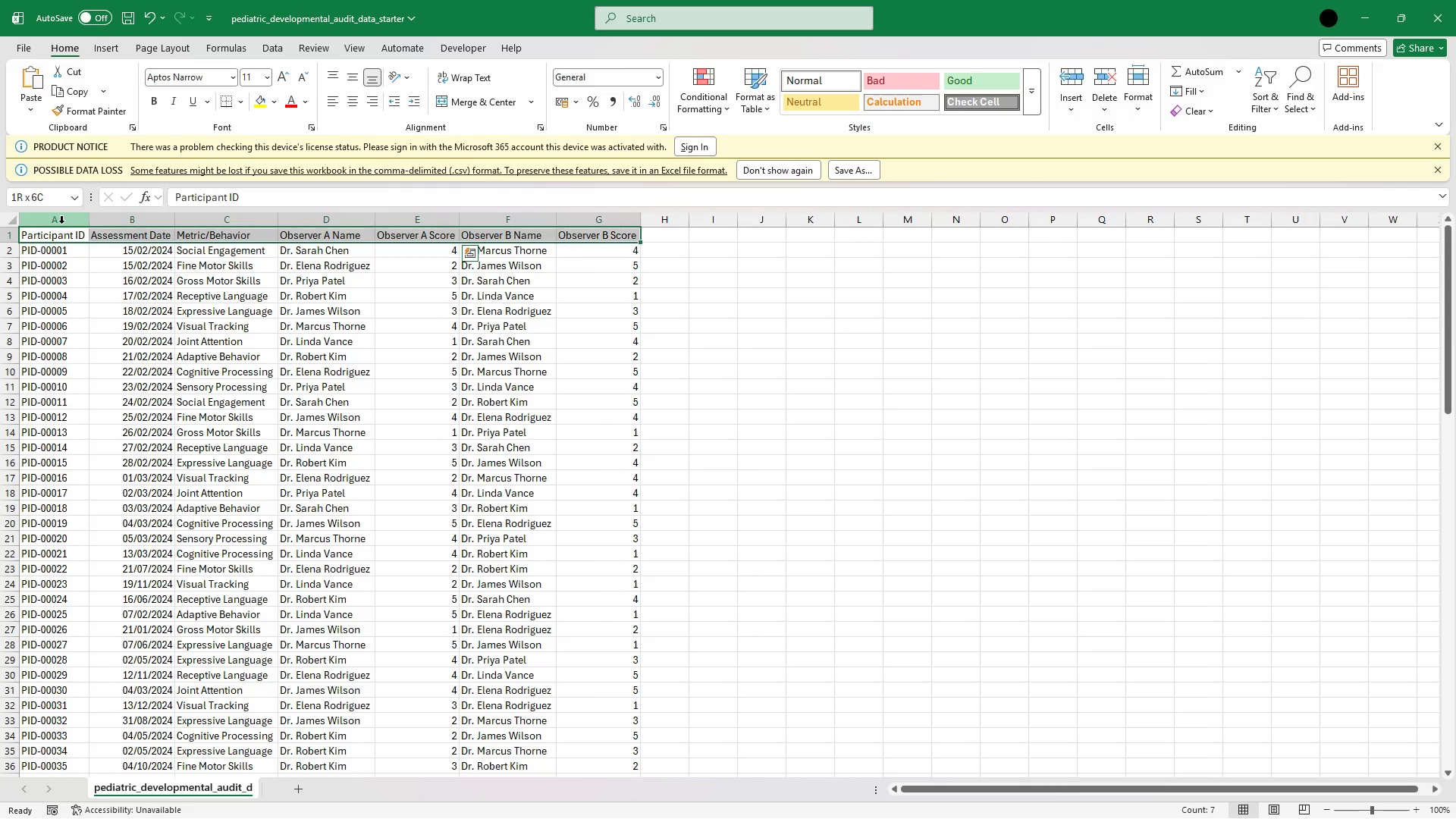 
key(Shift+ArrowRight)
 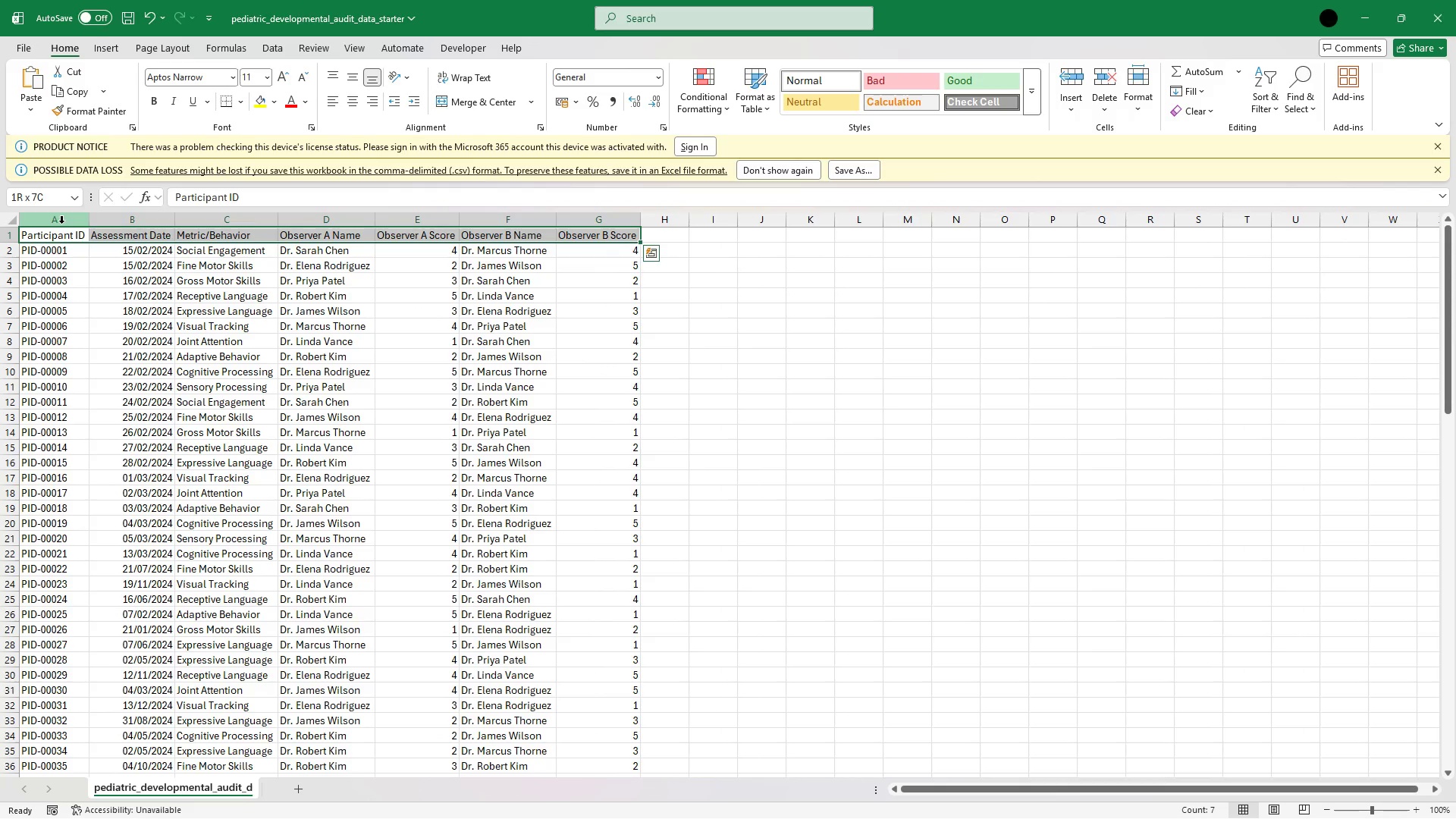 
key(Control+B)
 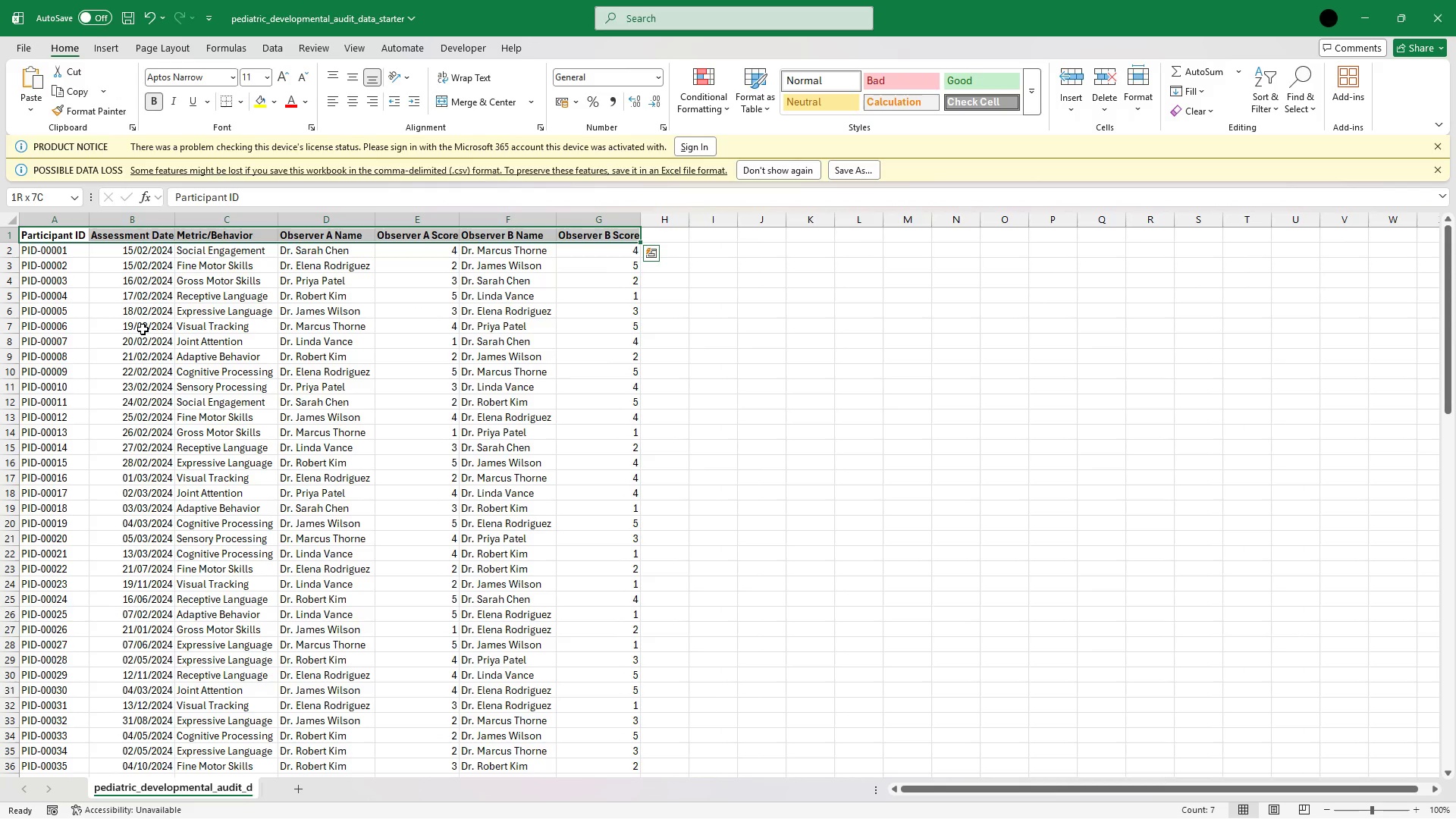 
left_click([145, 344])
 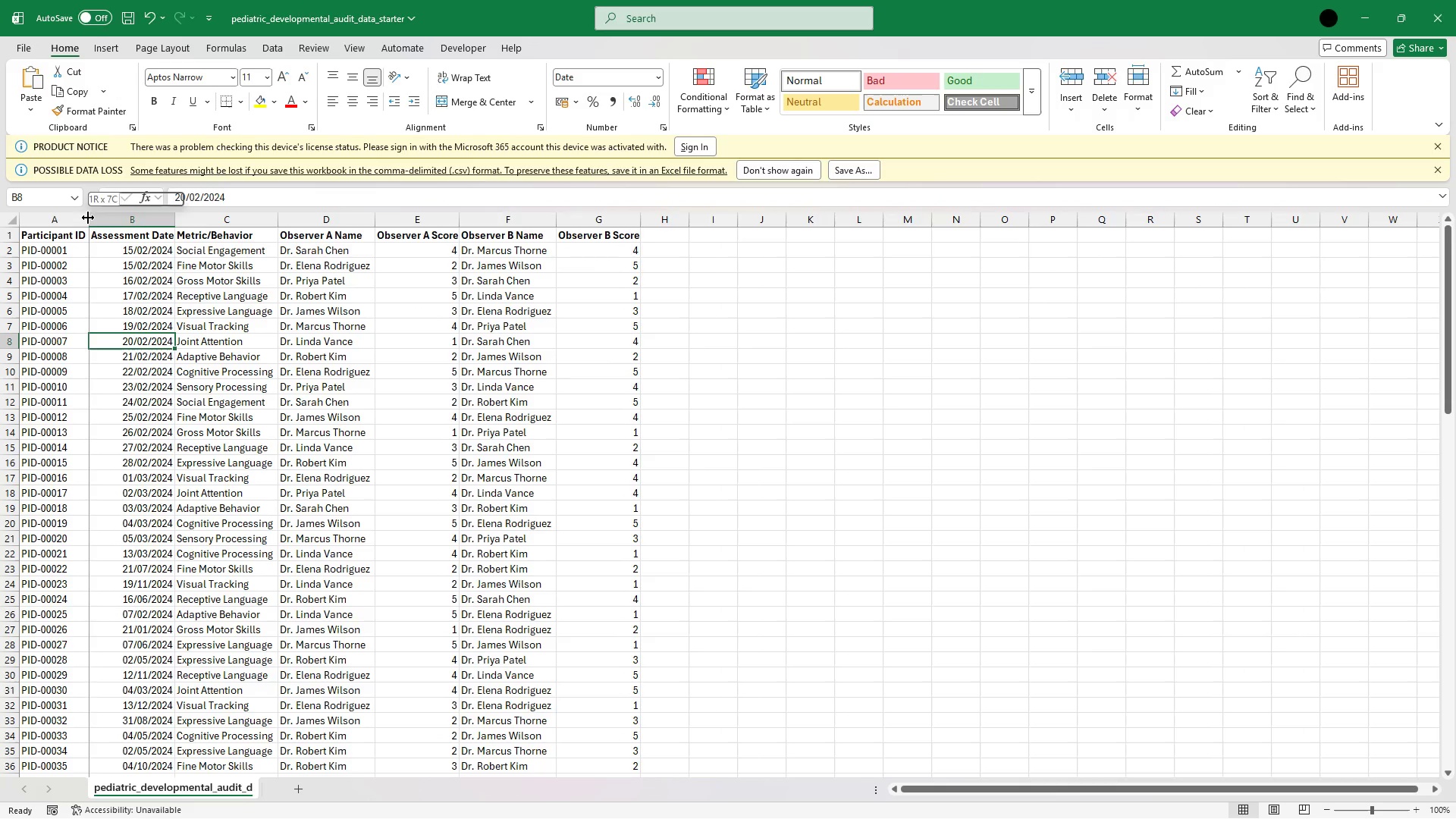 
double_click([88, 218])
 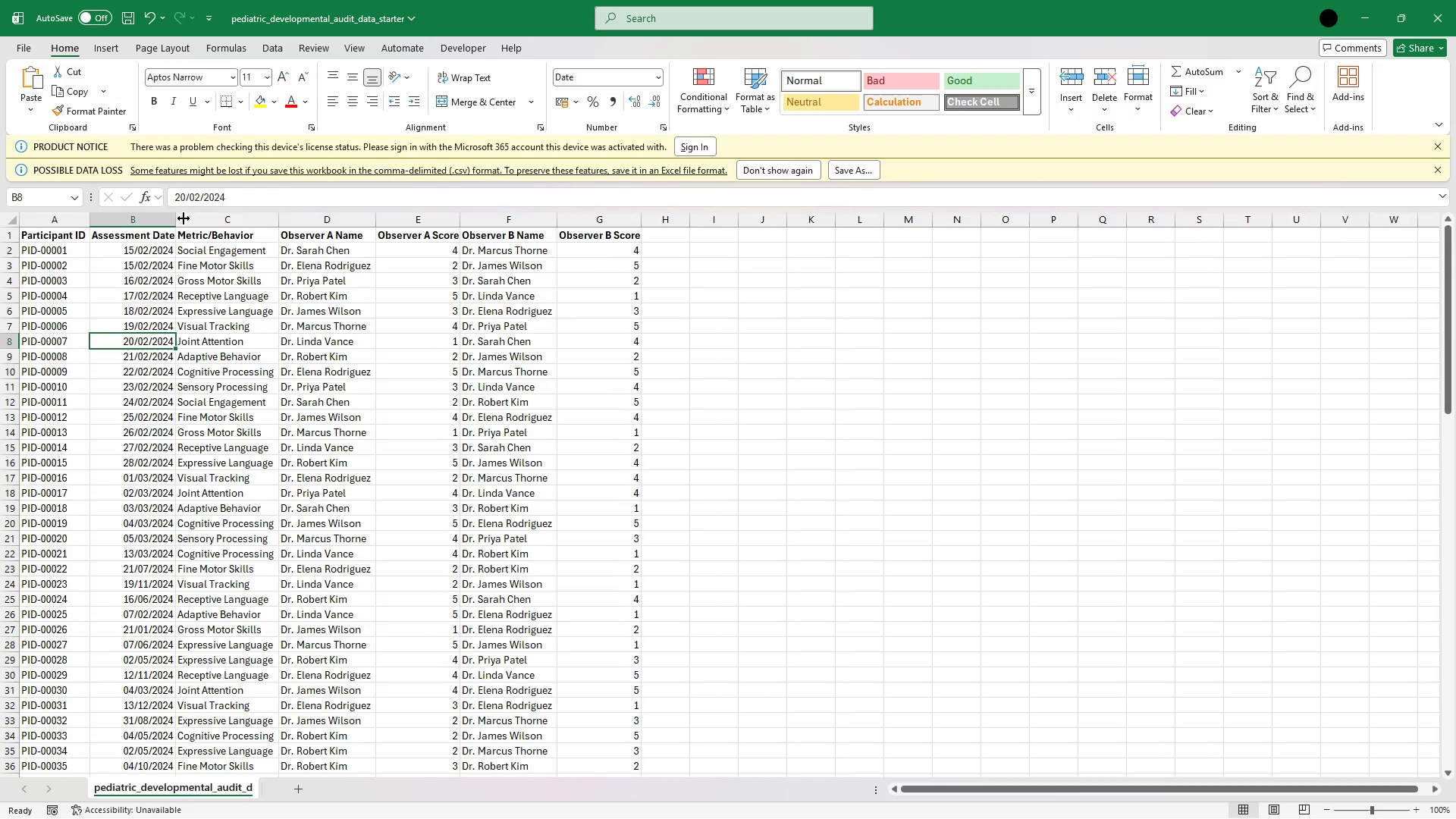 
double_click([184, 218])
 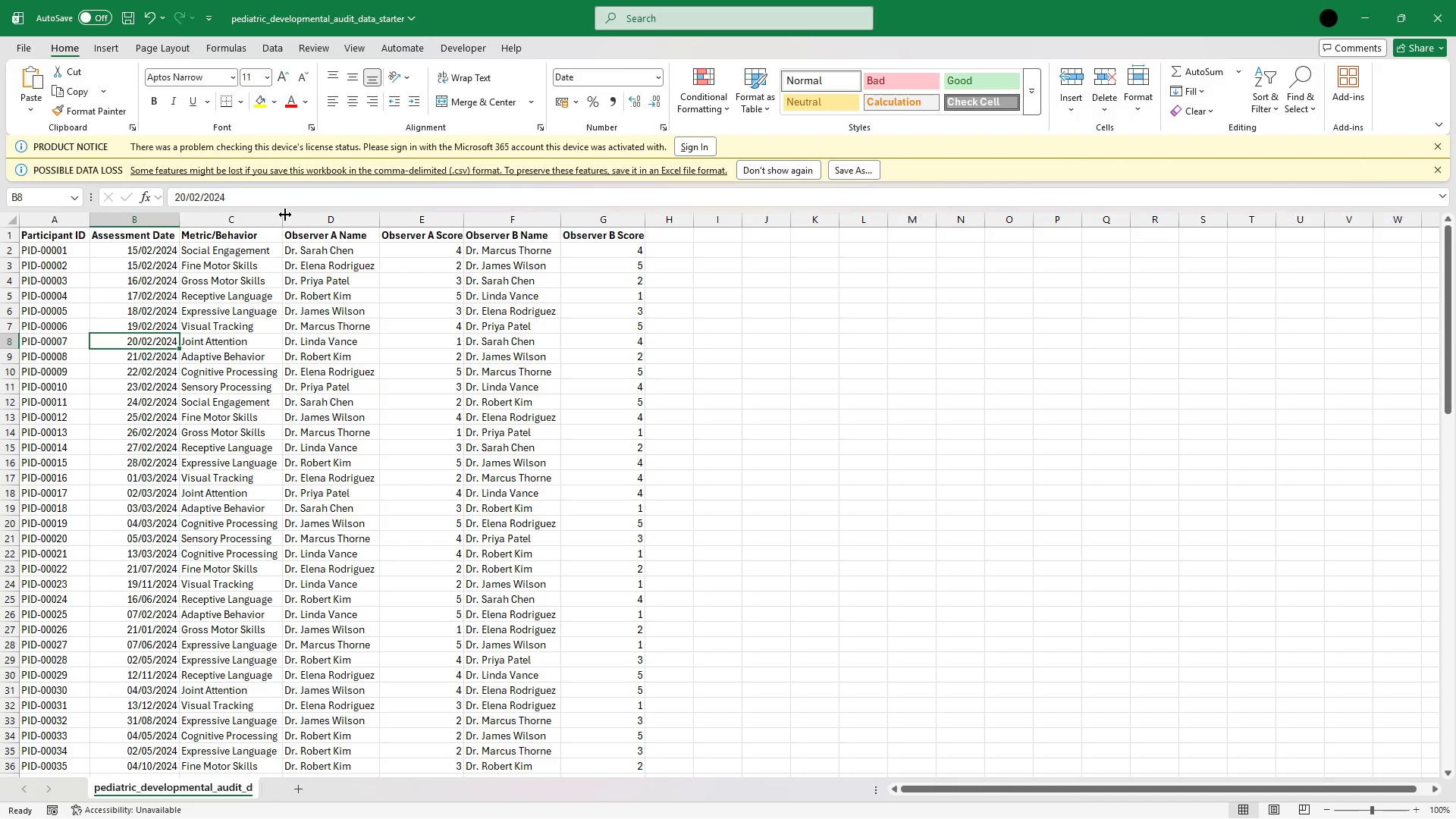 
double_click([285, 215])
 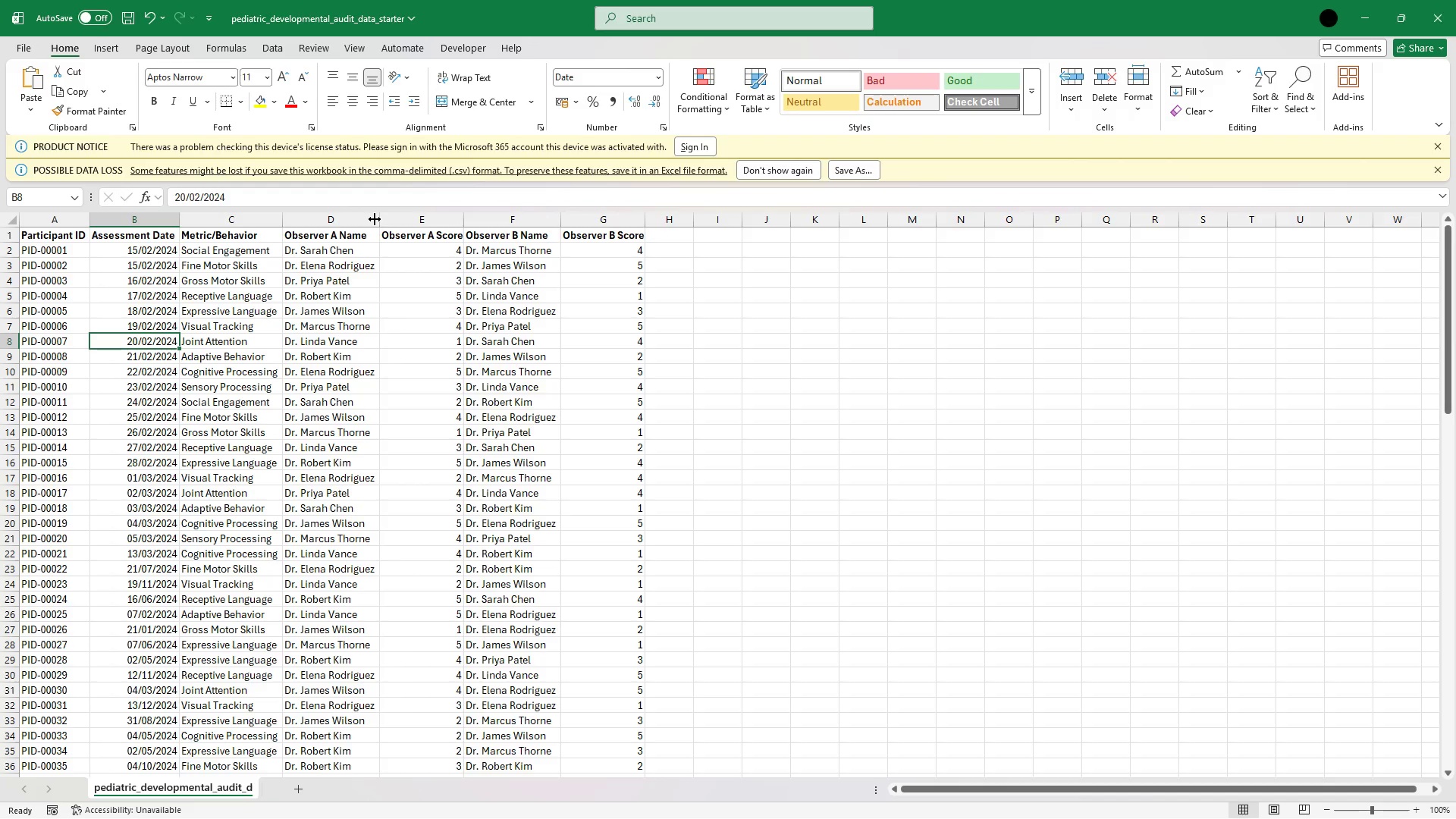 
double_click([375, 219])
 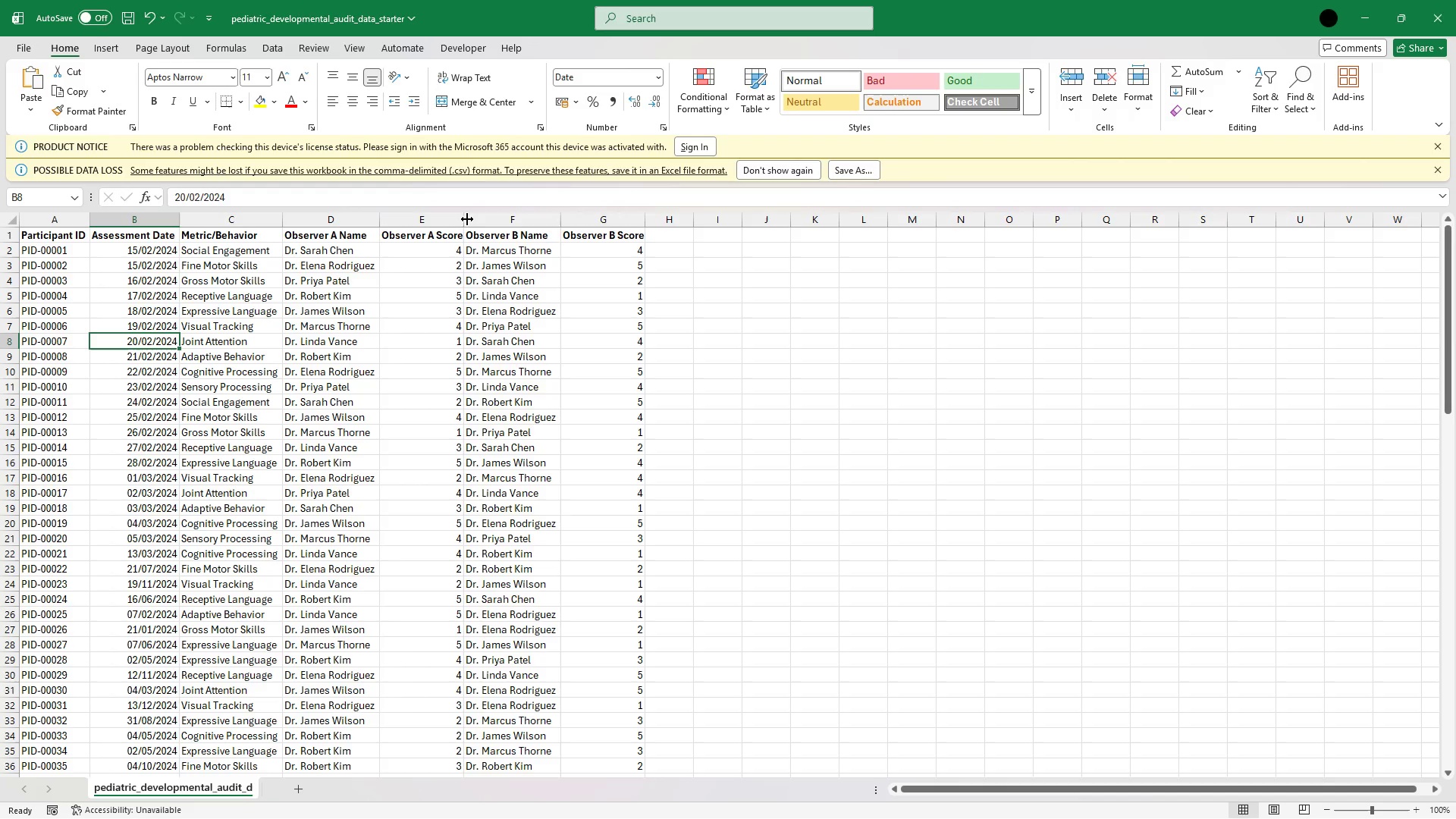 
double_click([467, 219])
 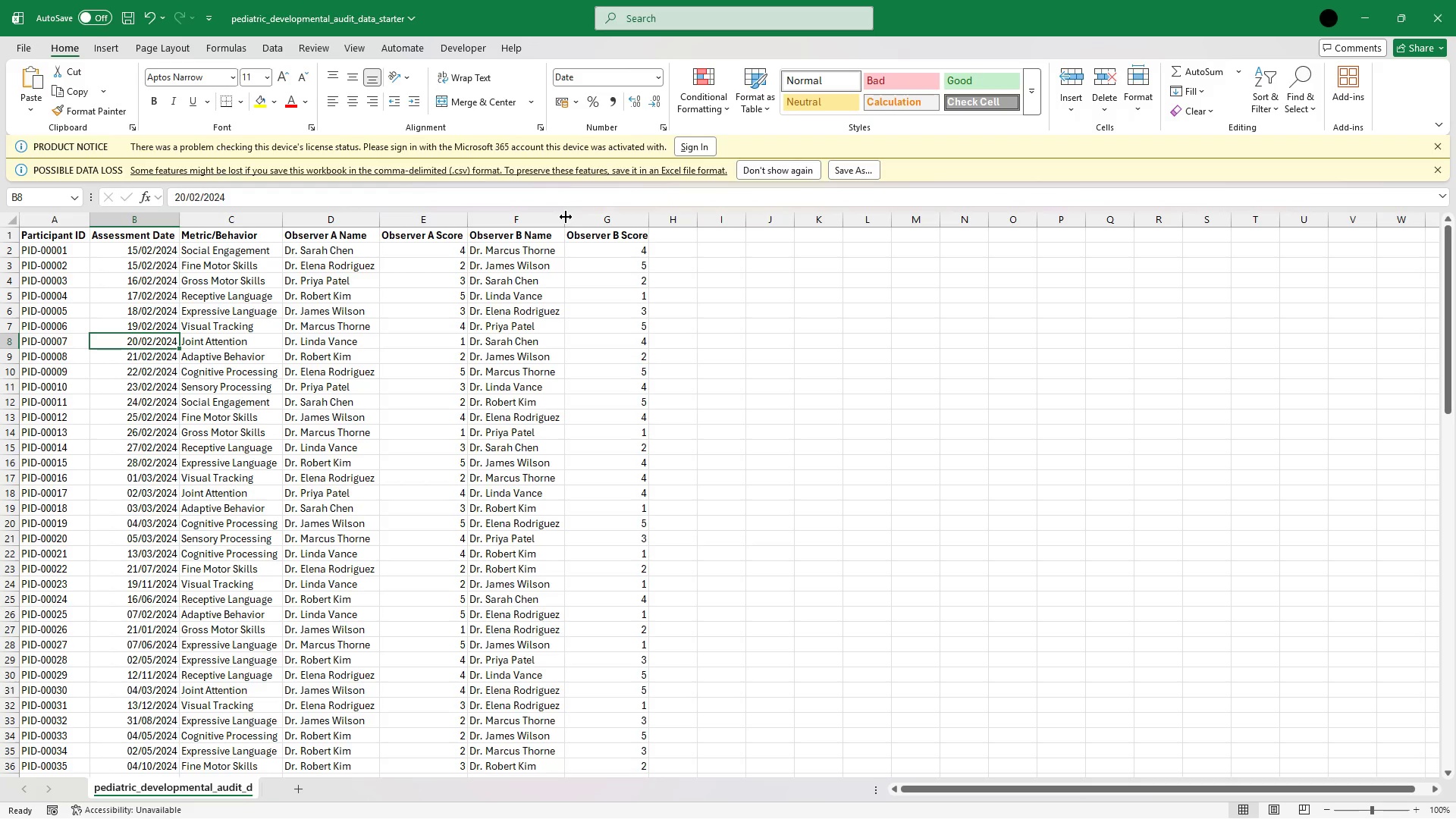 
double_click([566, 217])
 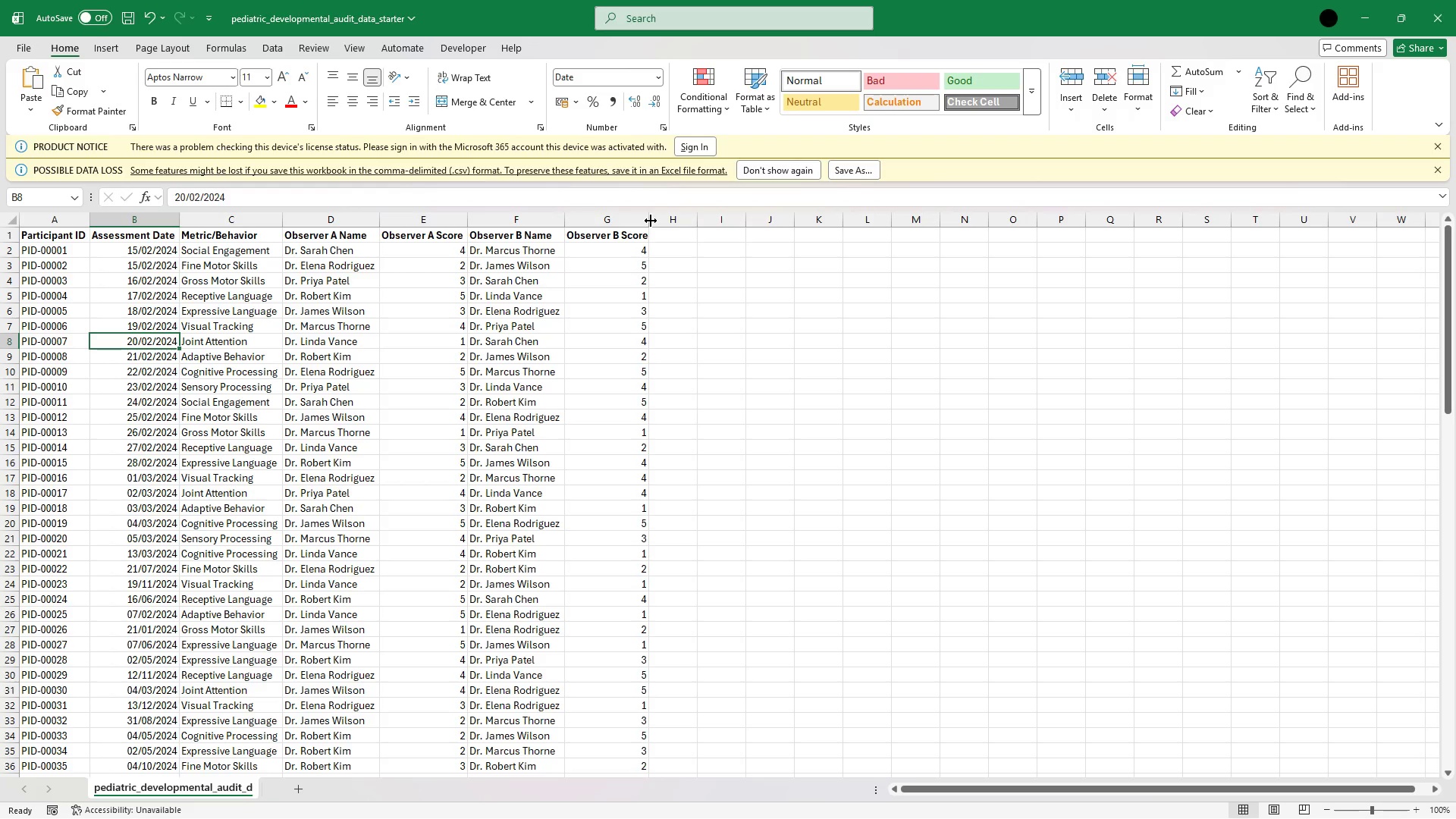 
double_click([651, 221])
 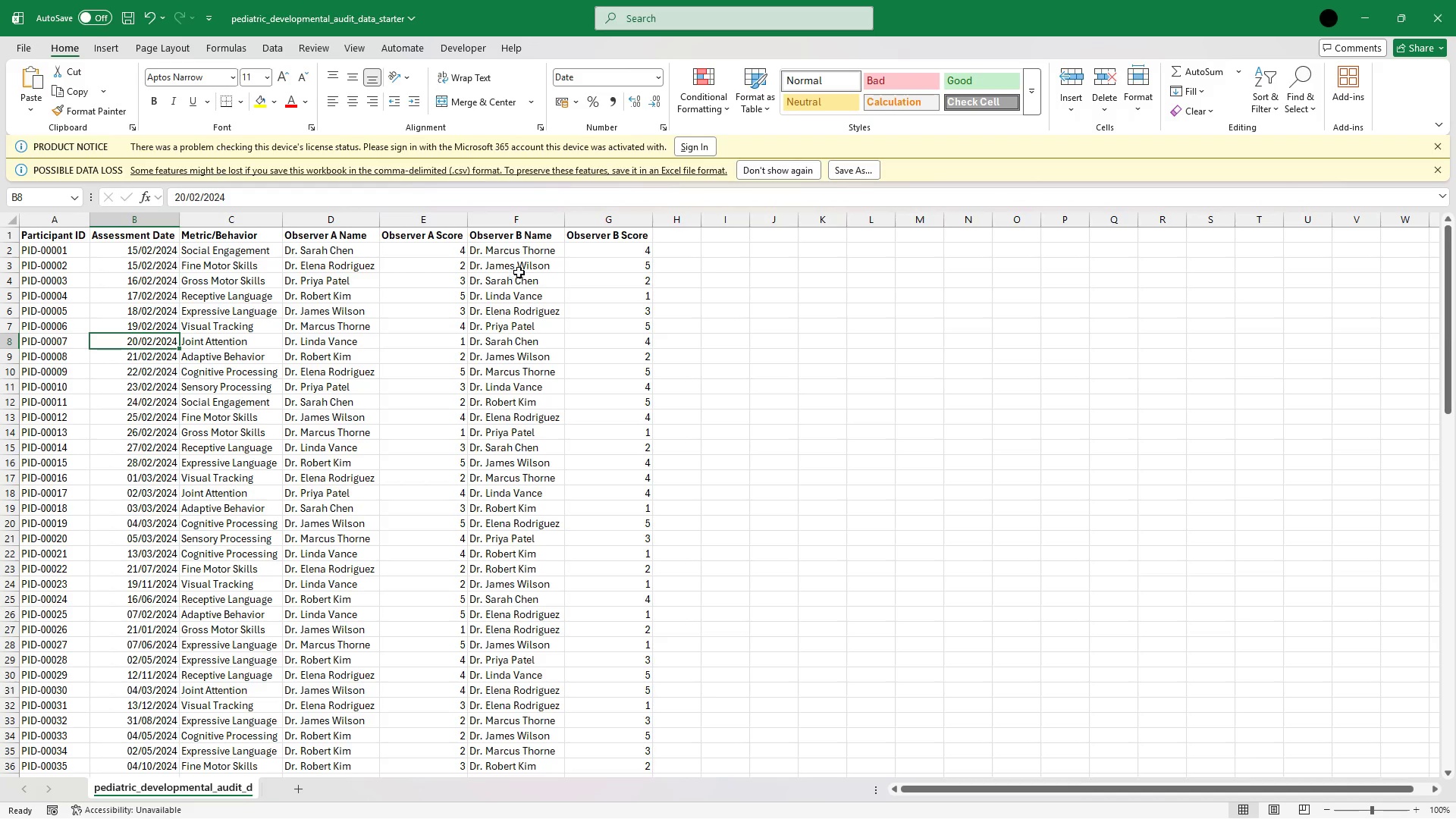 
left_click([520, 271])
 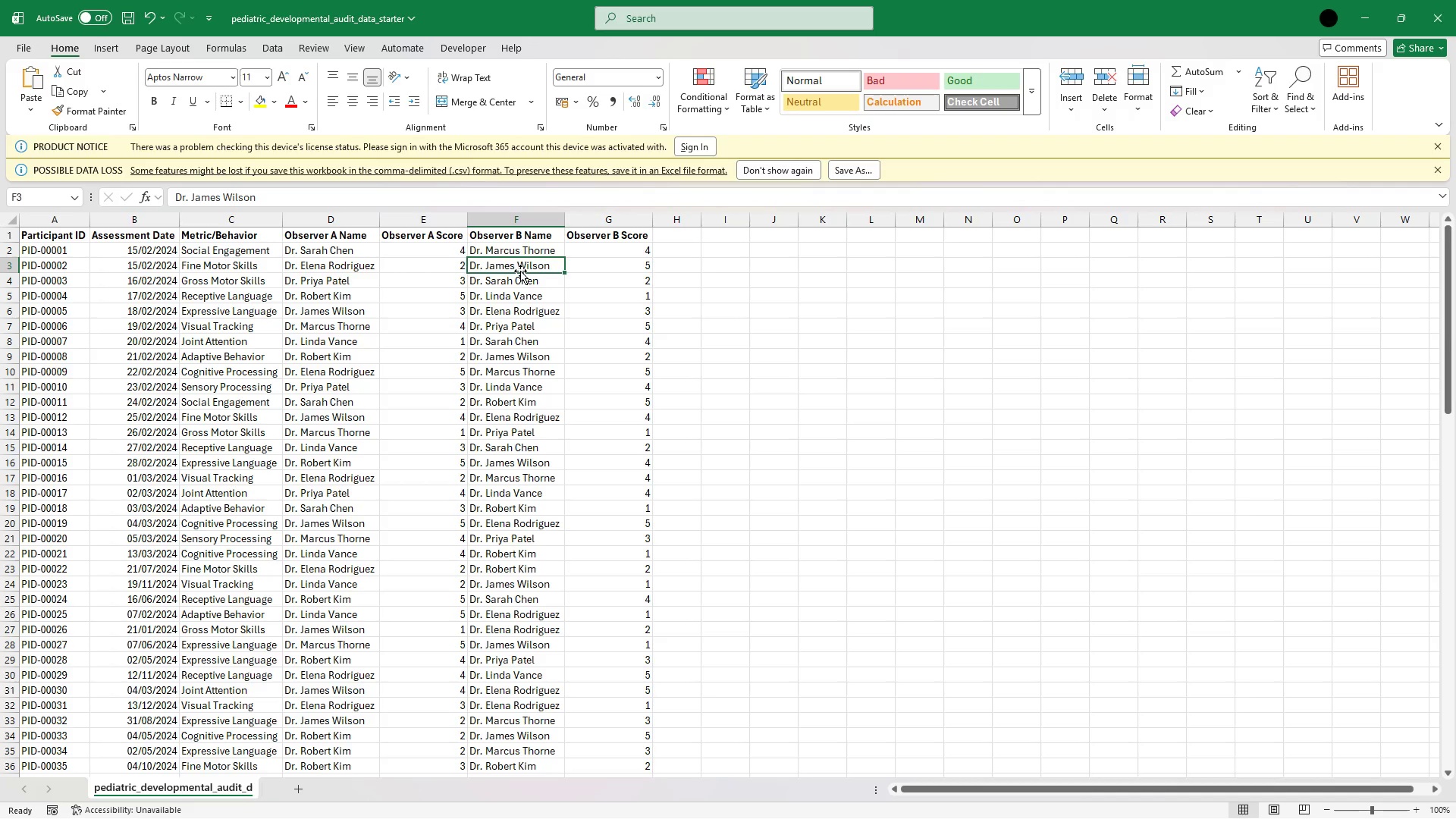 
key(ArrowLeft)
 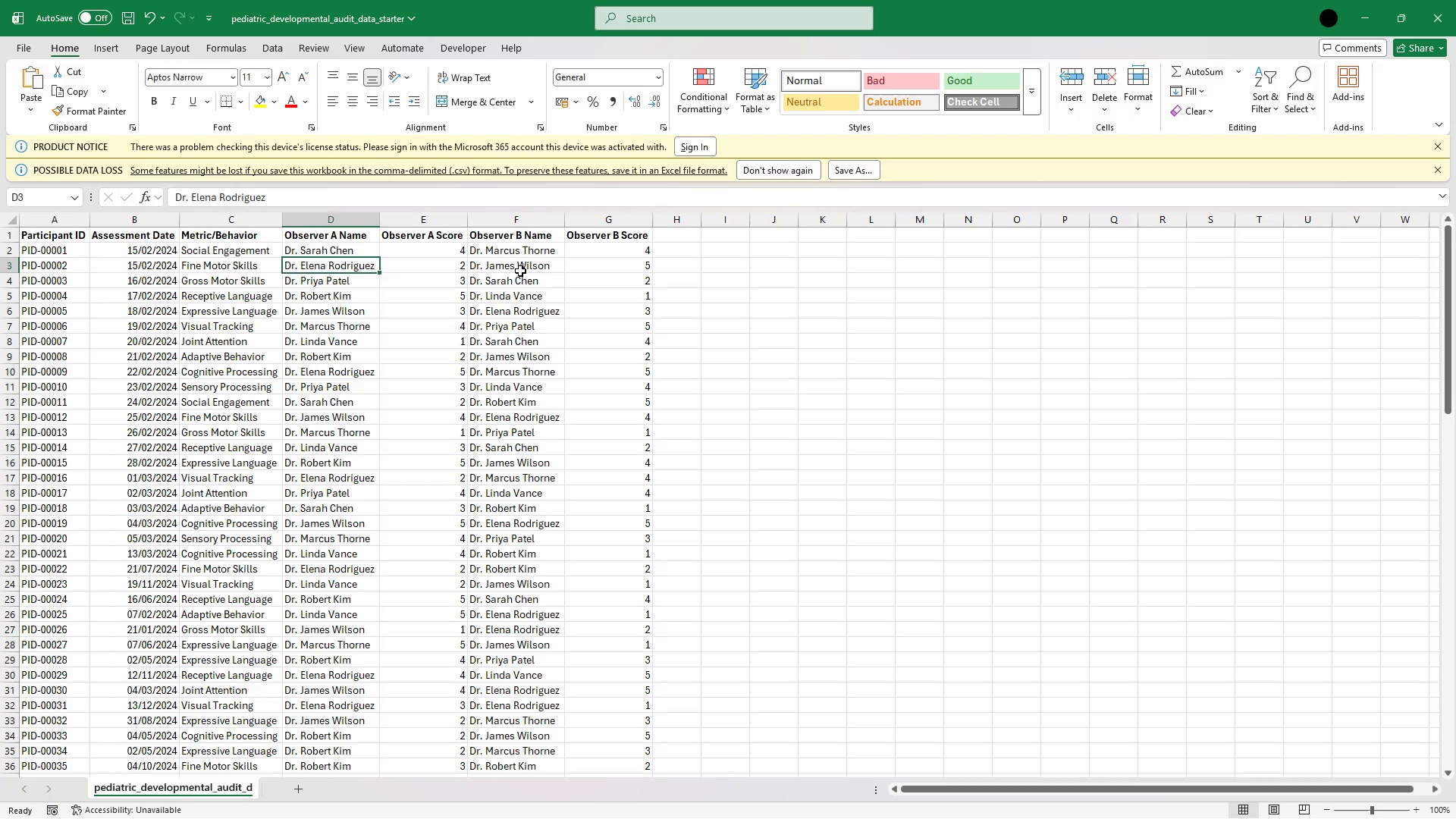 
key(ArrowLeft)
 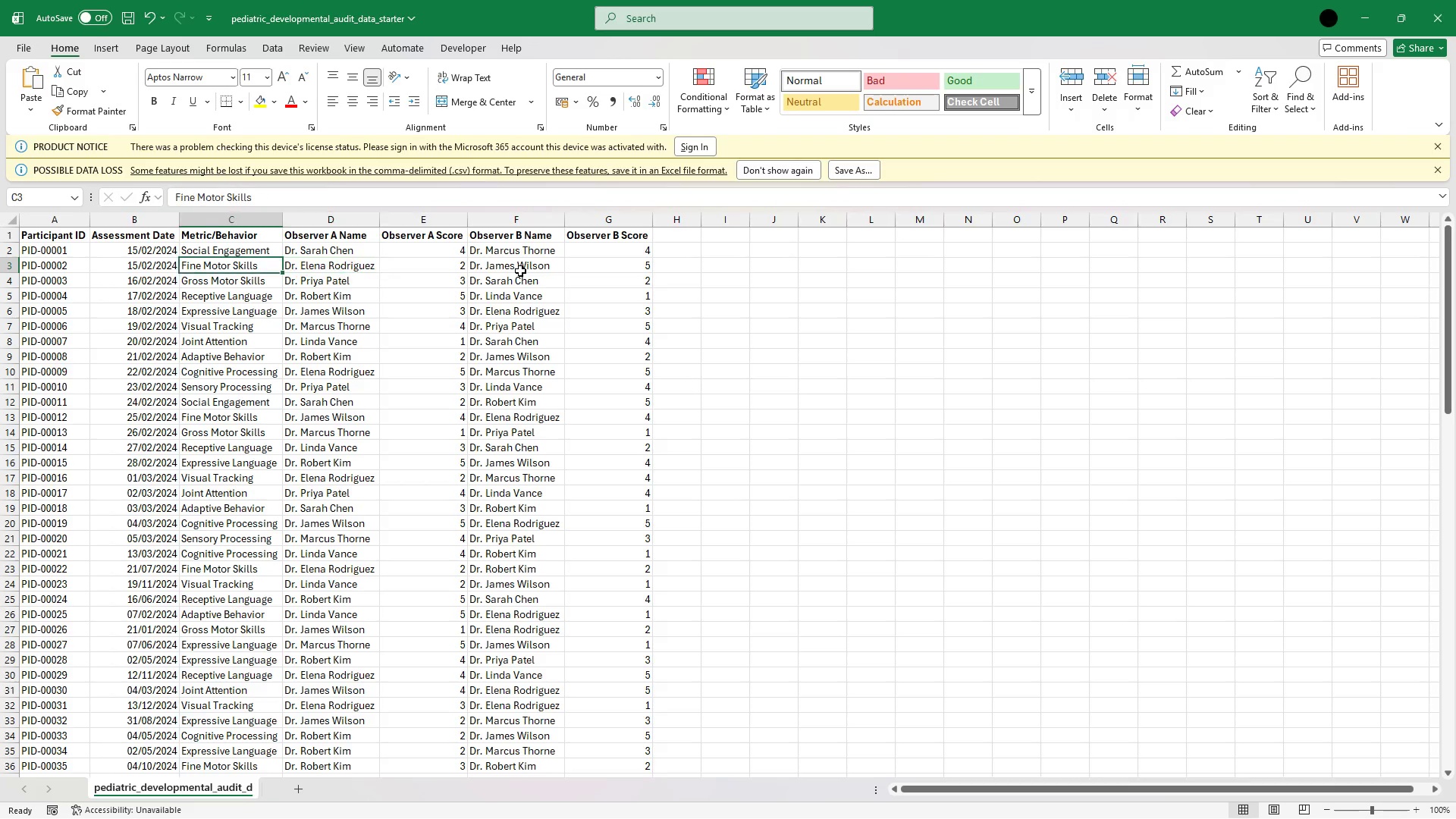 
key(ArrowLeft)
 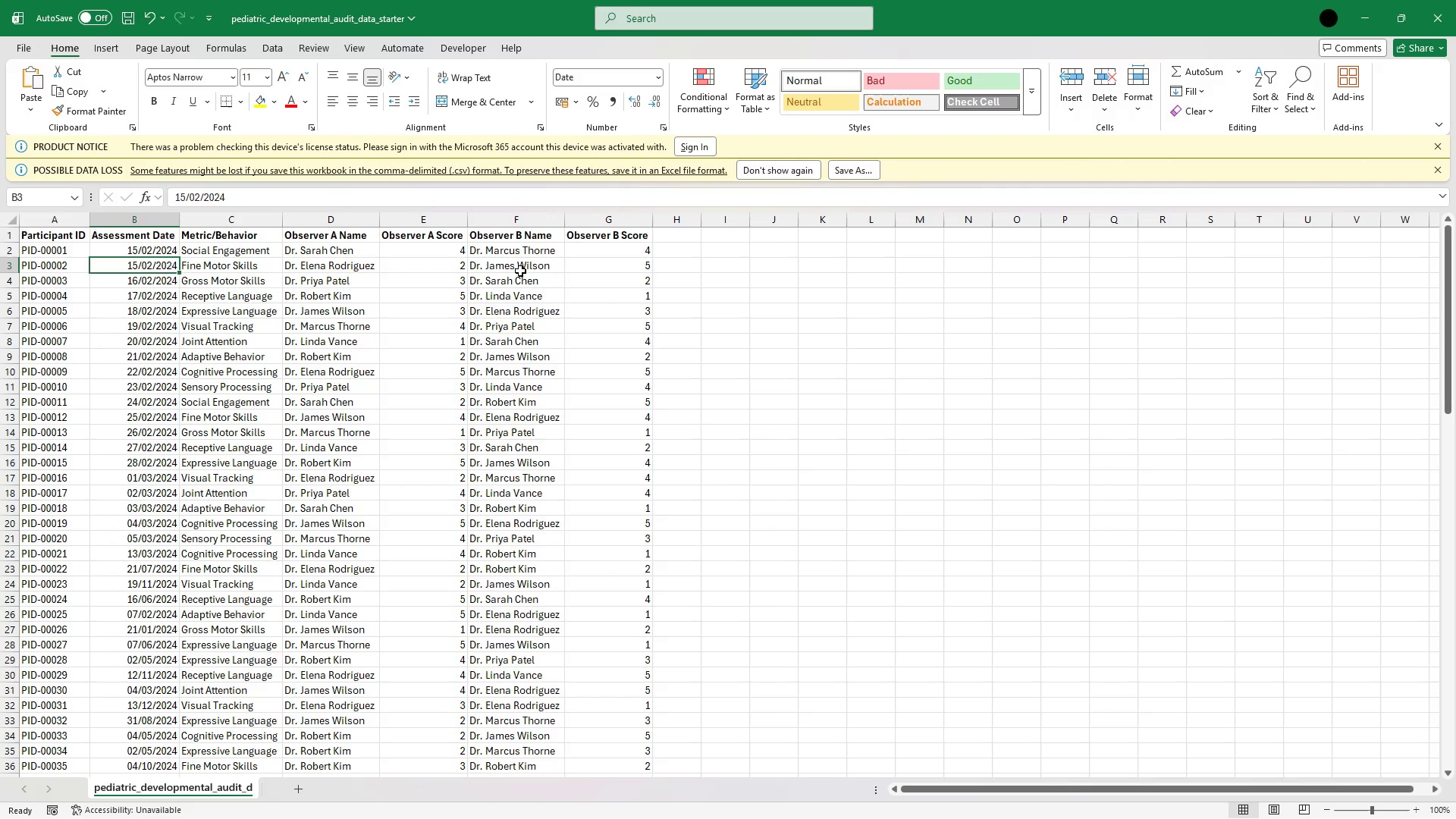 
key(ArrowLeft)
 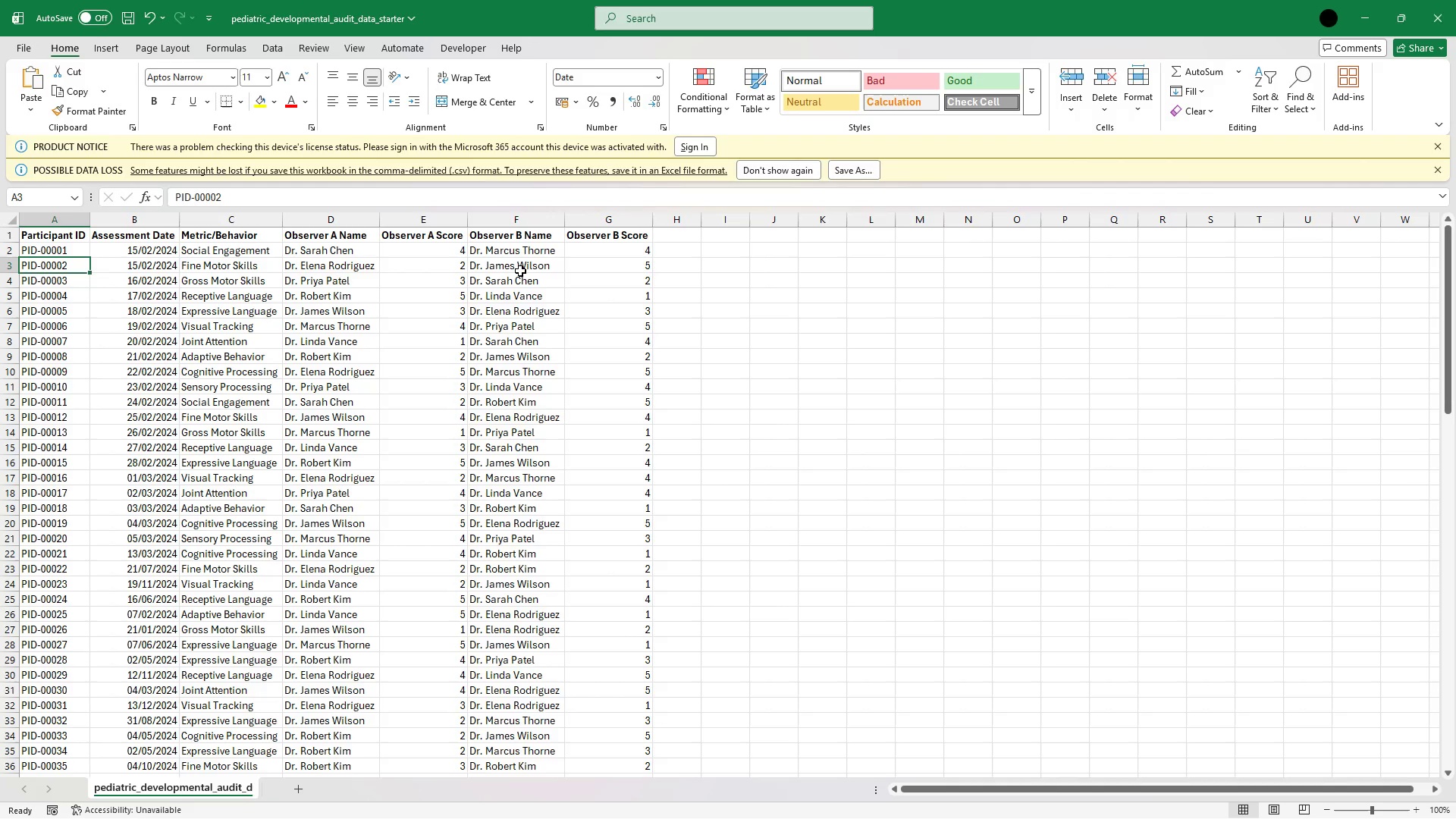 
key(ArrowLeft)
 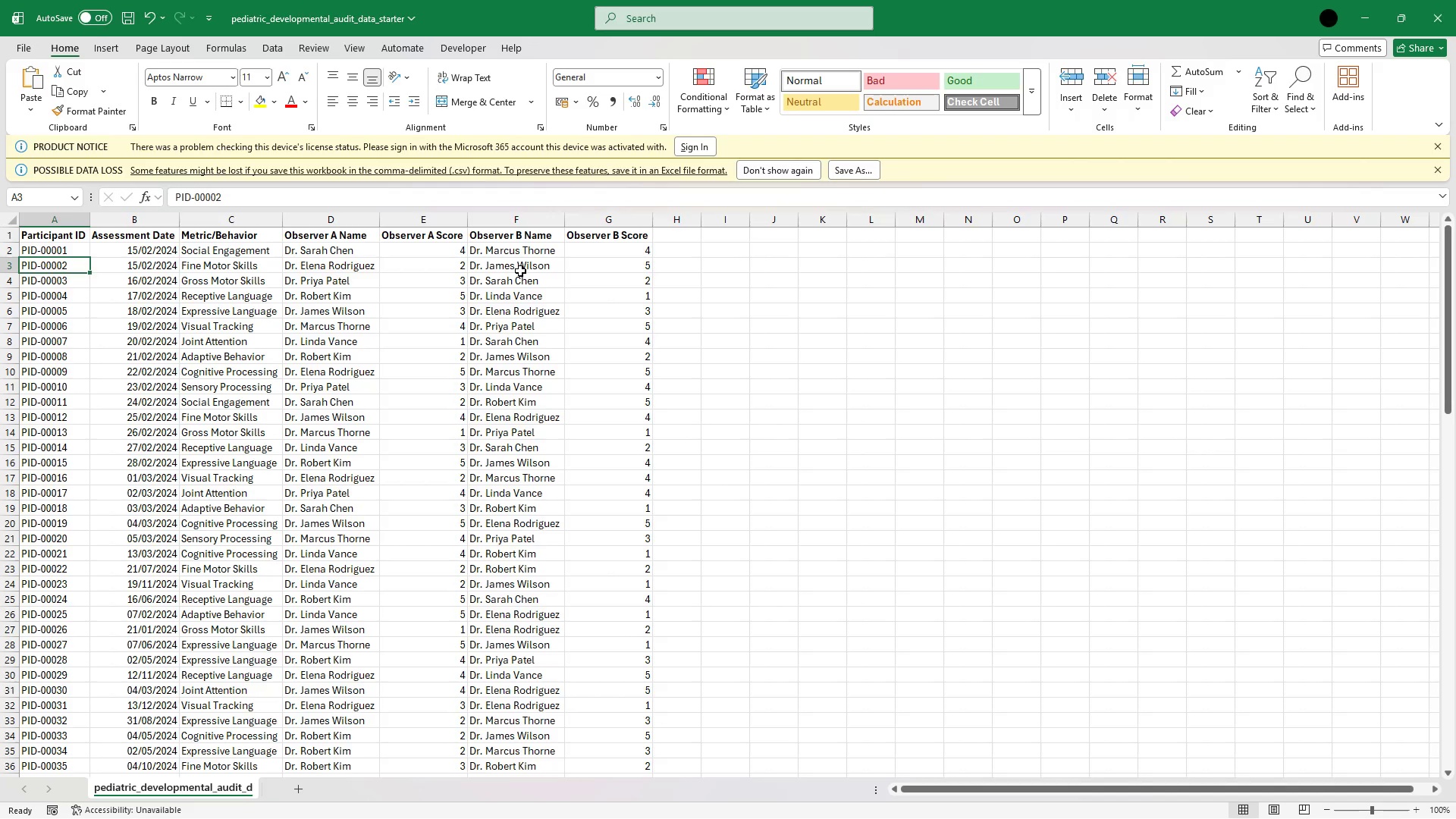 
key(ArrowUp)
 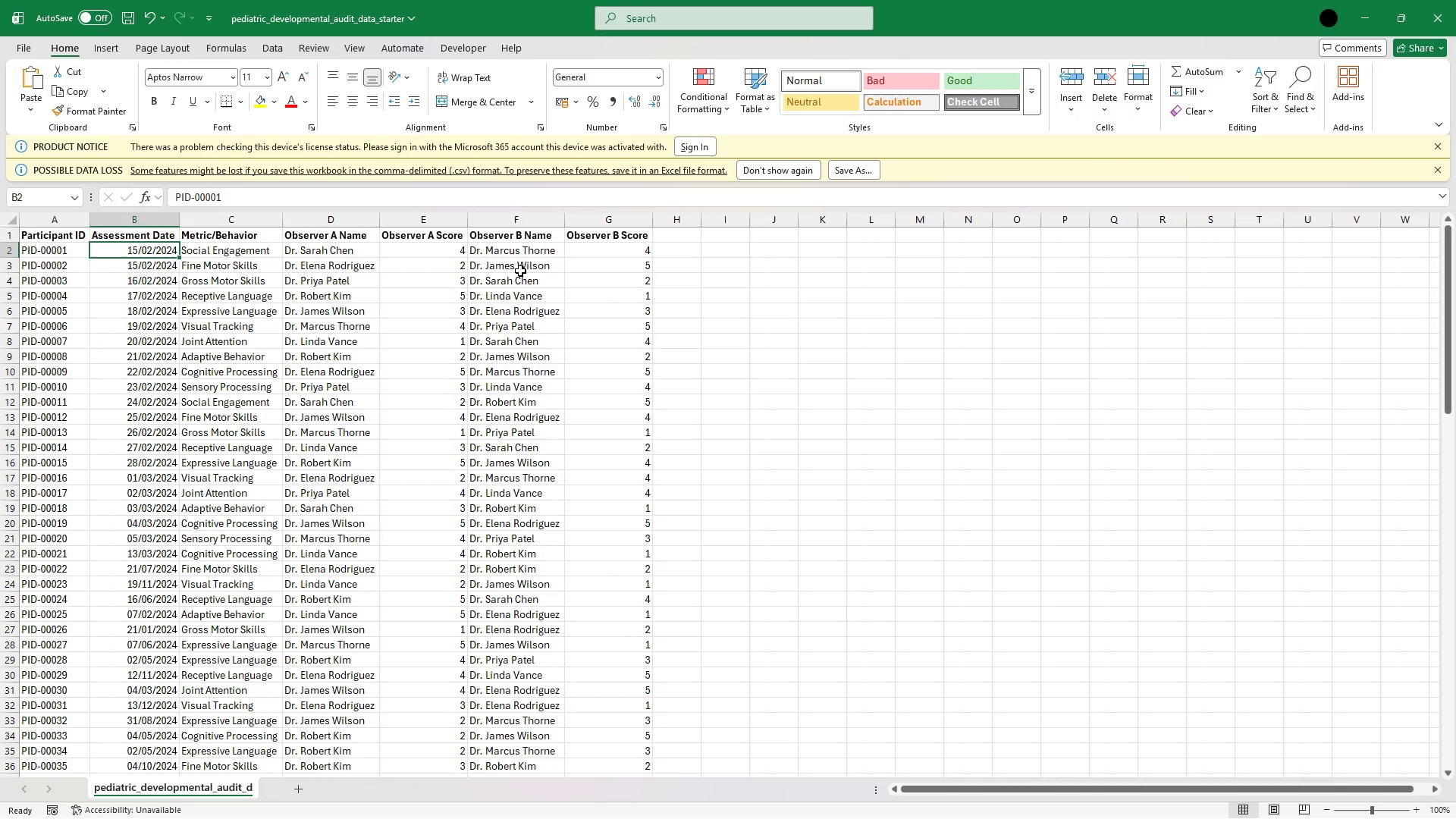 
key(ArrowRight)
 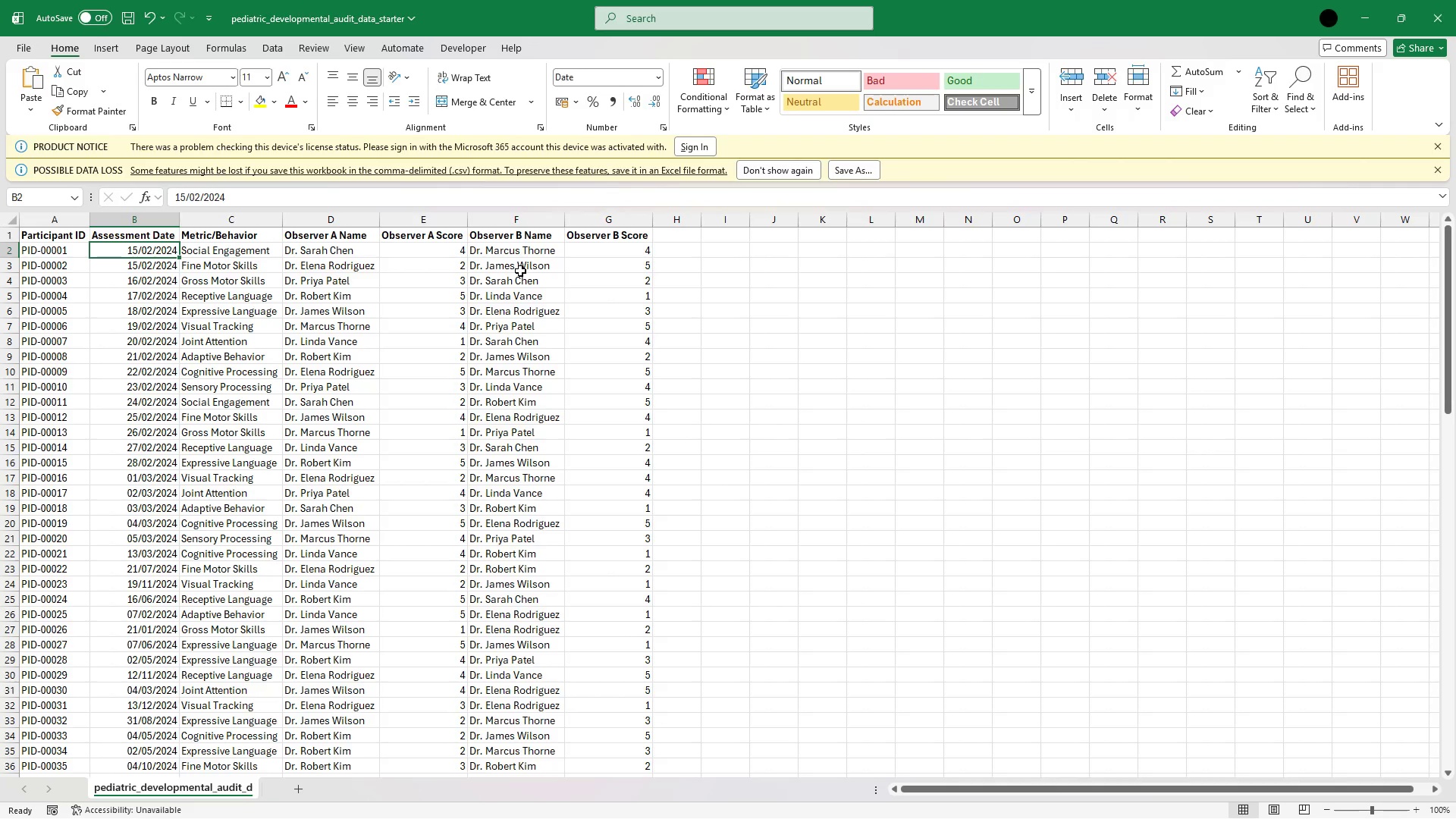 
key(ArrowLeft)
 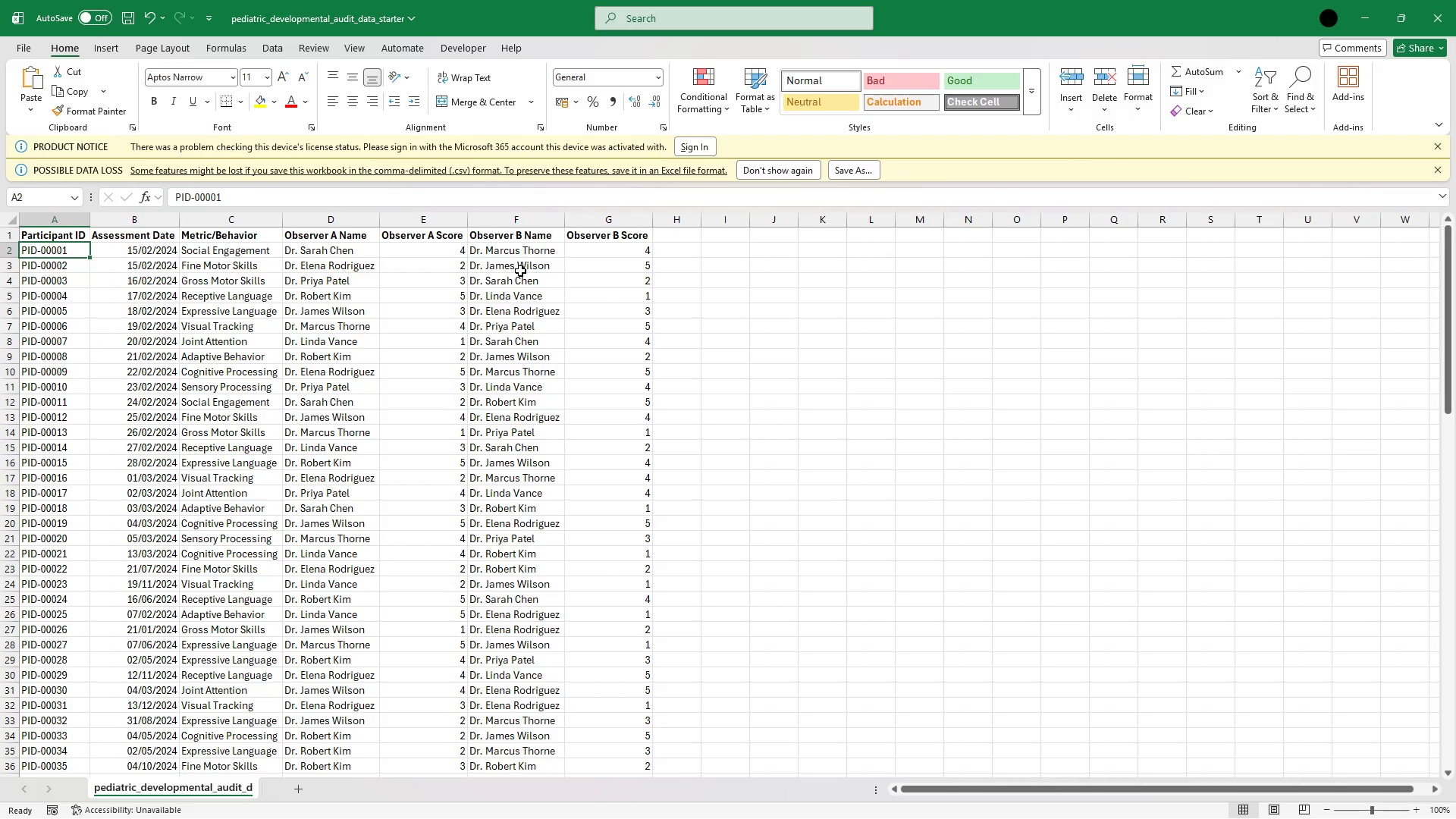 
hold_key(key=ShiftRight, duration=0.89)
 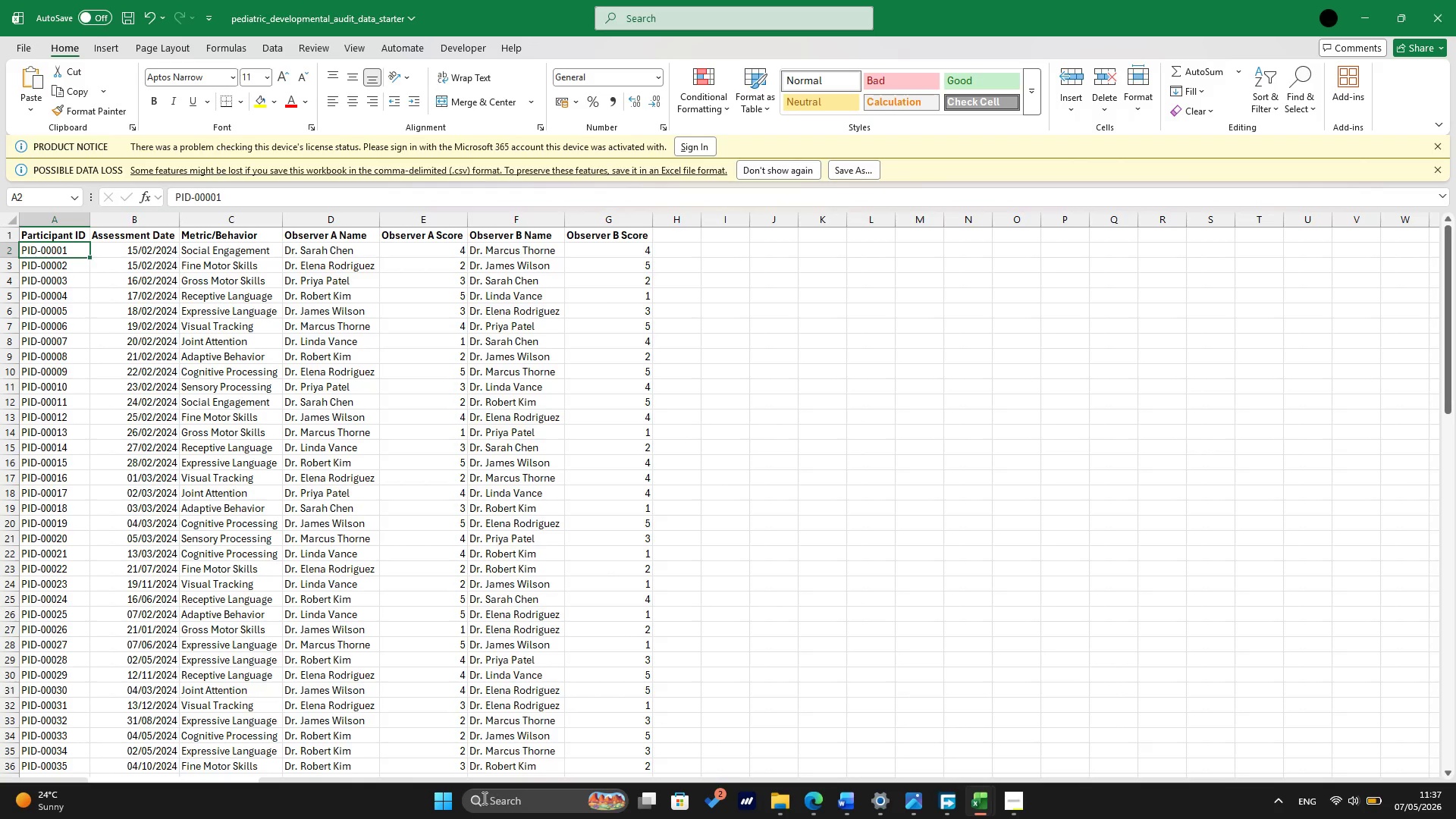 
wait(5.36)
 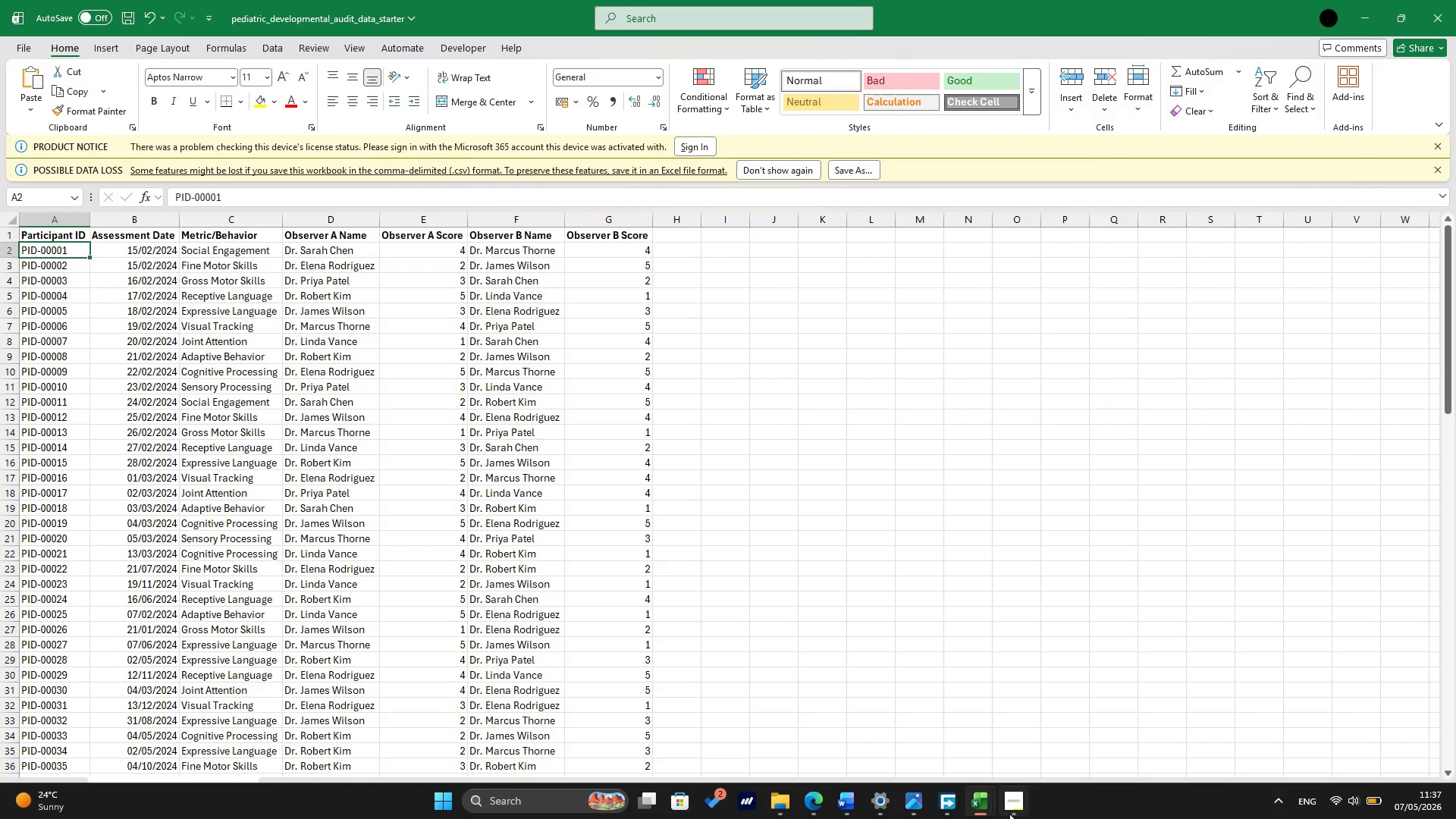 
left_click([443, 802])
 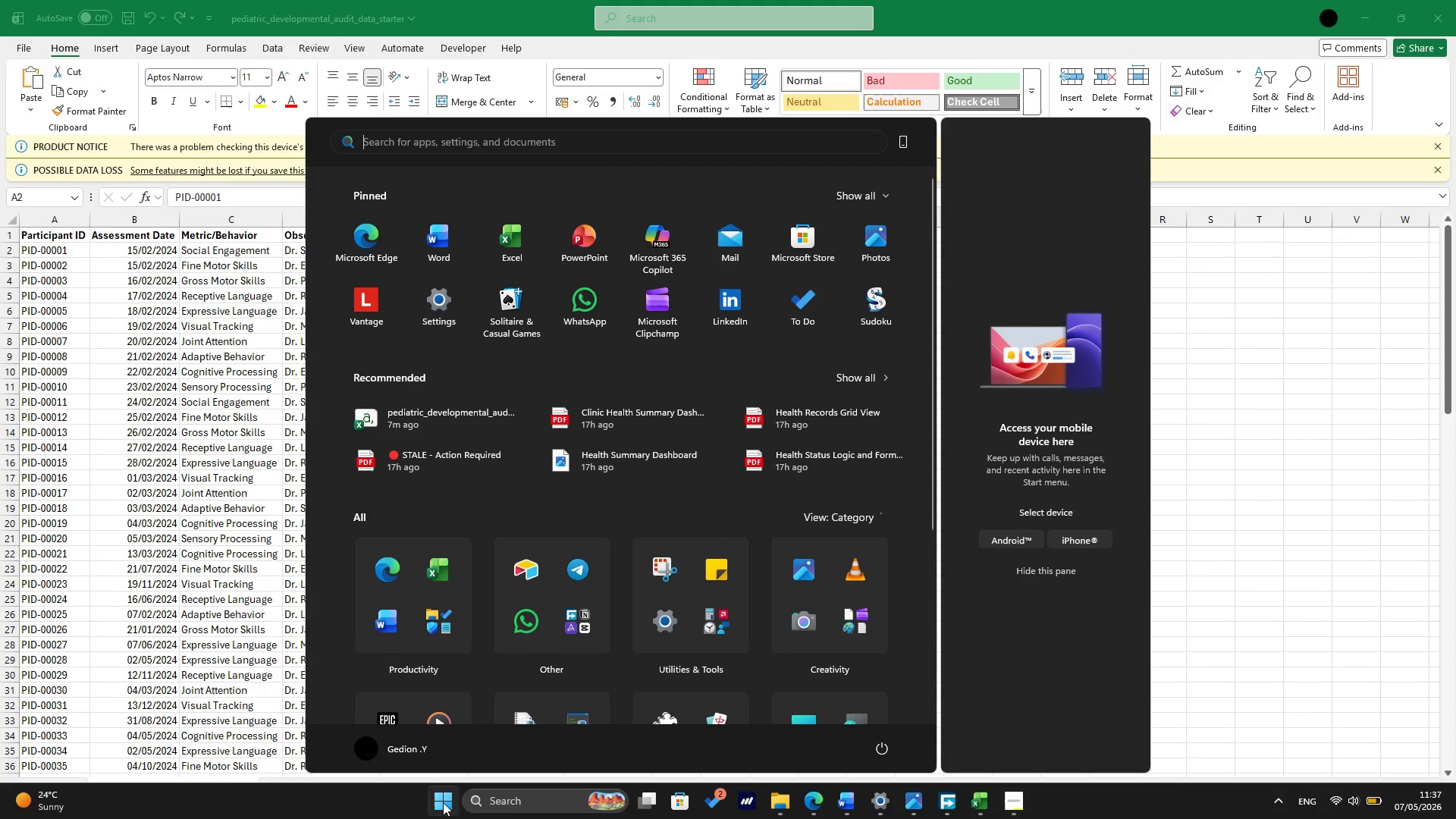 
left_click([443, 802])
 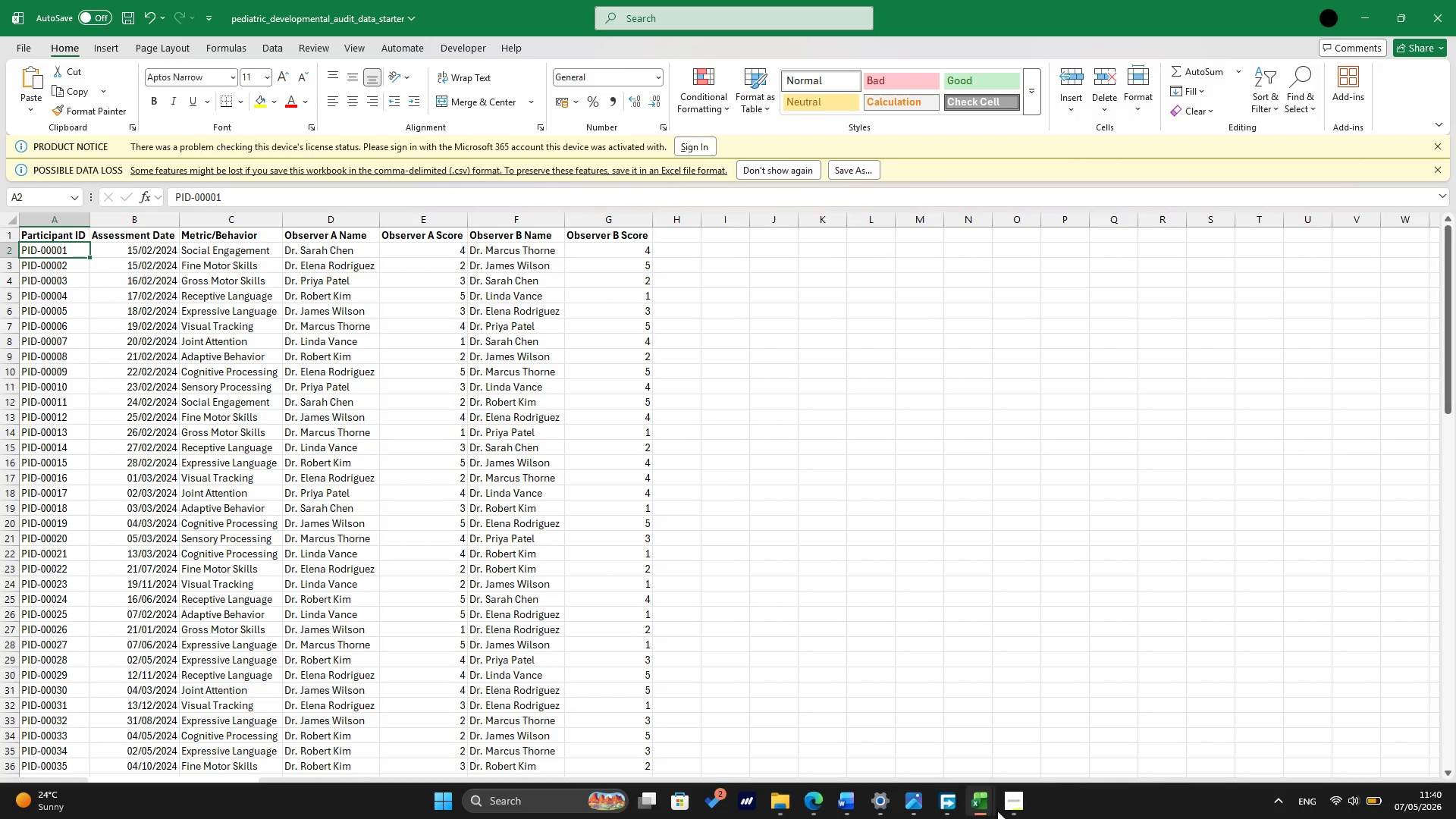 
wait(164.72)
 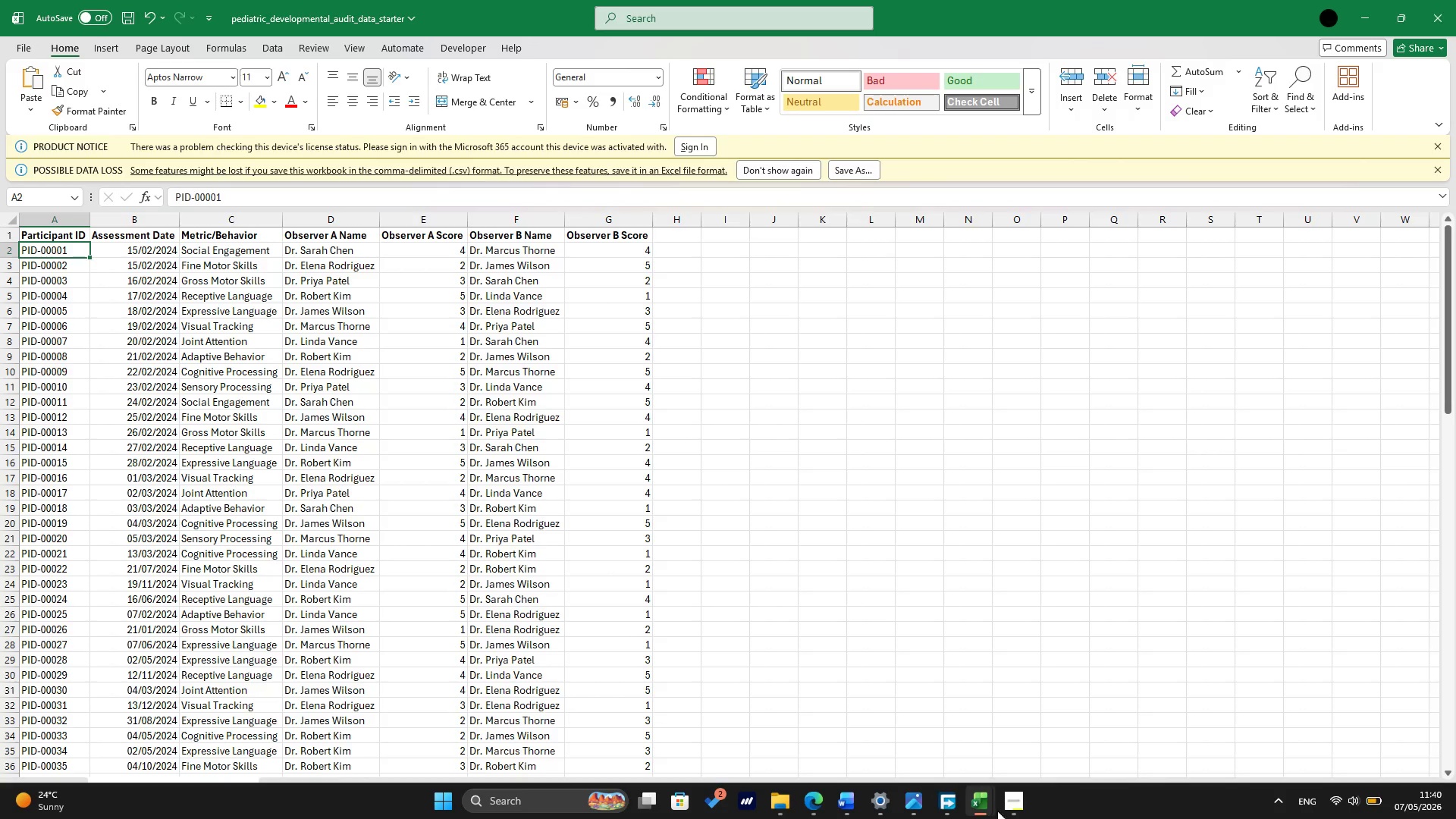 
left_click([965, 671])
 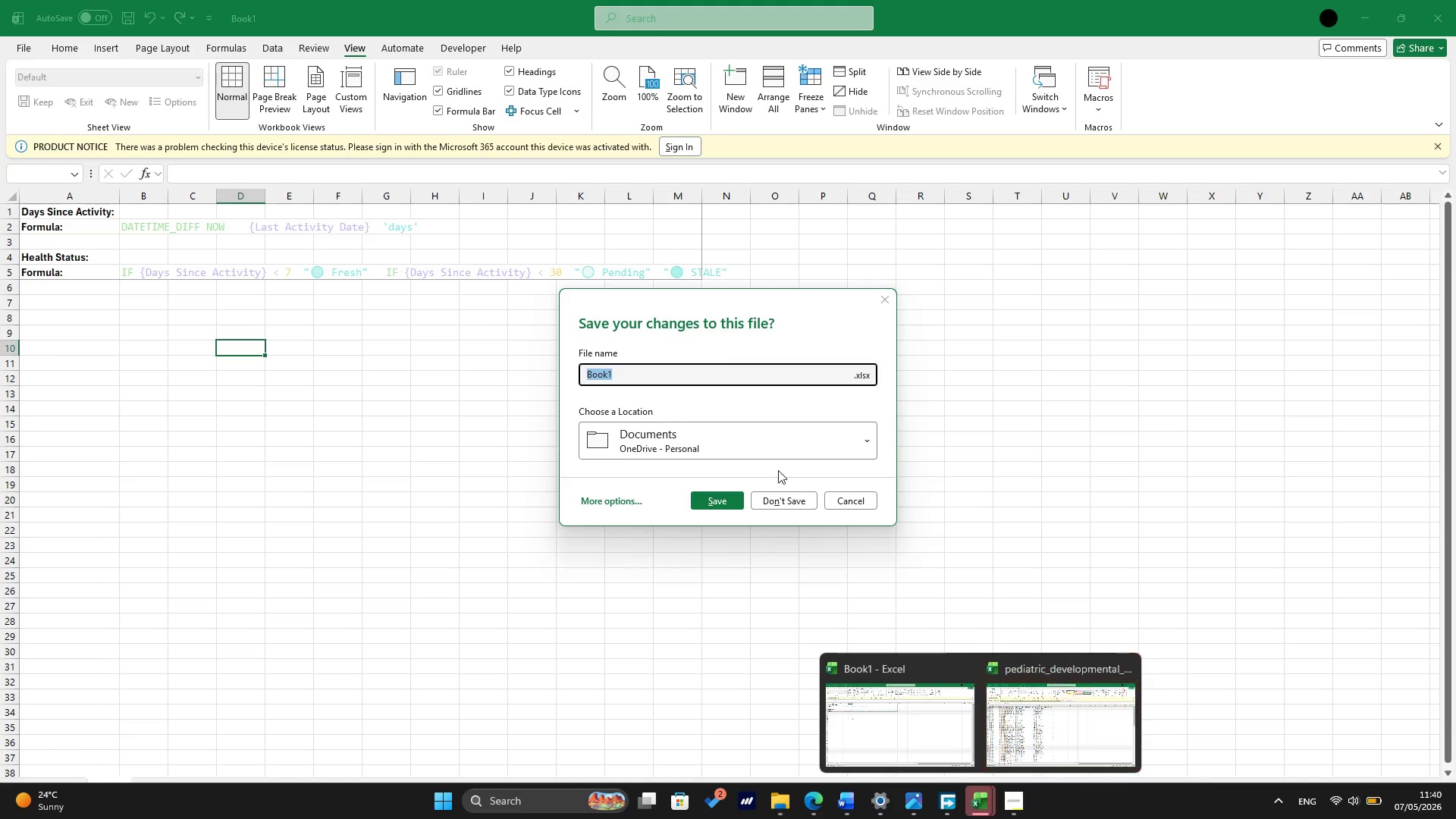 
left_click([789, 498])
 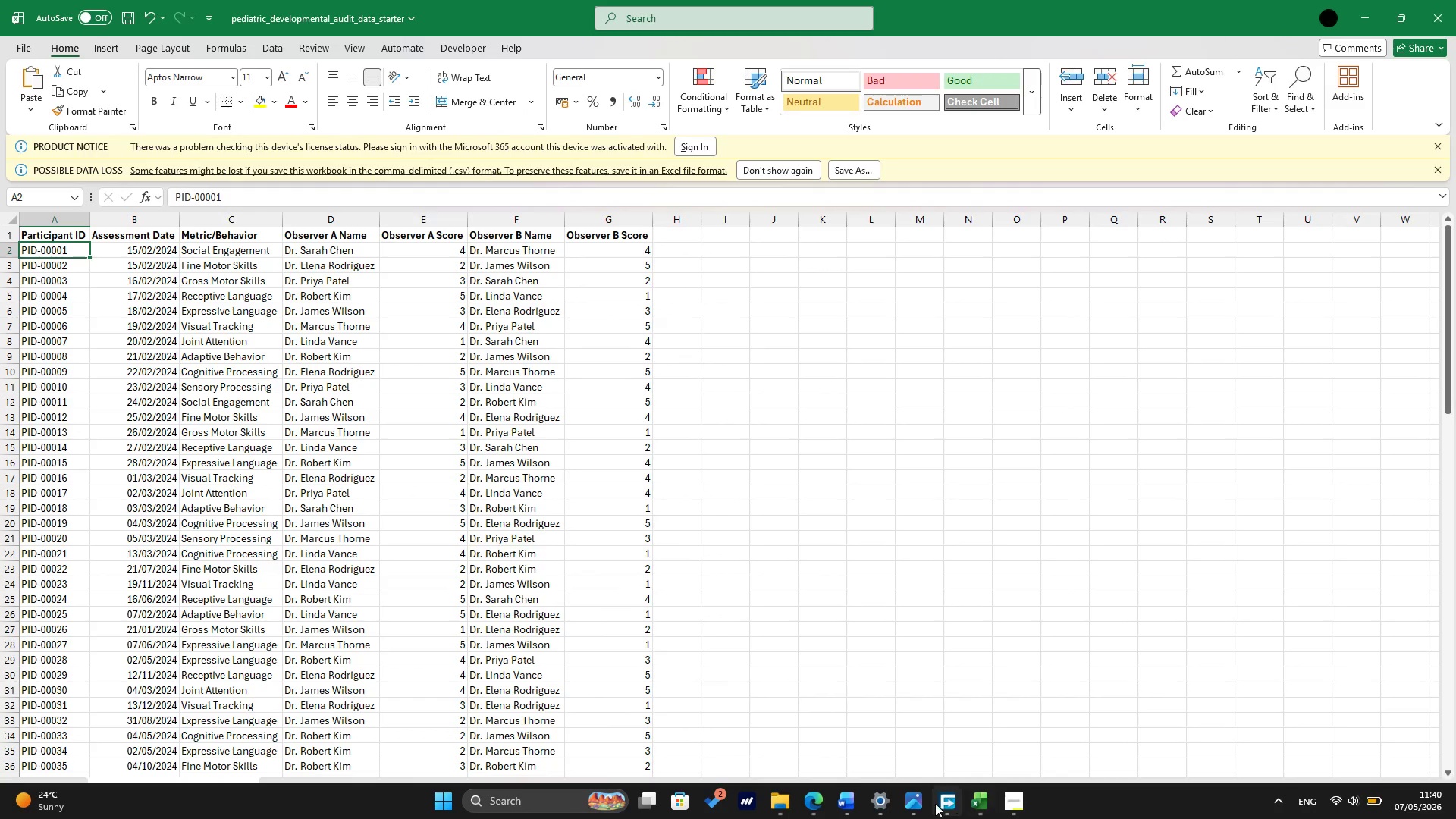 
left_click([532, 801])
 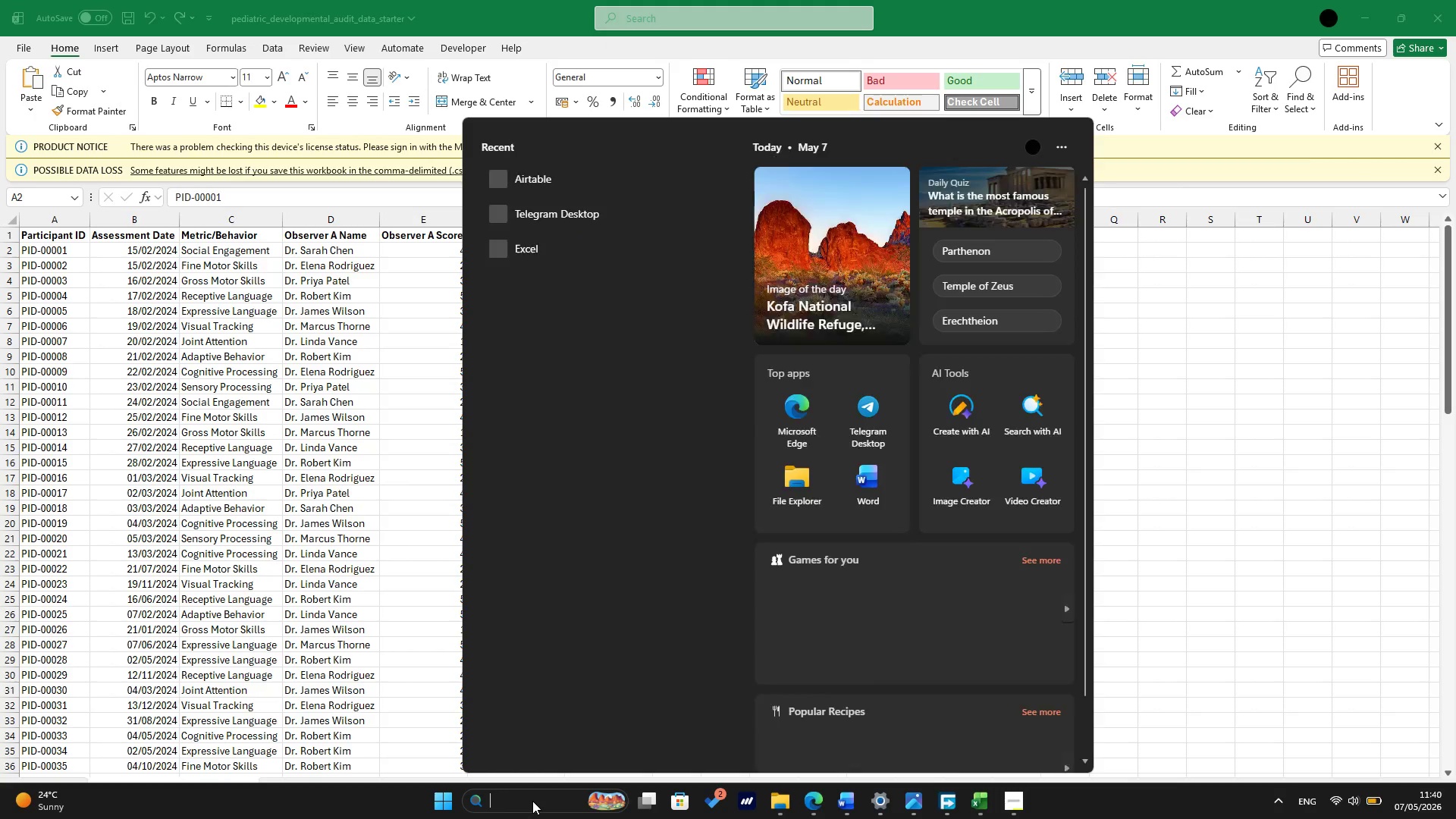 
type(air)
 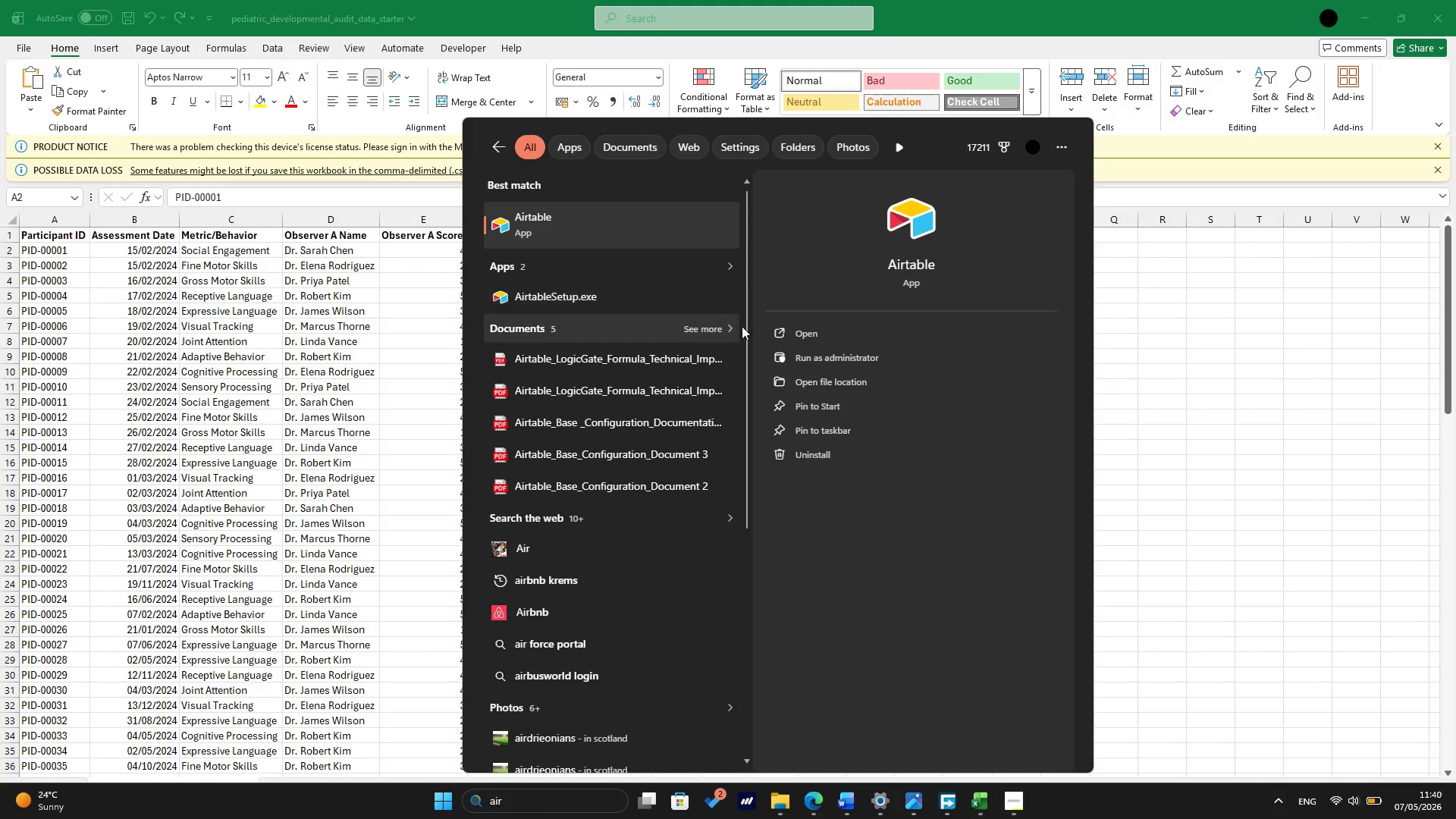 
left_click([808, 358])
 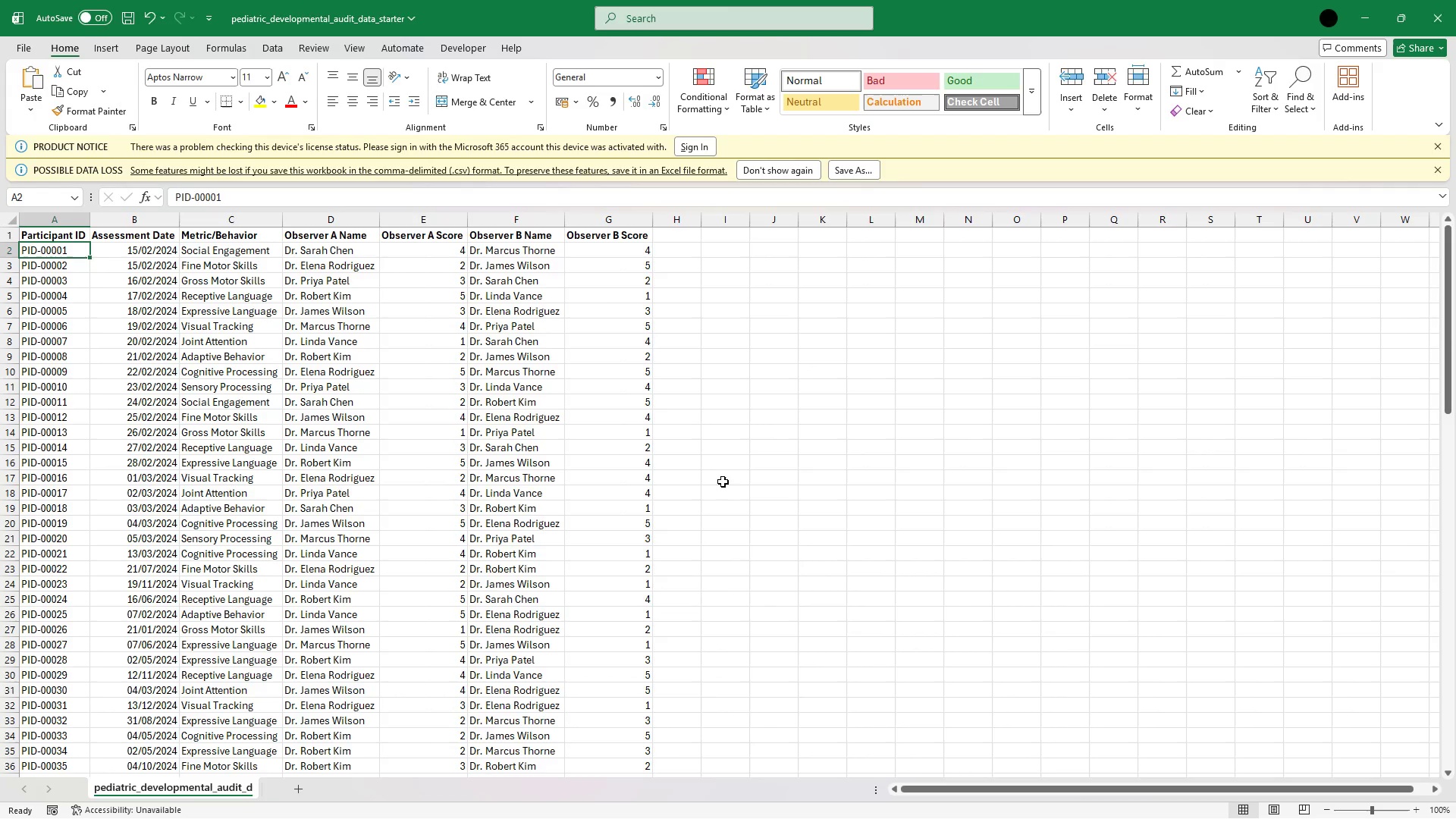 
wait(9.45)
 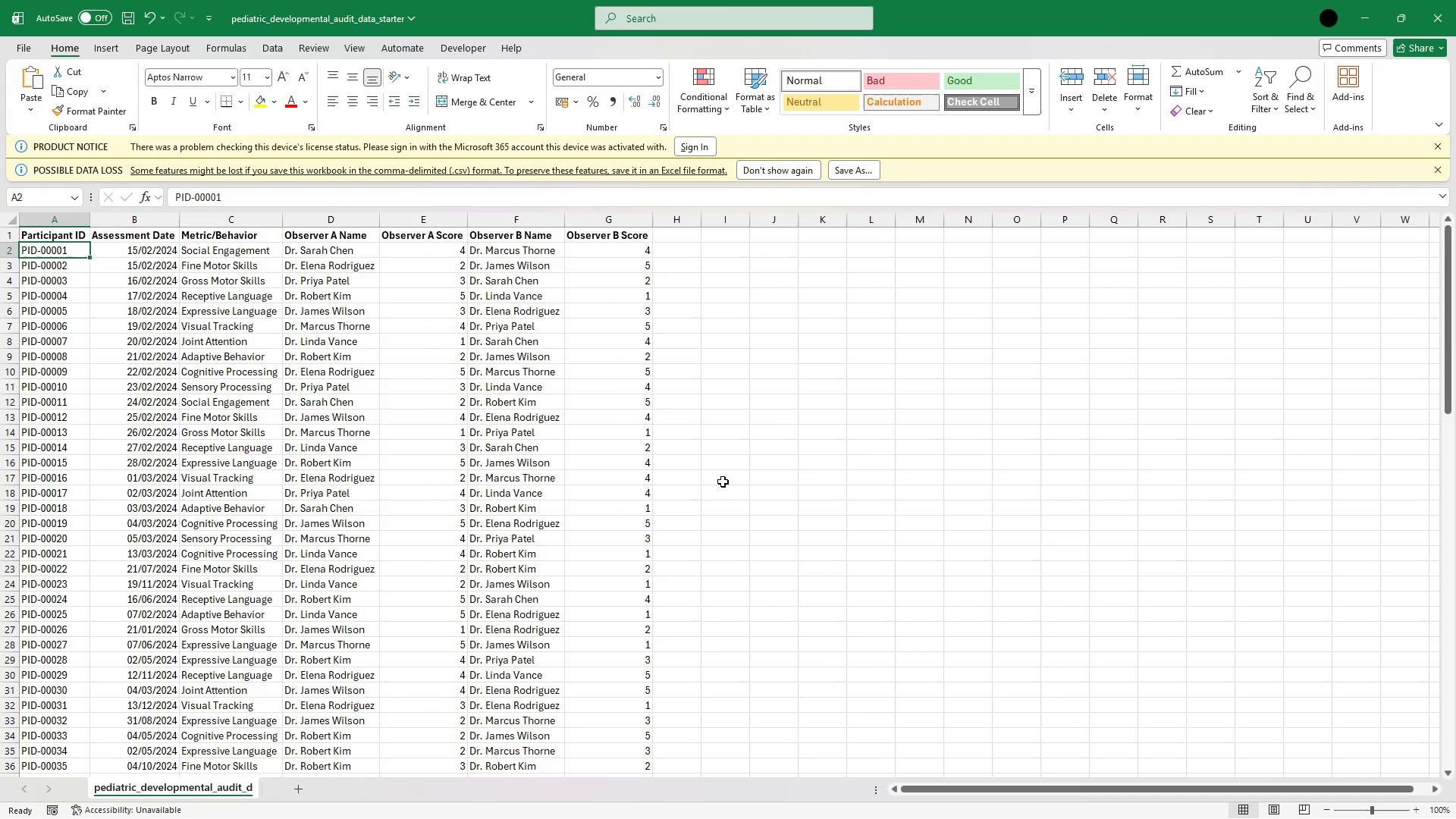 
left_click([475, 803])
 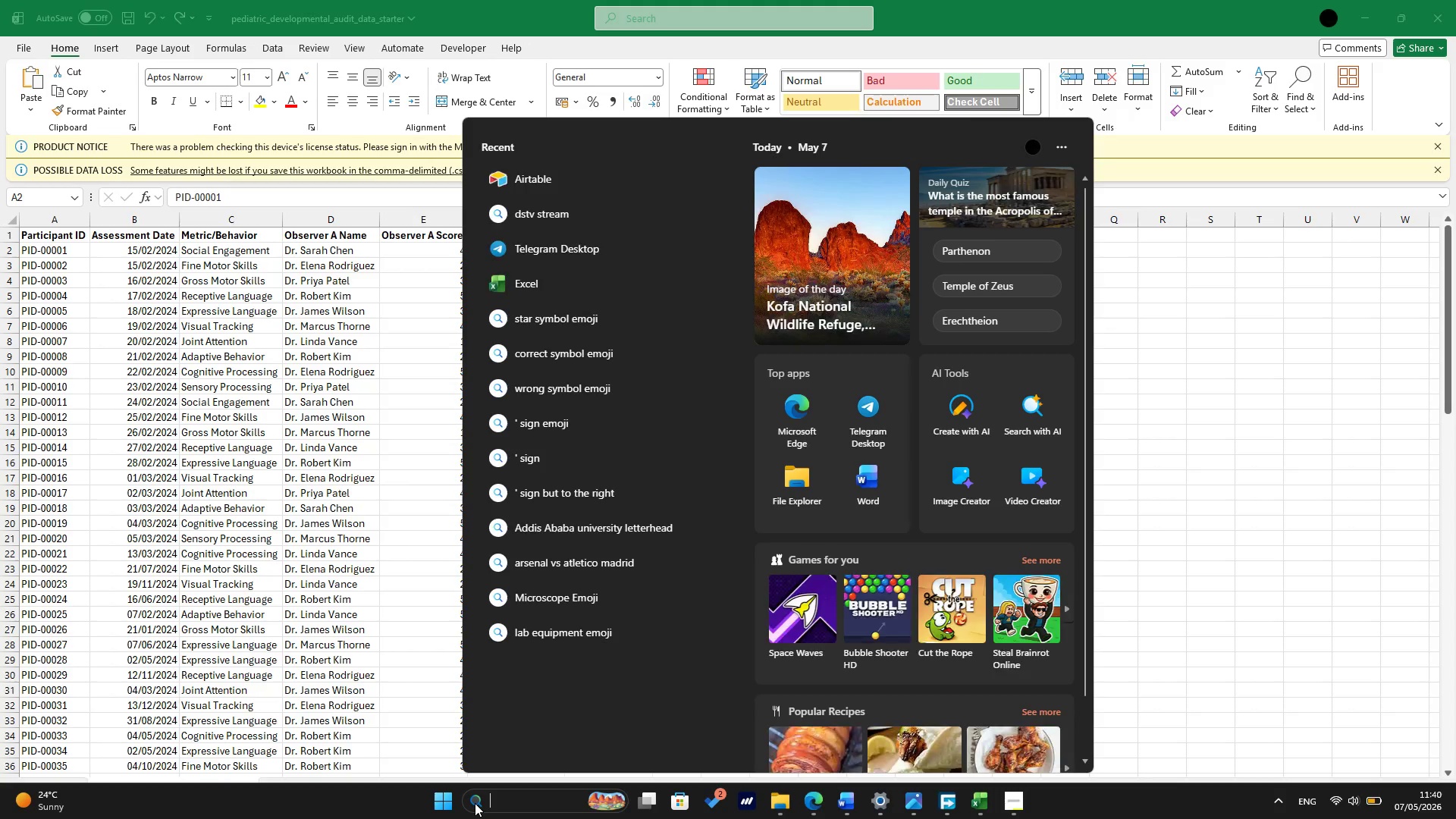 
type(air)
 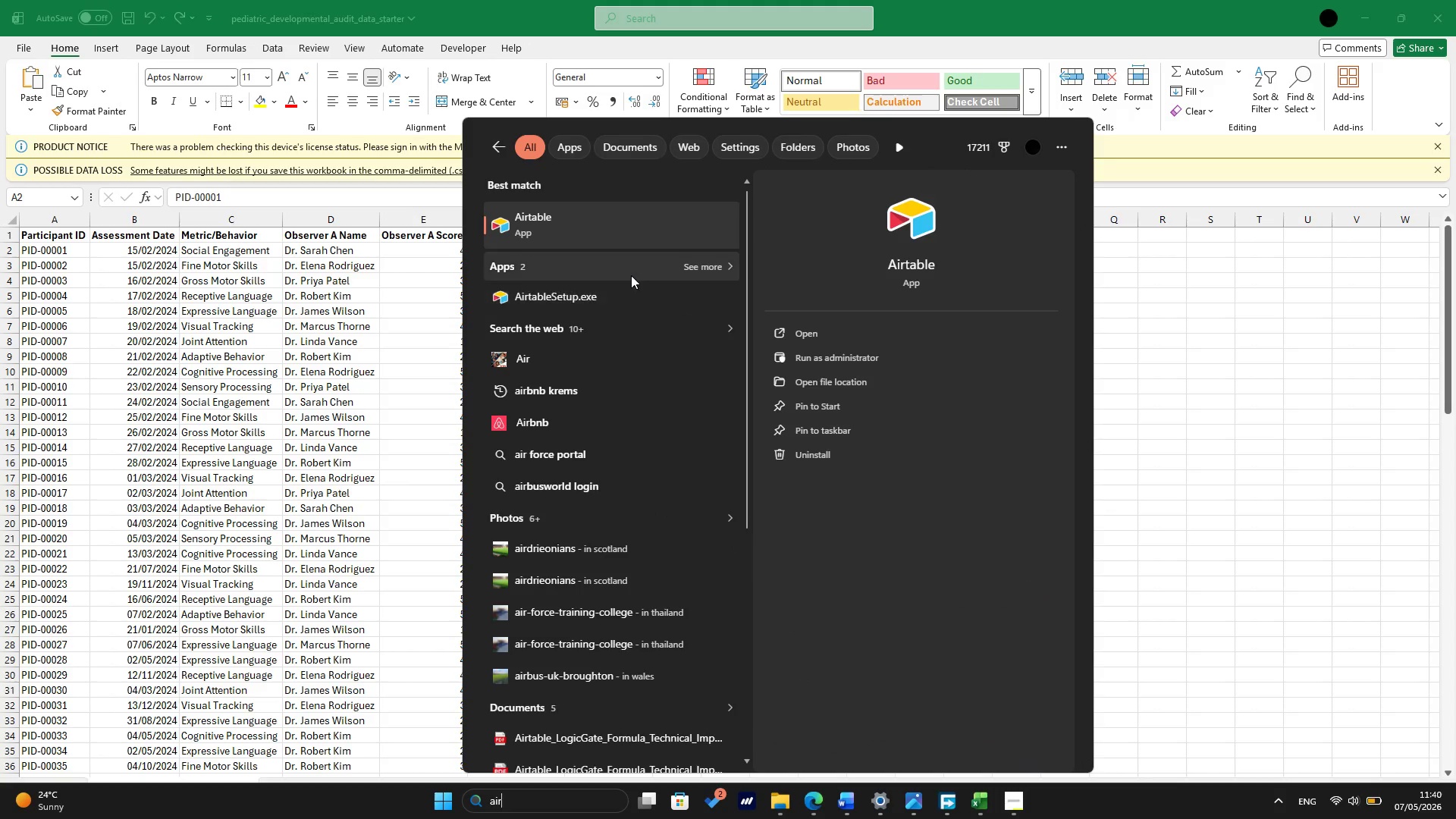 
left_click([613, 303])
 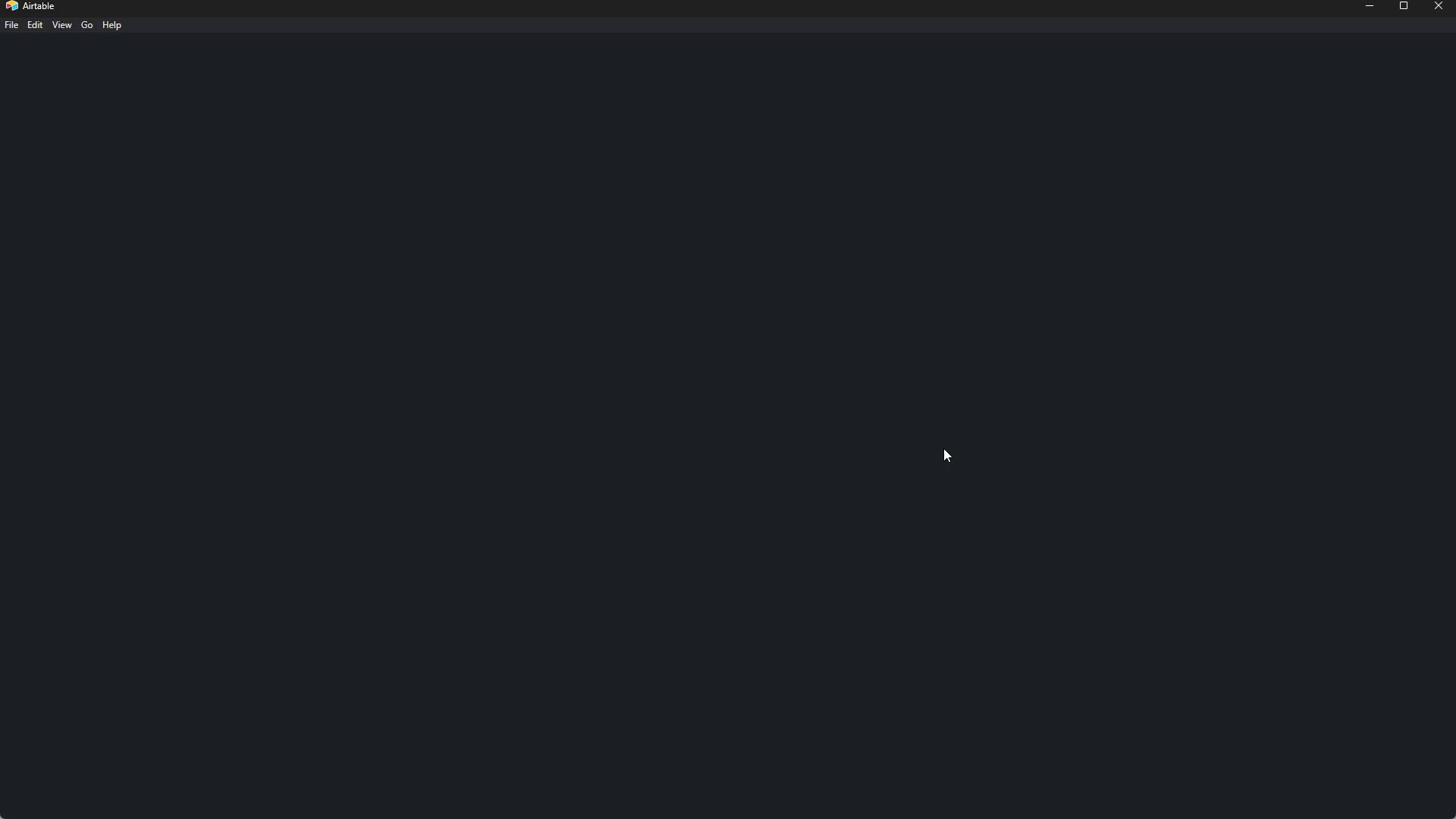 
wait(43.55)
 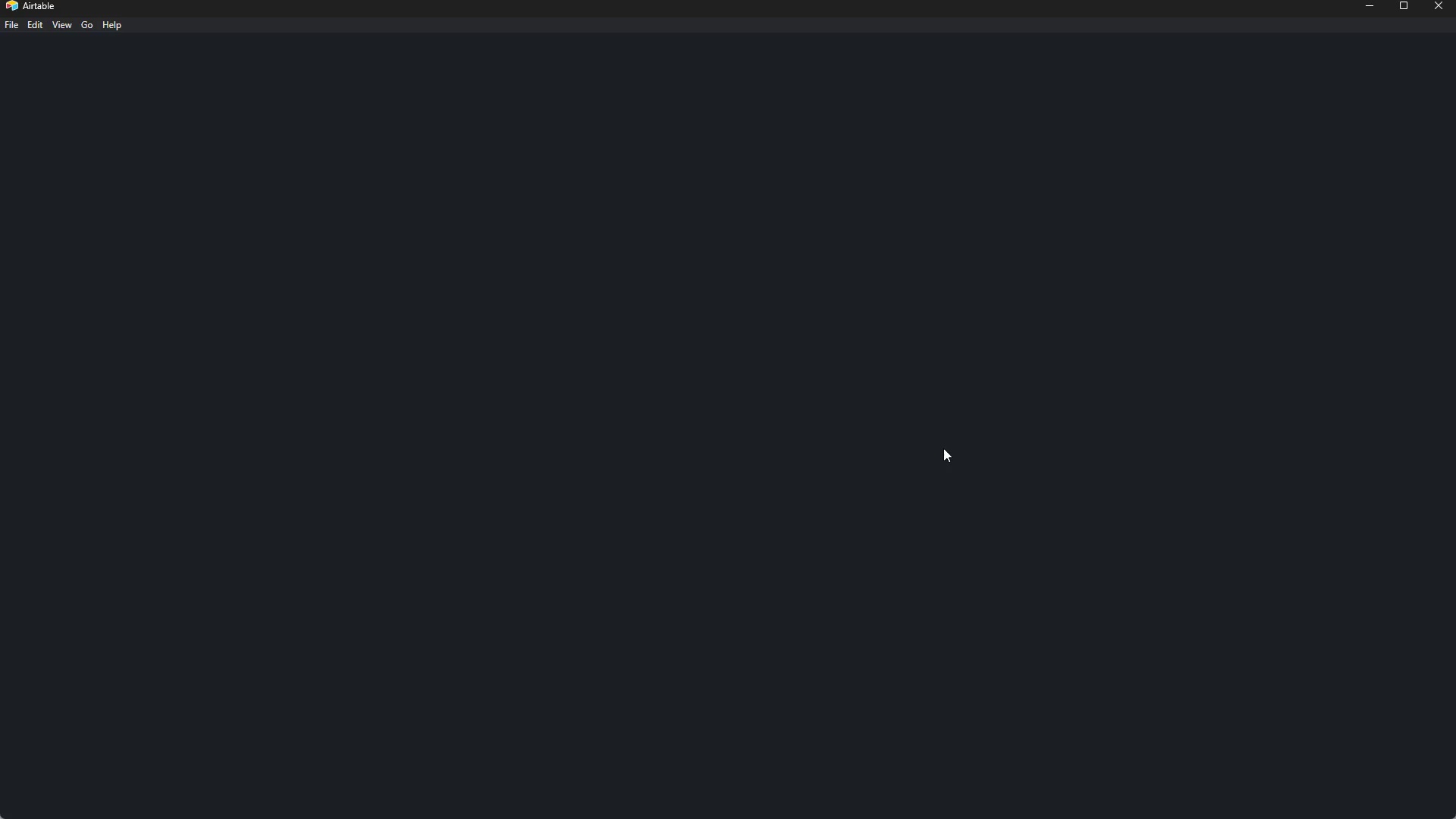 
left_click([121, 794])
 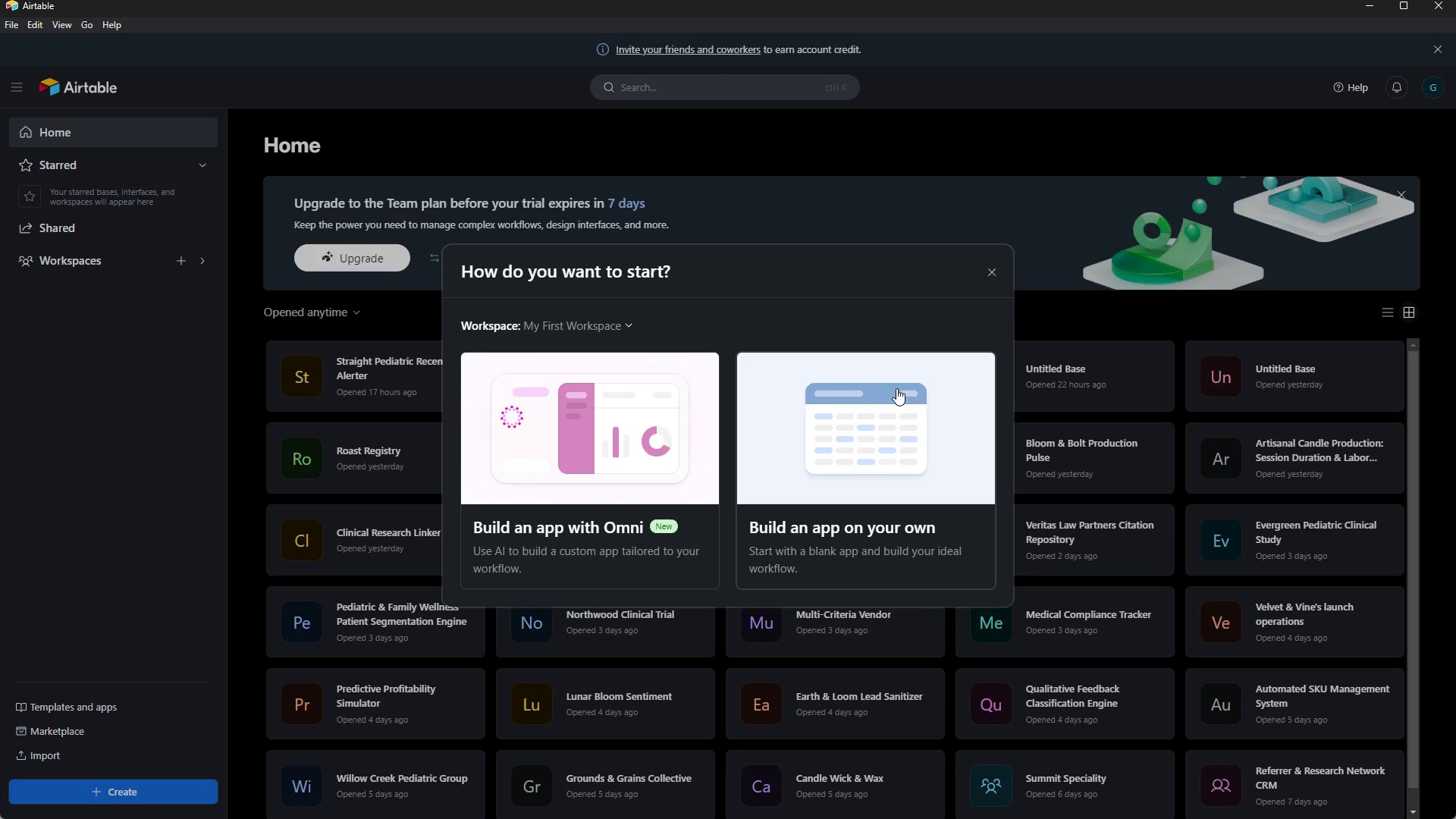 
left_click([891, 440])
 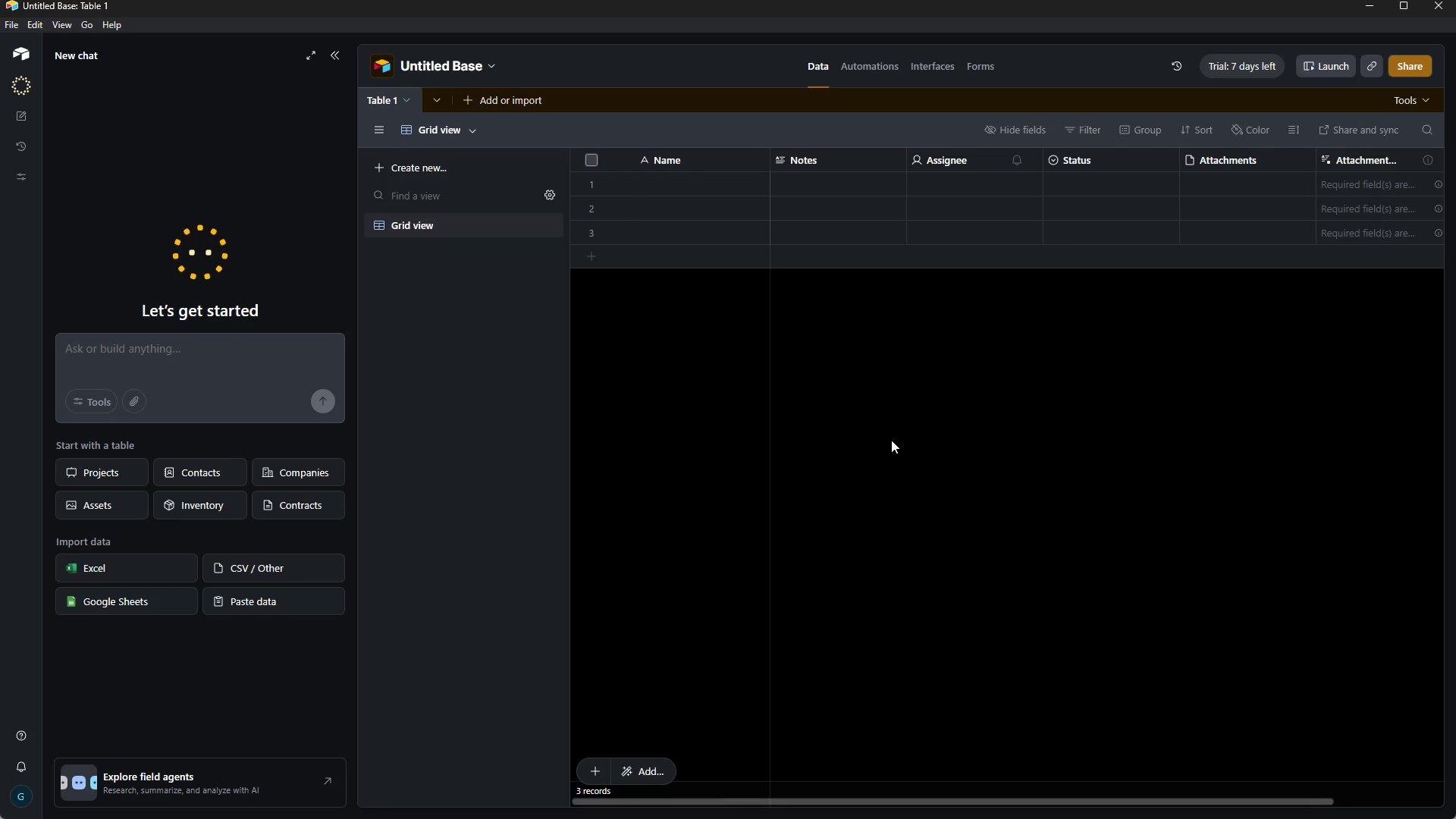 
wait(35.09)
 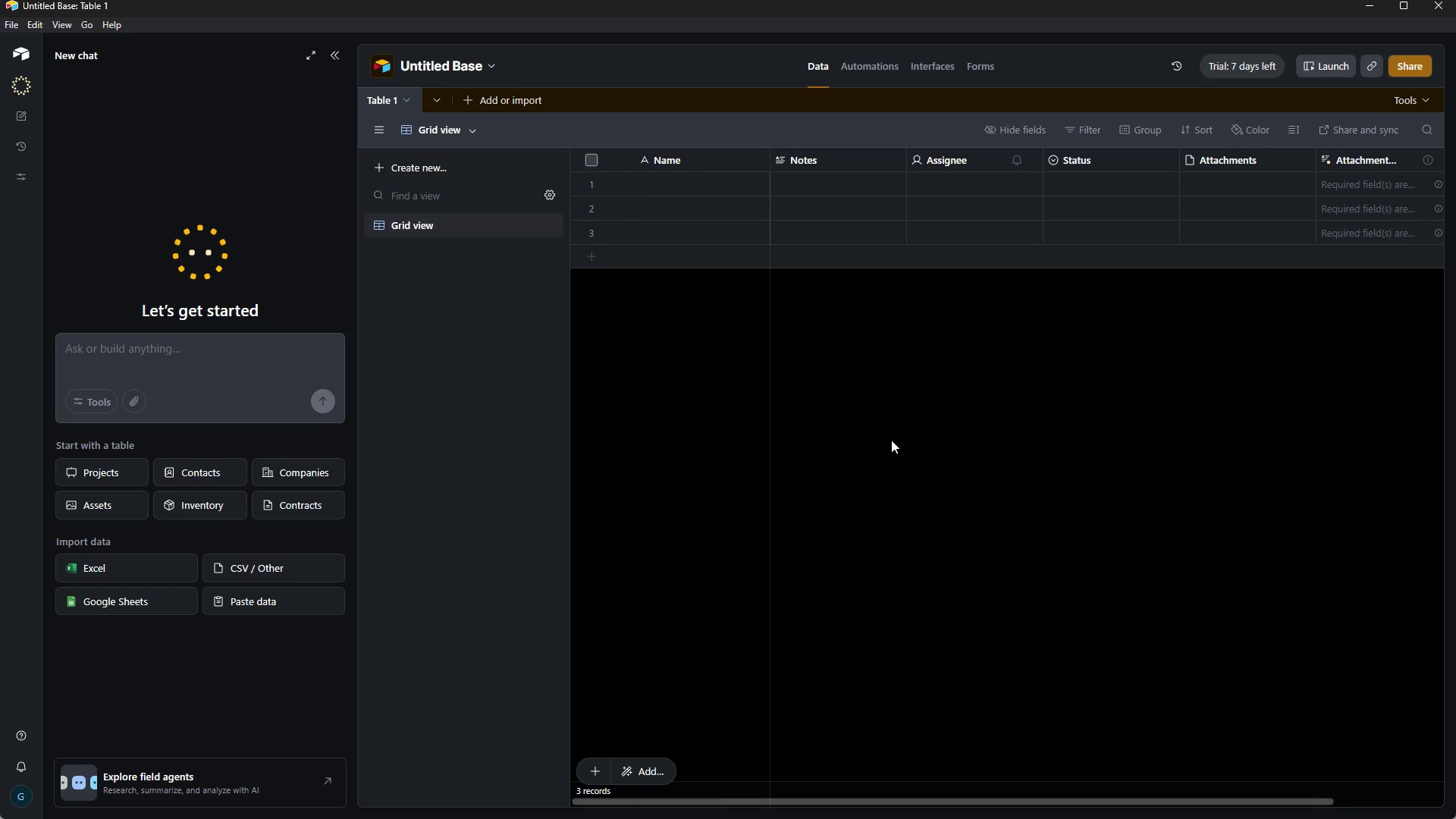 
left_click([331, 50])
 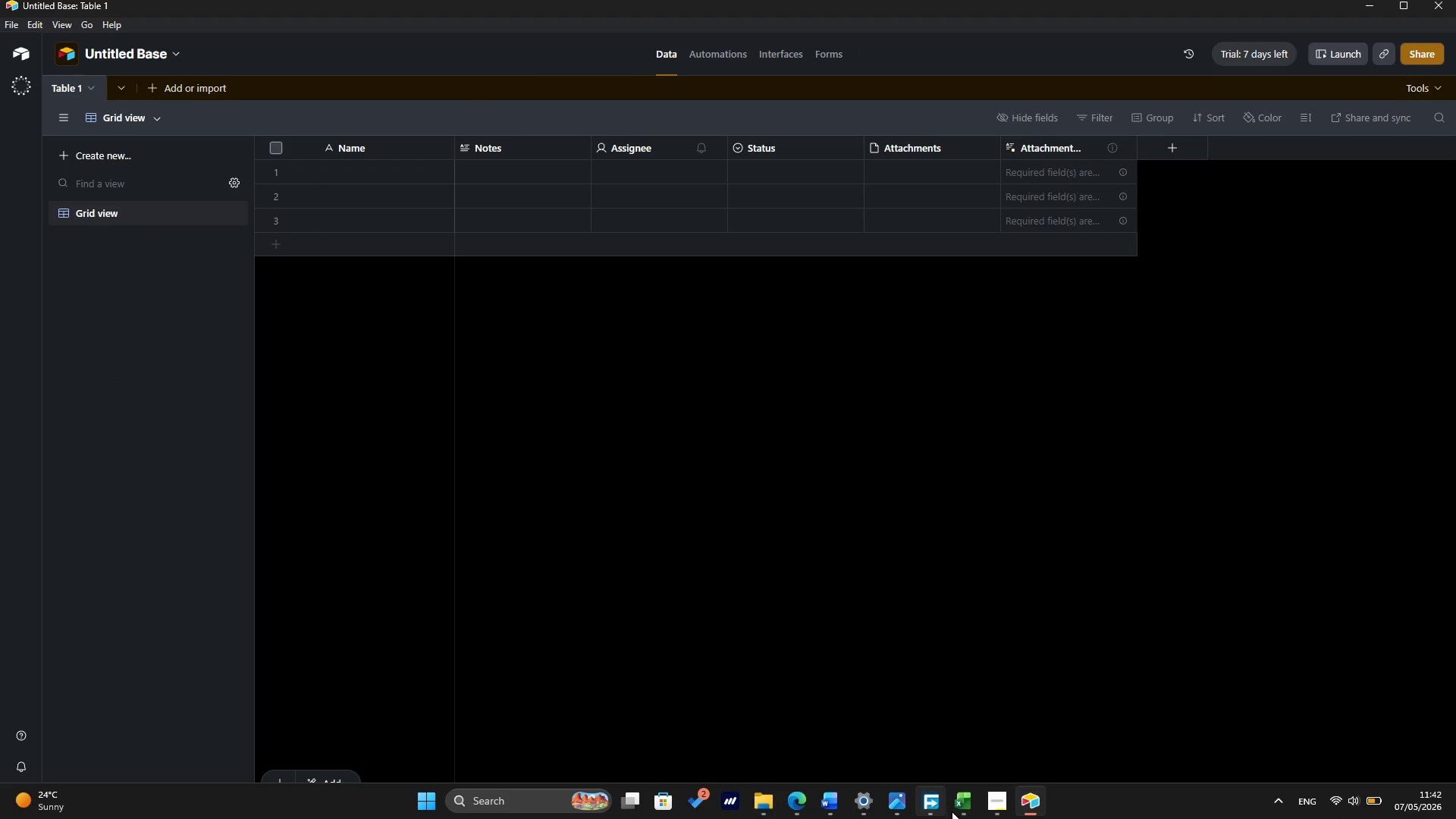 
wait(7.16)
 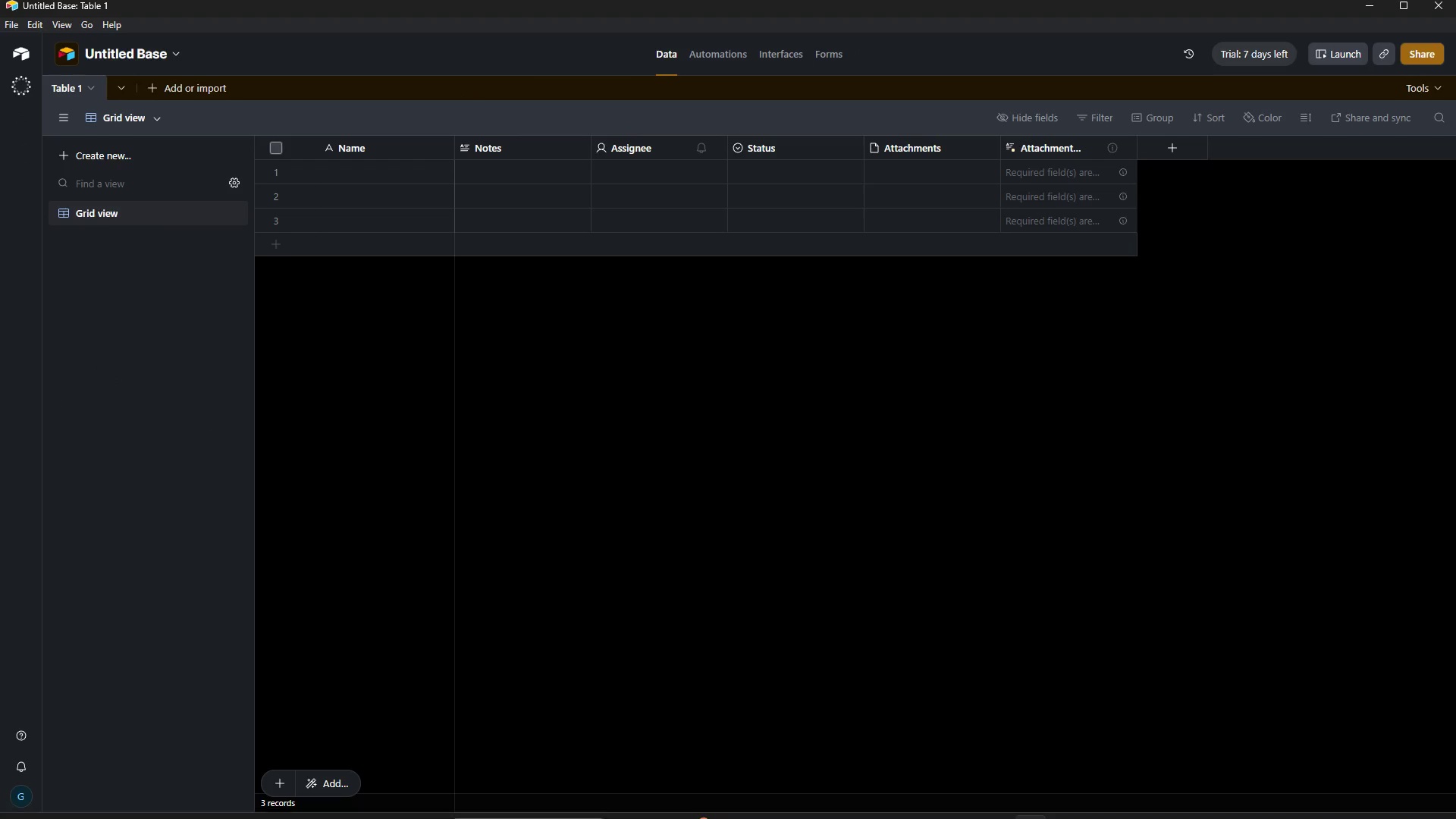 
left_click([1036, 687])
 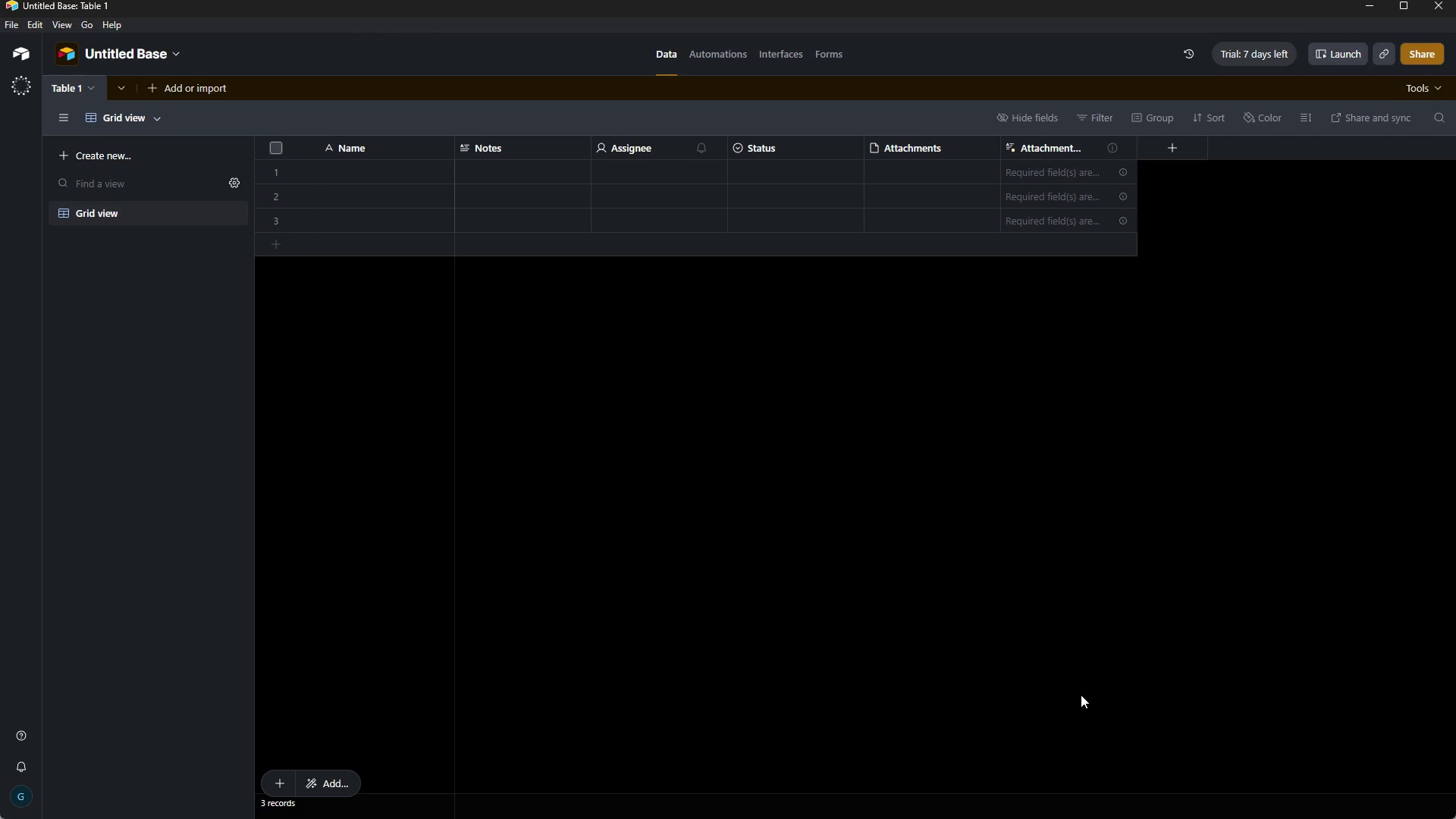 
wait(11.06)
 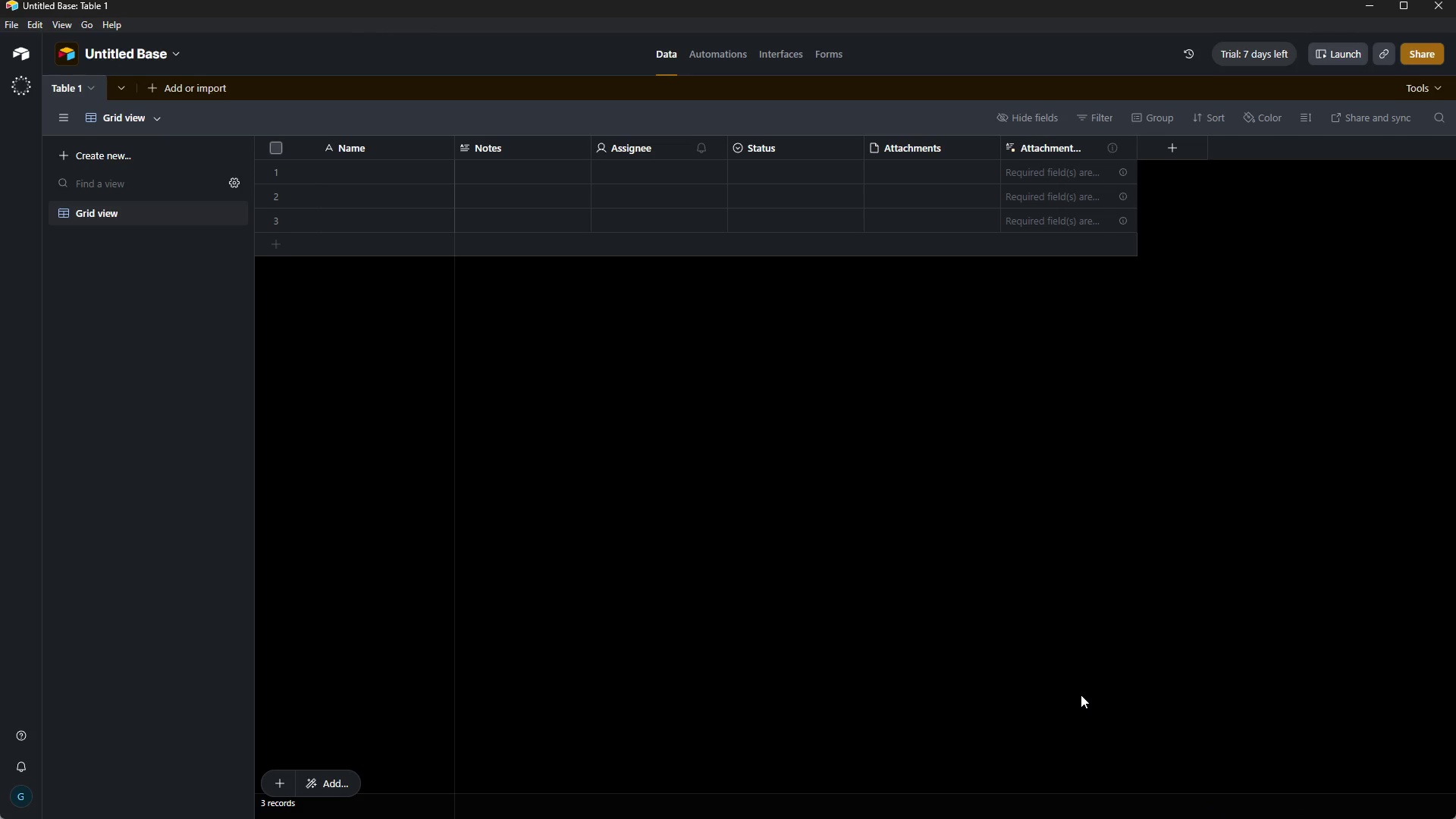 
left_click([118, 58])
 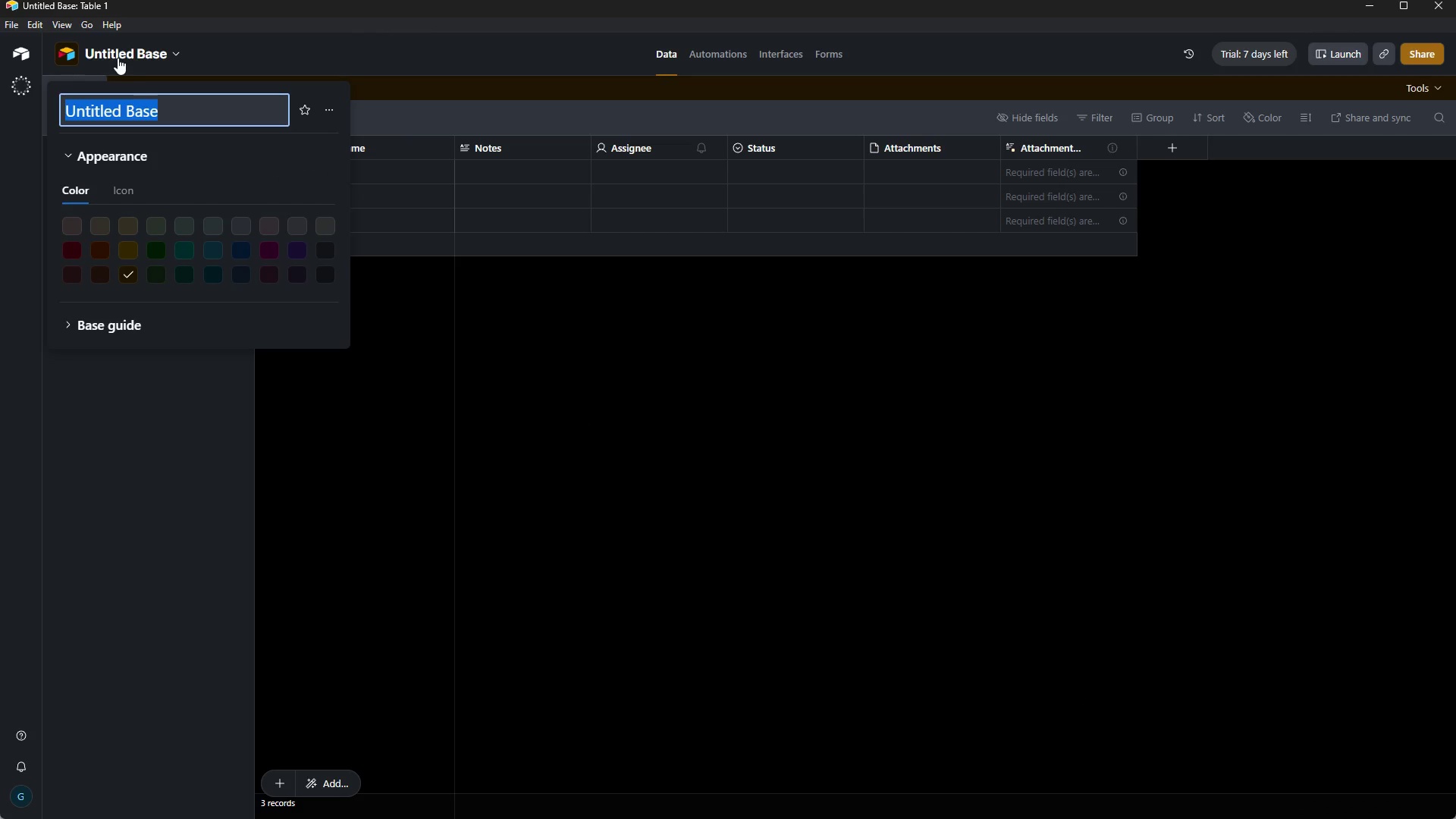 
type(Pediatric Developmental Audit)
 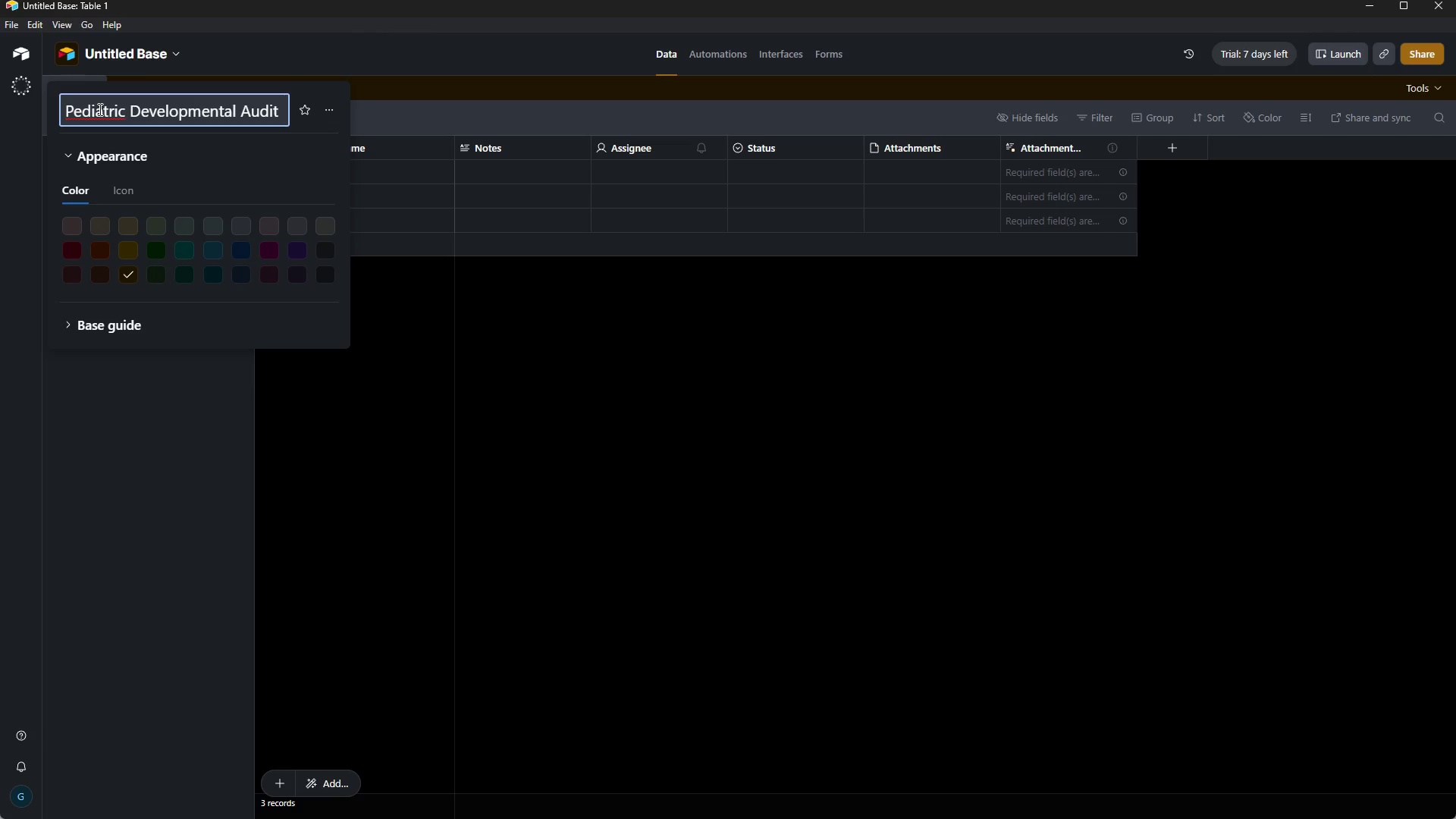 
wait(9.69)
 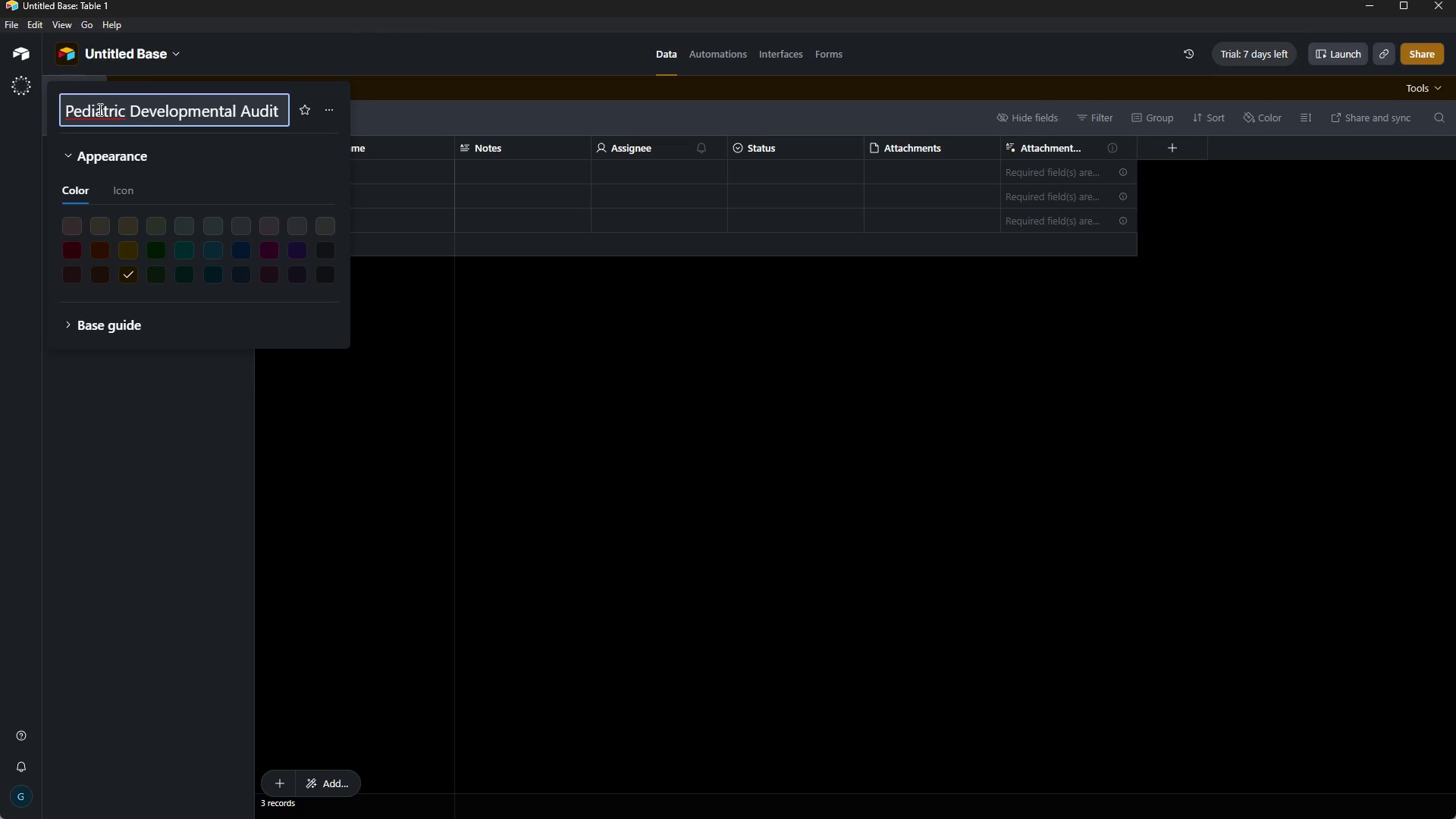 
left_click([101, 113])
 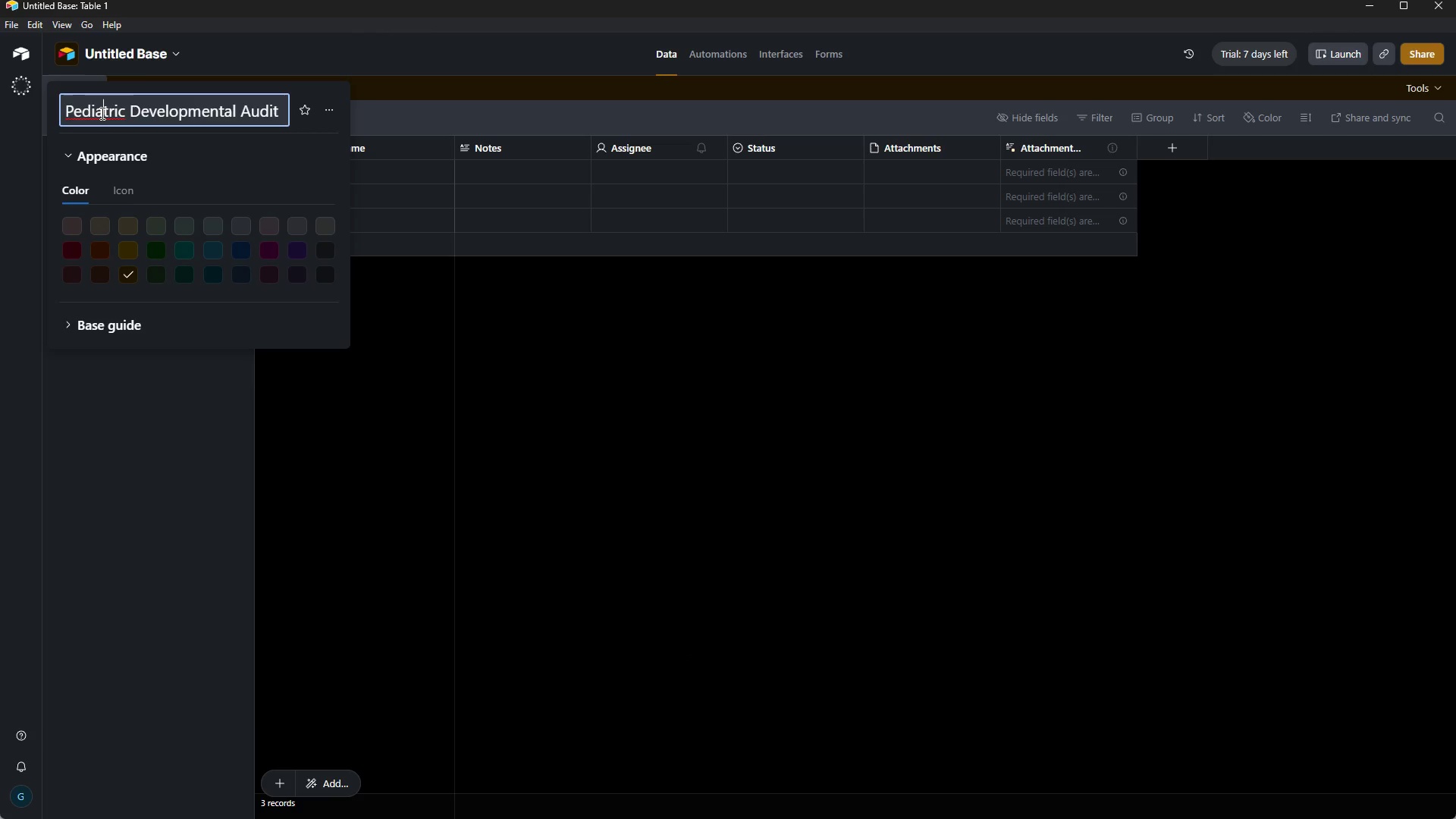 
right_click([101, 113])
 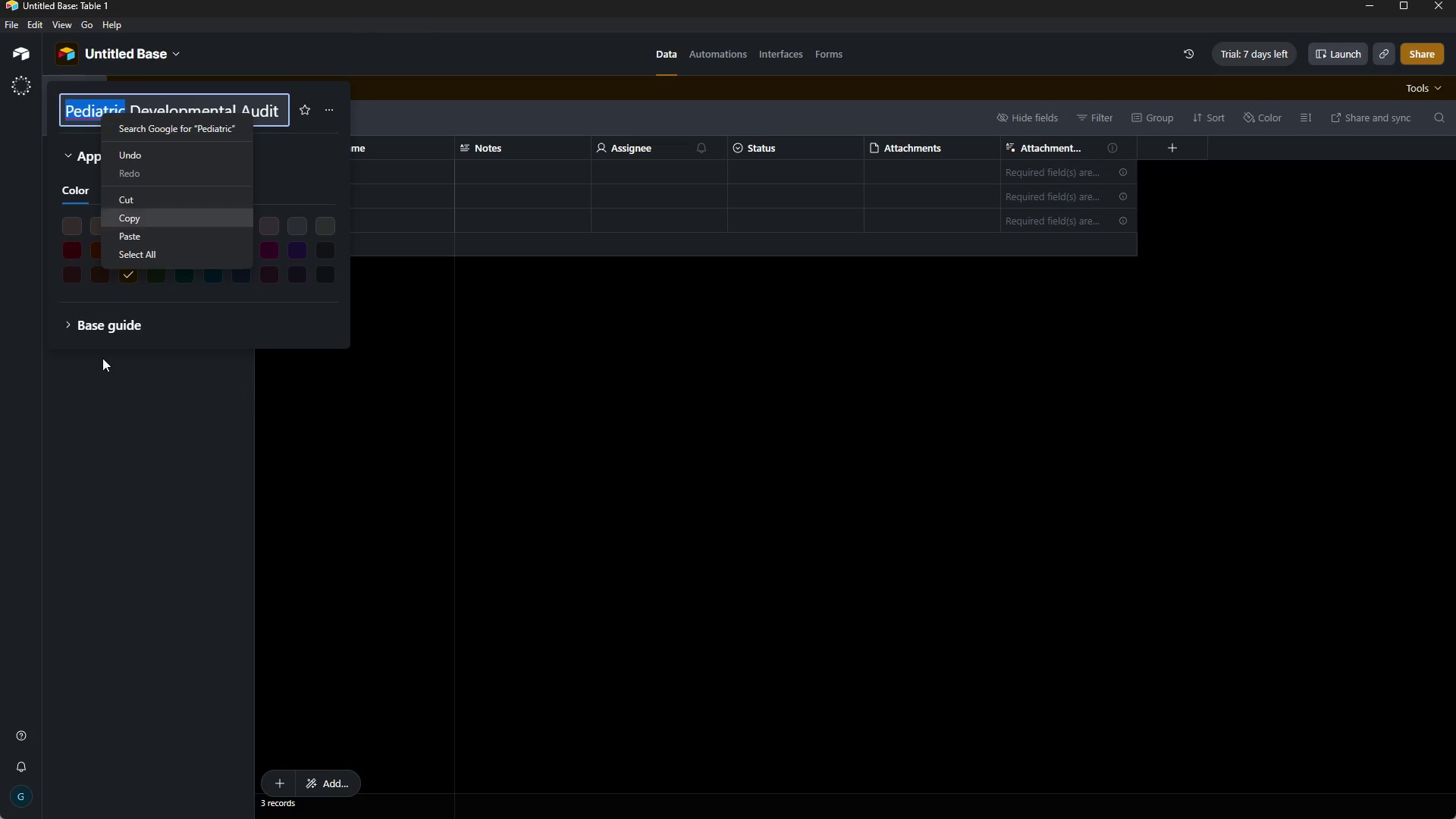 
left_click([97, 634])
 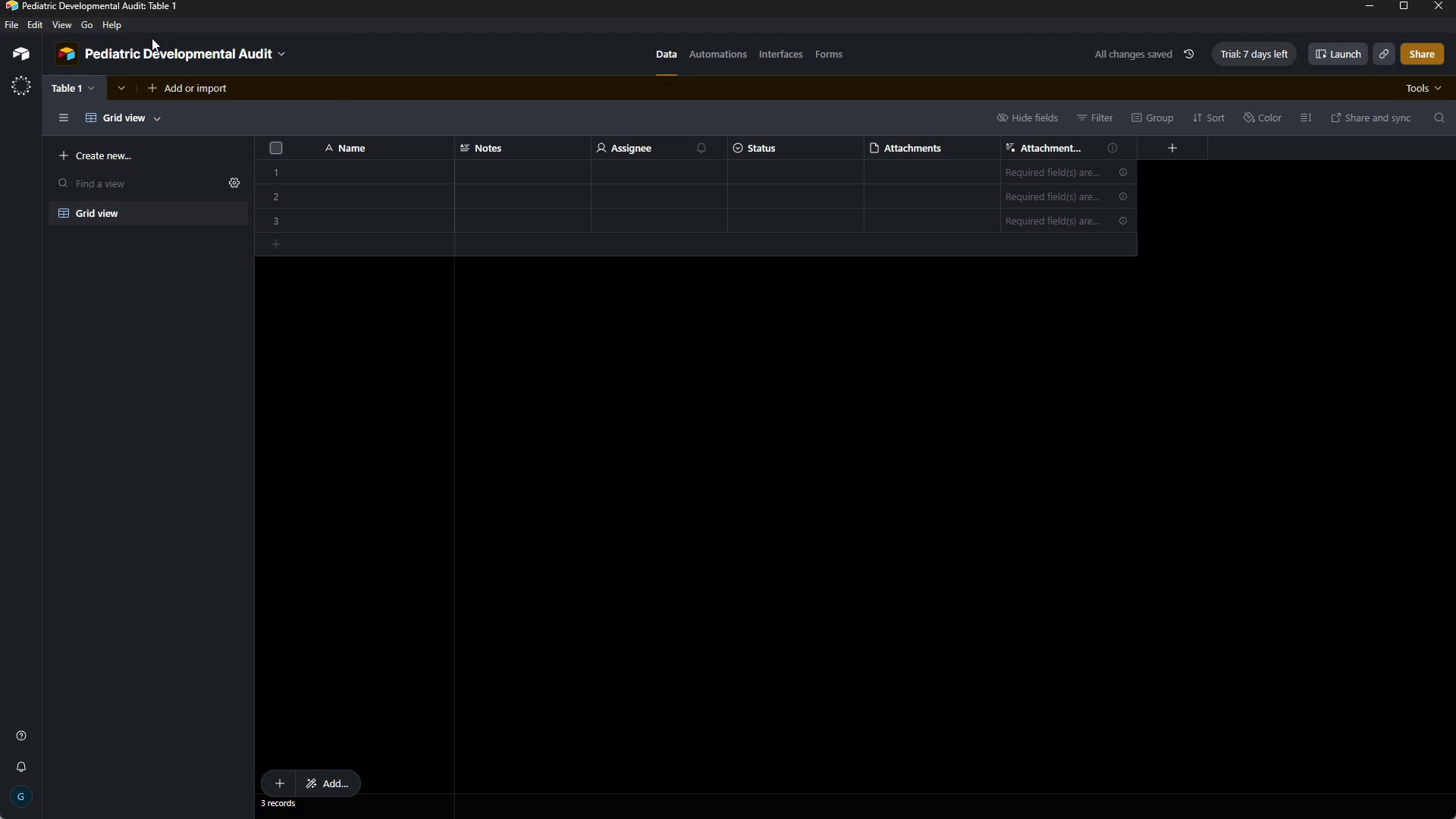 
left_click([158, 61])
 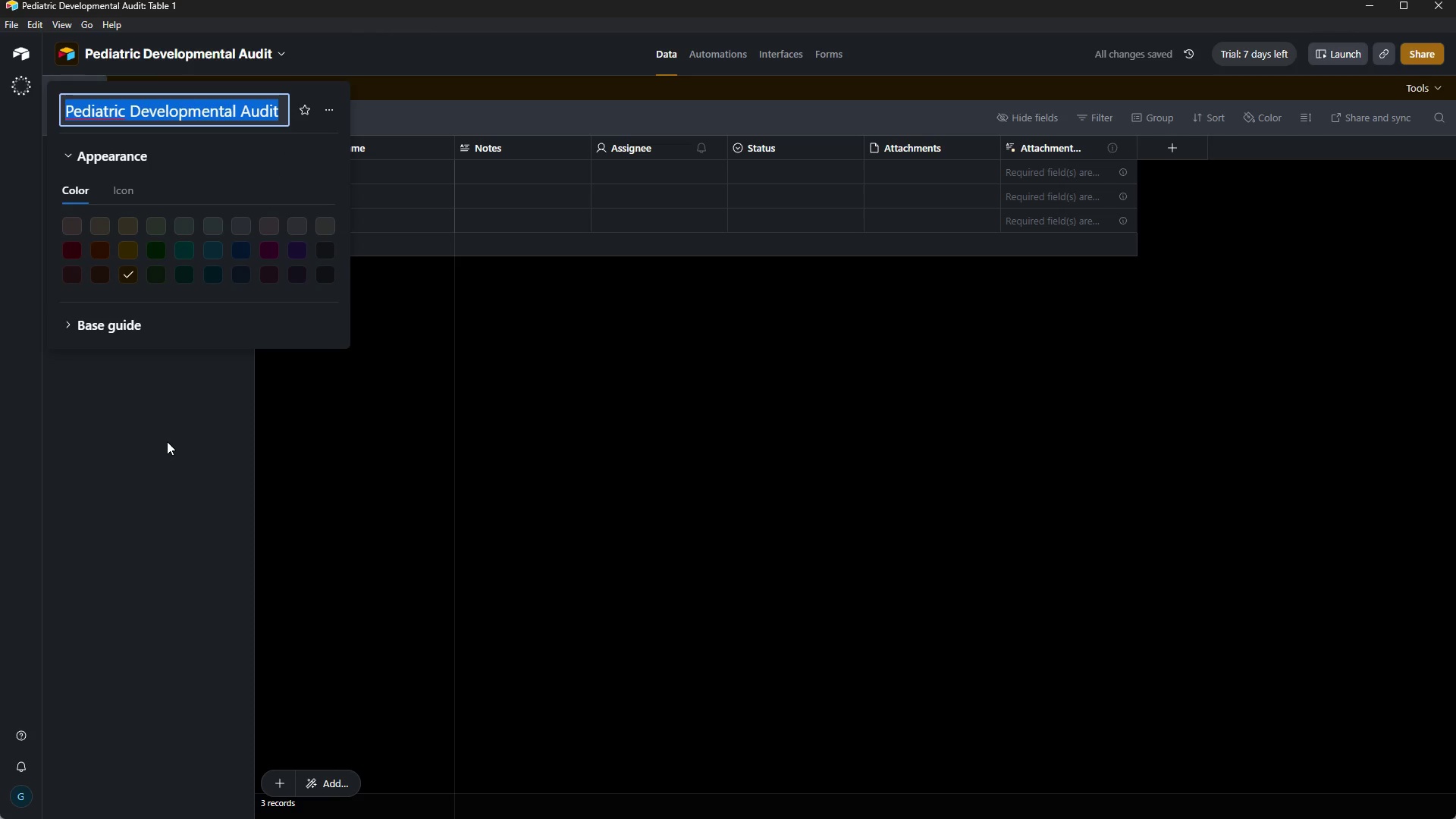 
wait(5.11)
 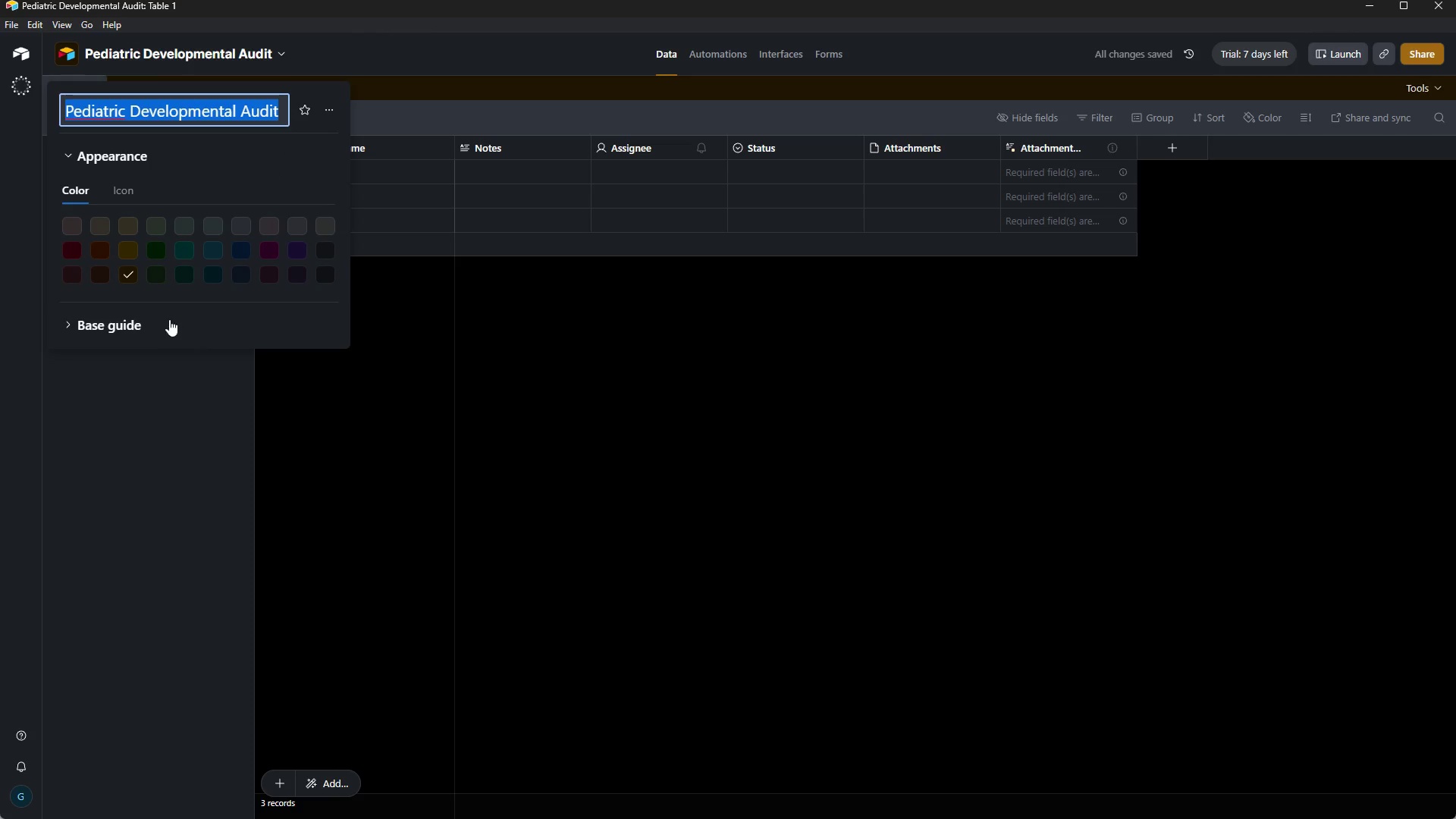 
left_click([167, 441])
 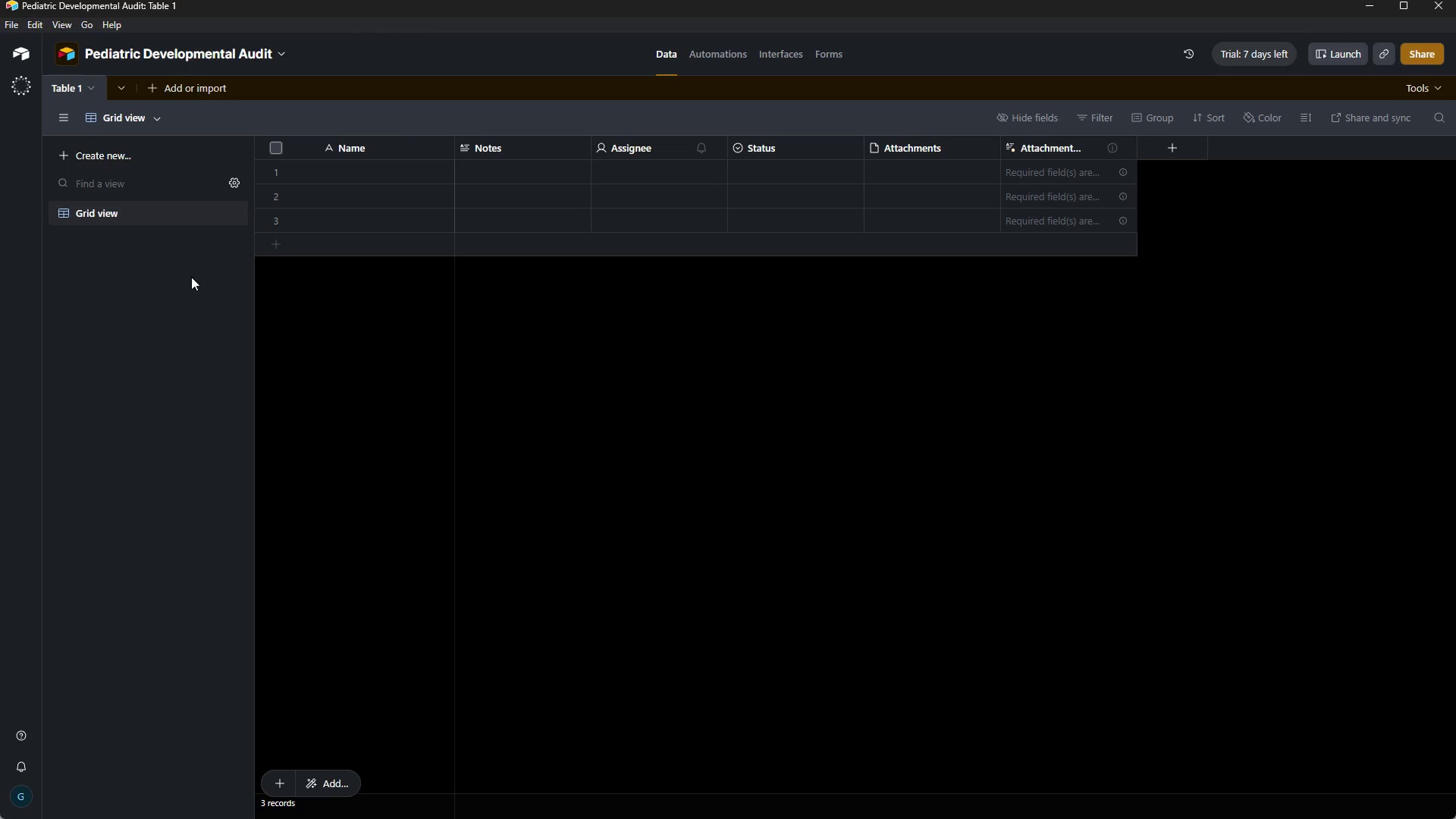 
wait(8.19)
 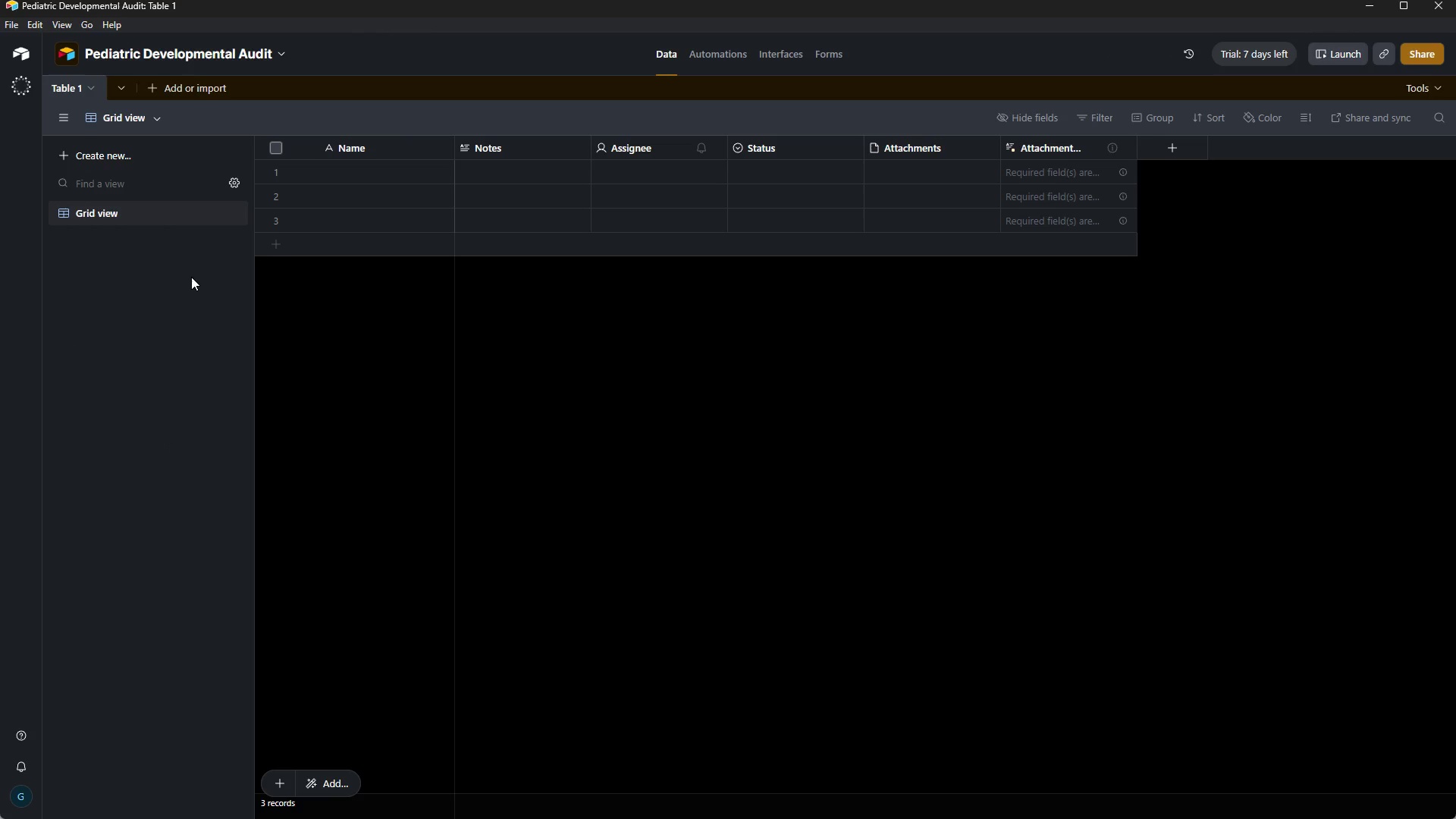 
left_click([363, 157])
 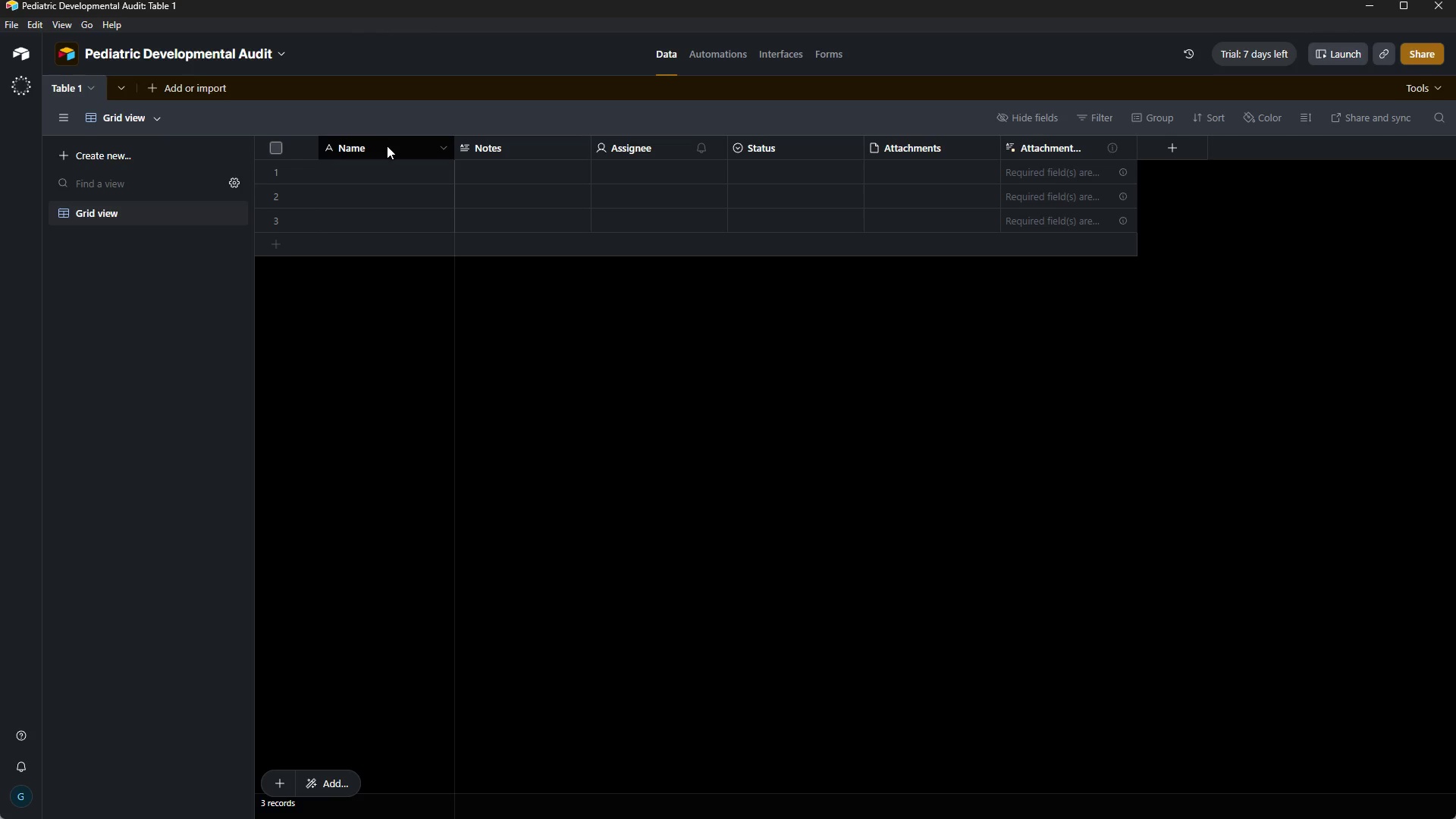 
left_click([387, 146])
 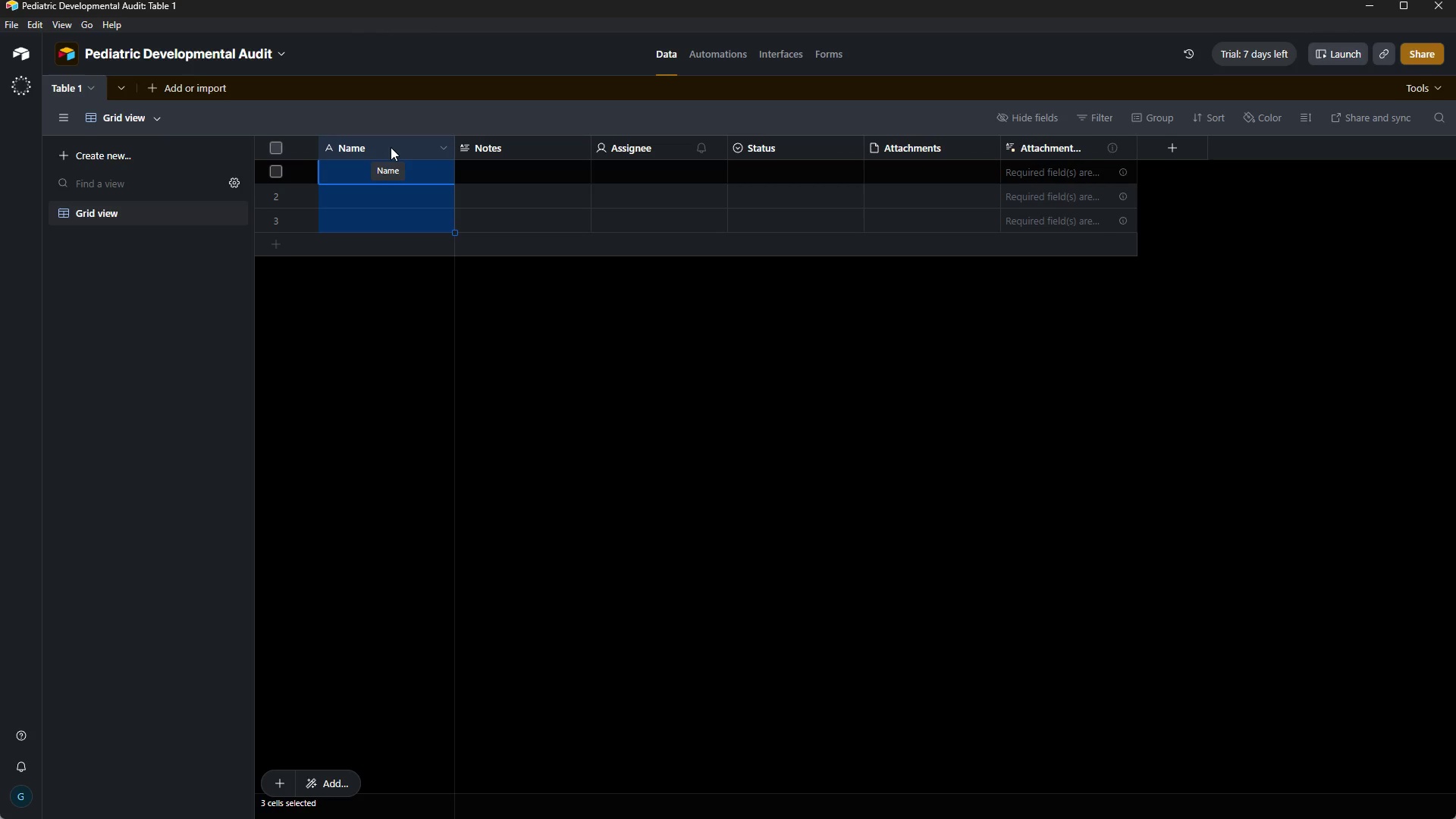 
double_click([391, 147])
 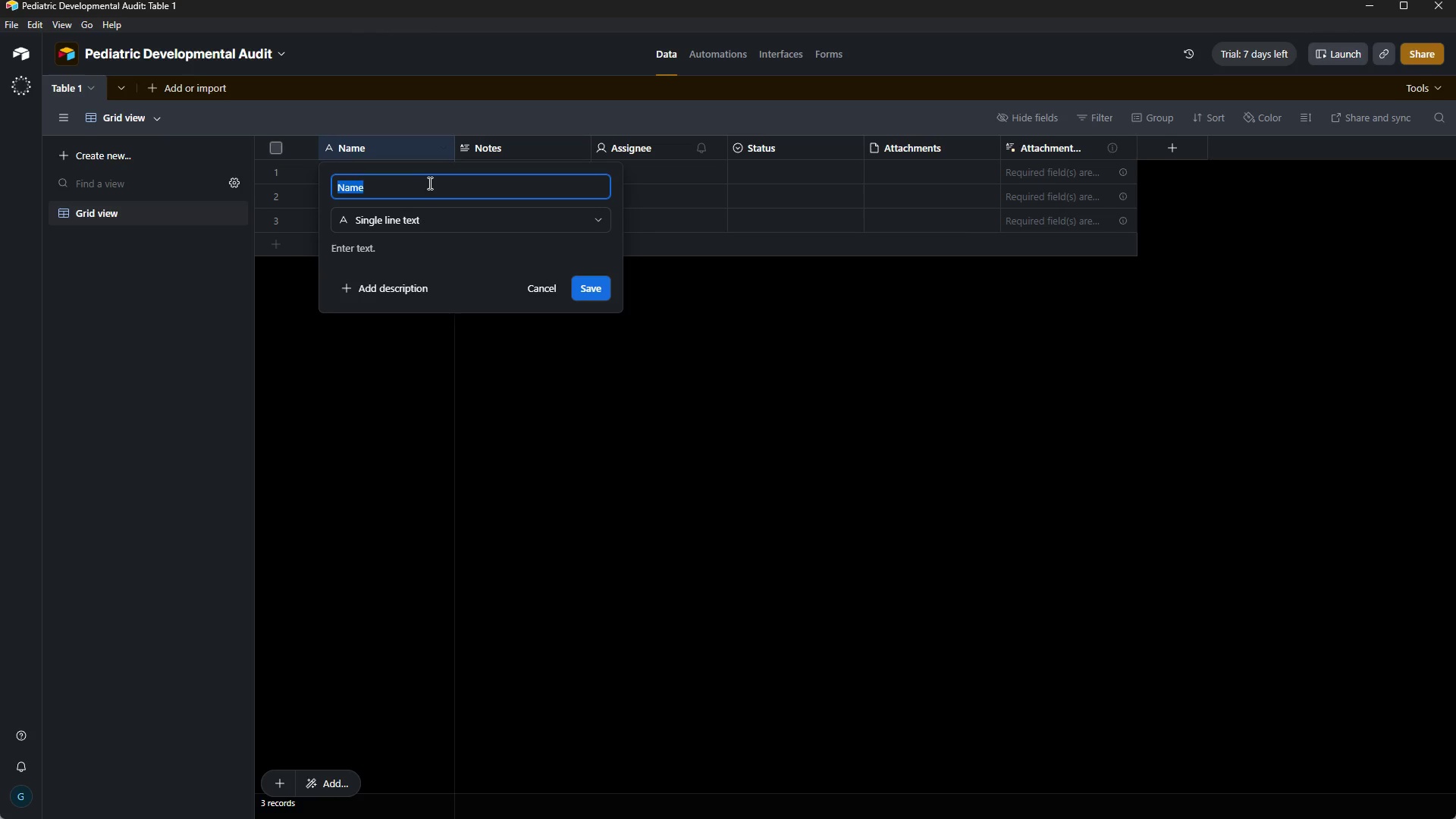 
key(Backspace)
type(Particio)
key(Backspace)
type(pat U)
key(Backspace)
type(ID)
 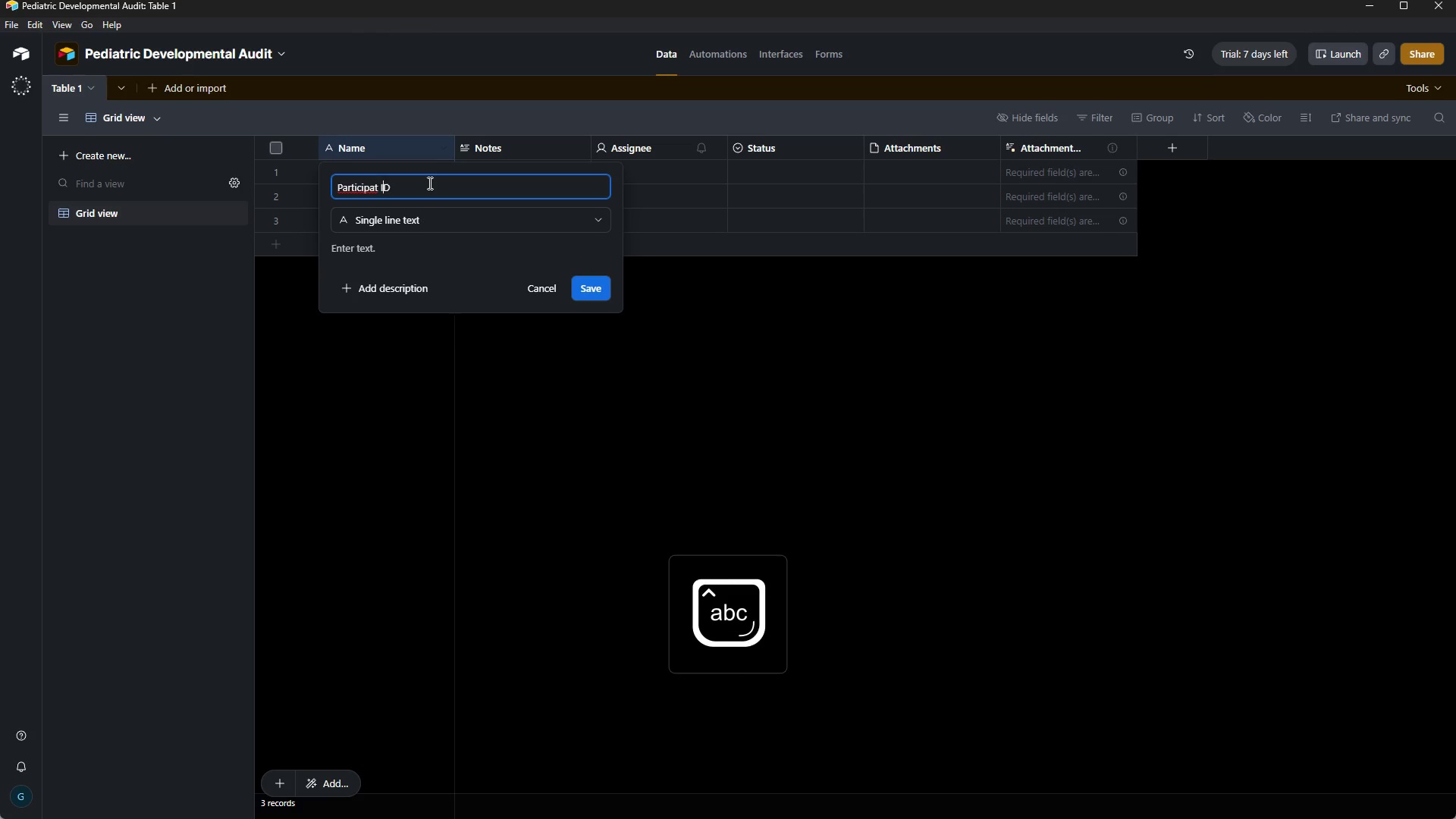 
key(ArrowLeft)
 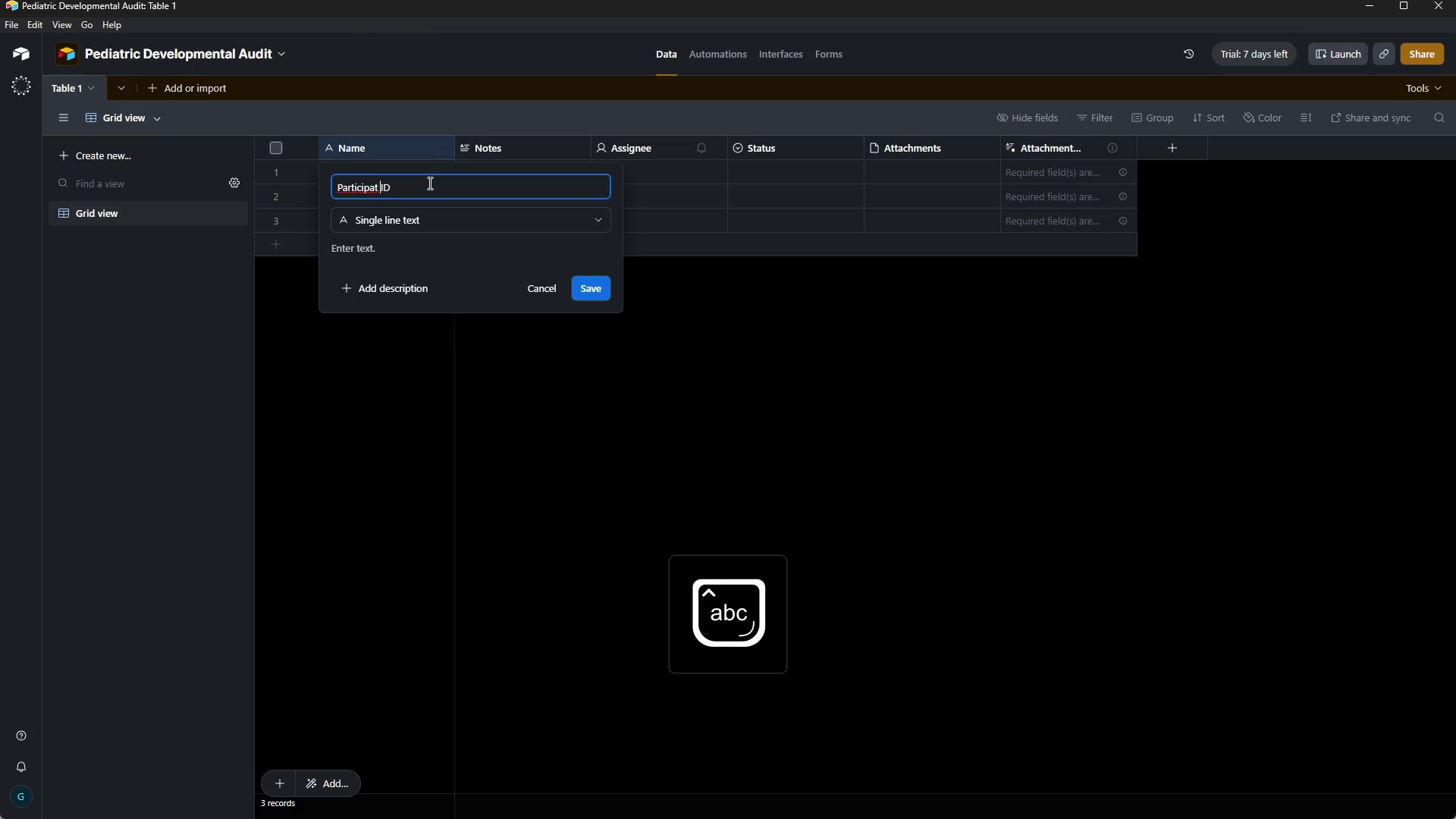 
key(ArrowLeft)
 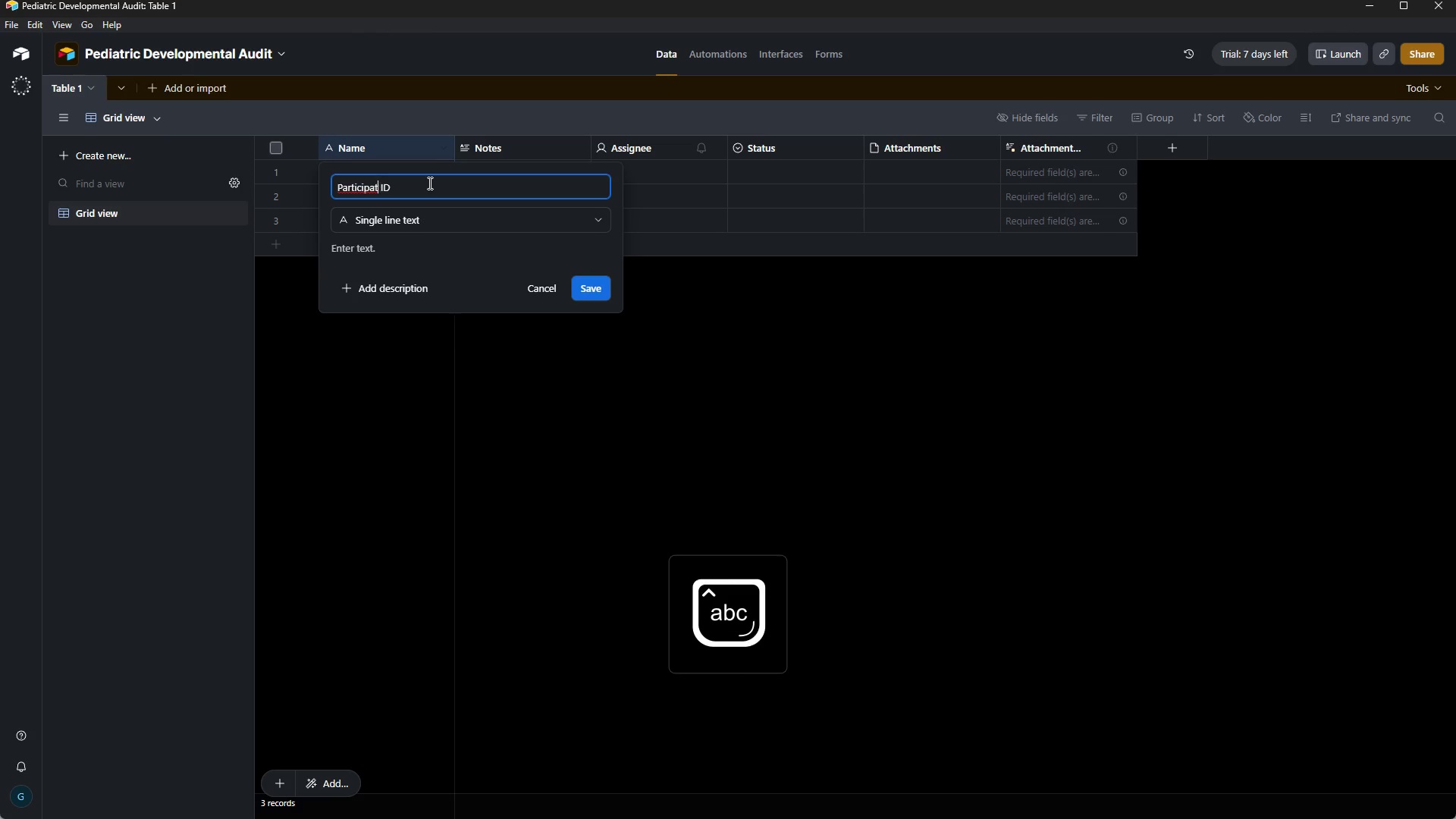 
key(ArrowLeft)
 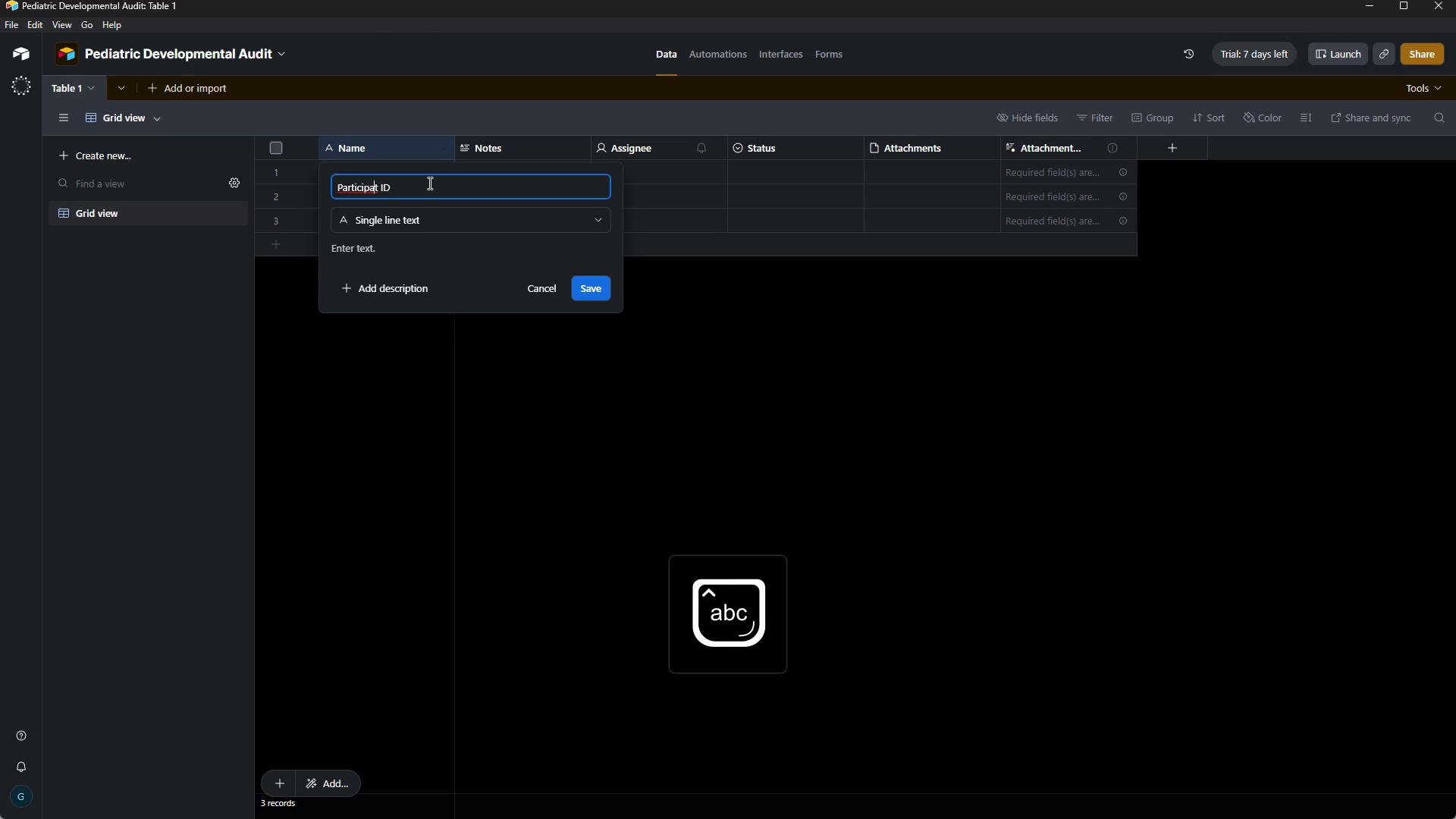 
key(ArrowLeft)
 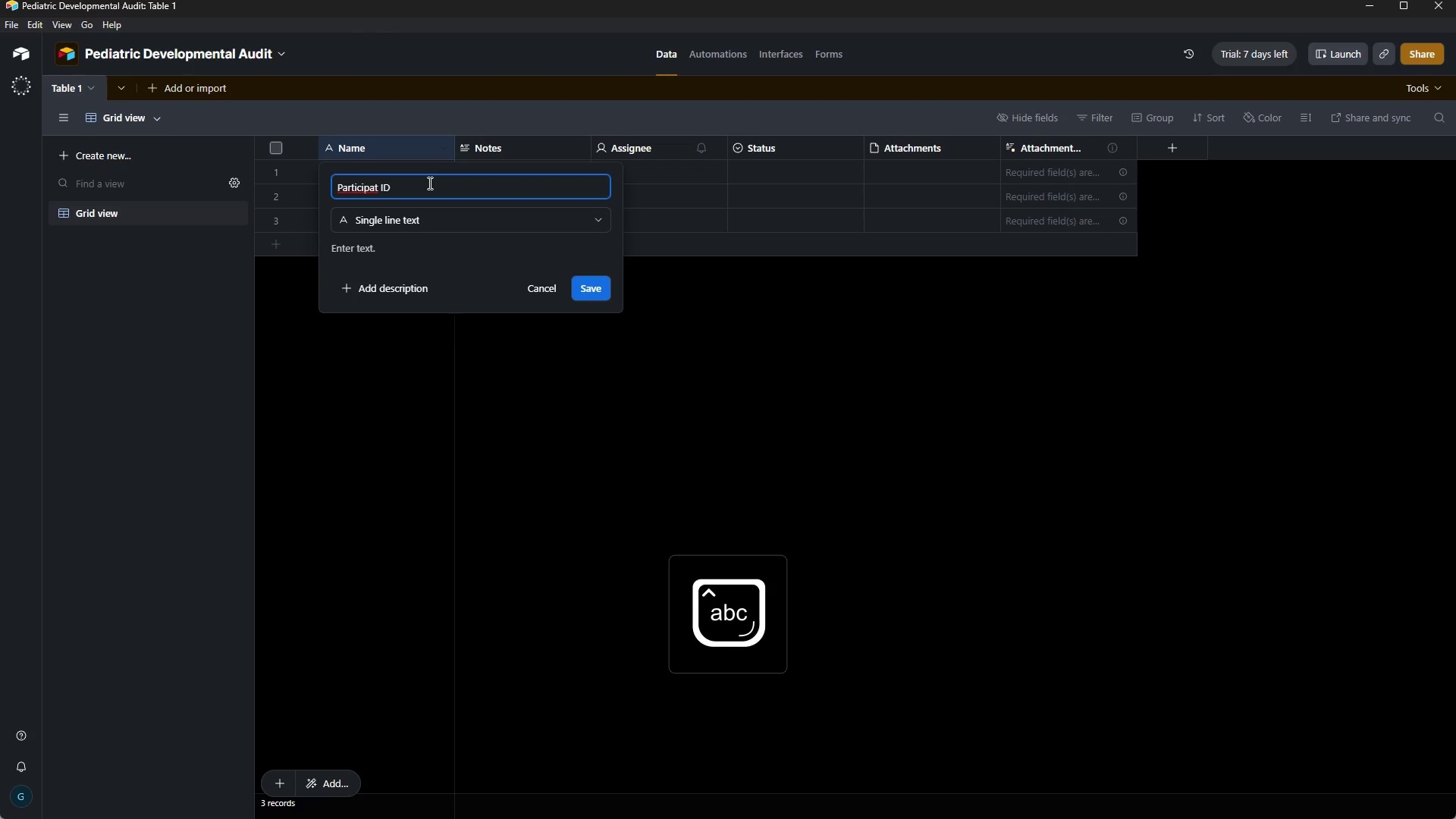 
key(N)
 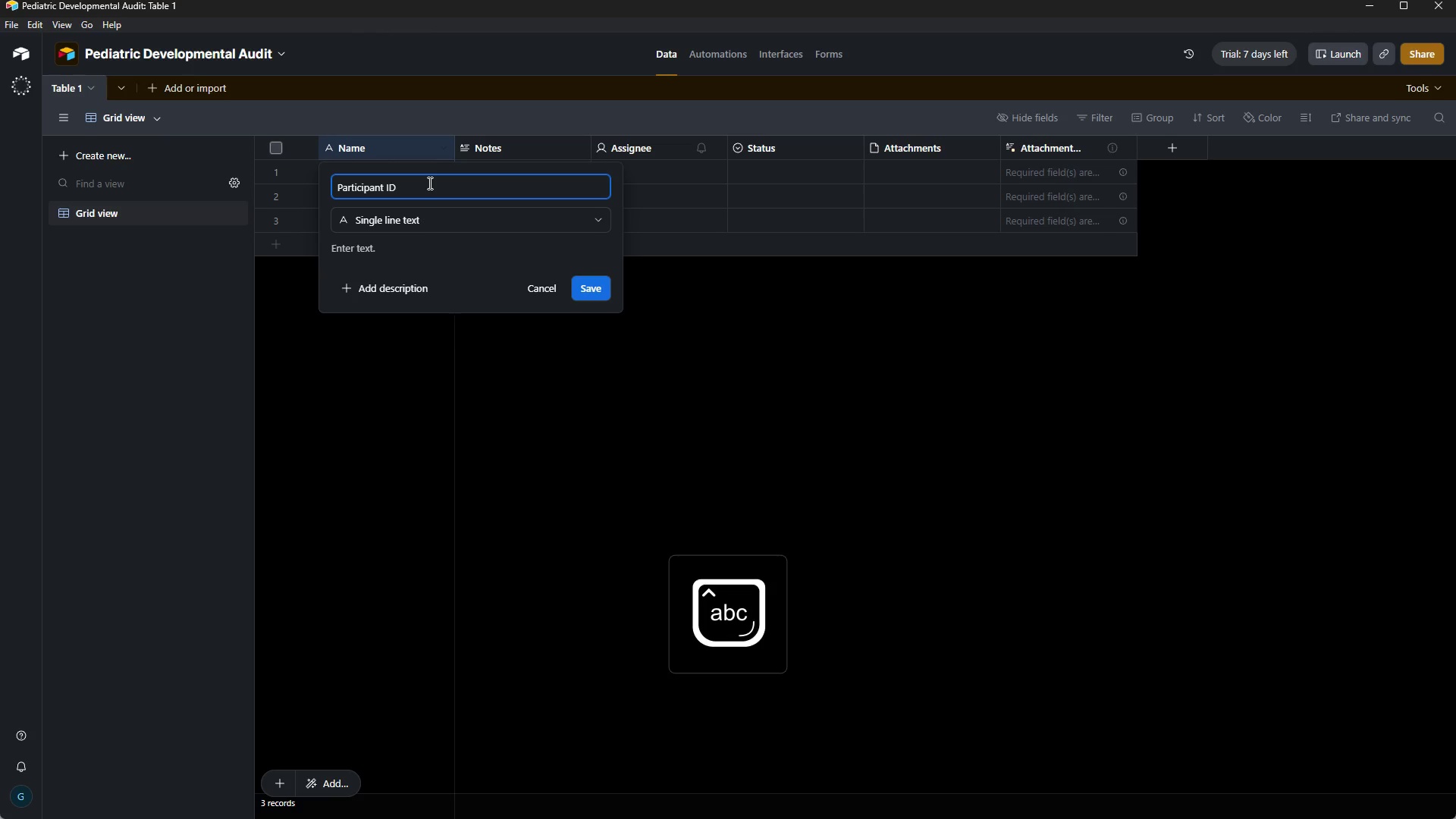 
left_click([428, 183])
 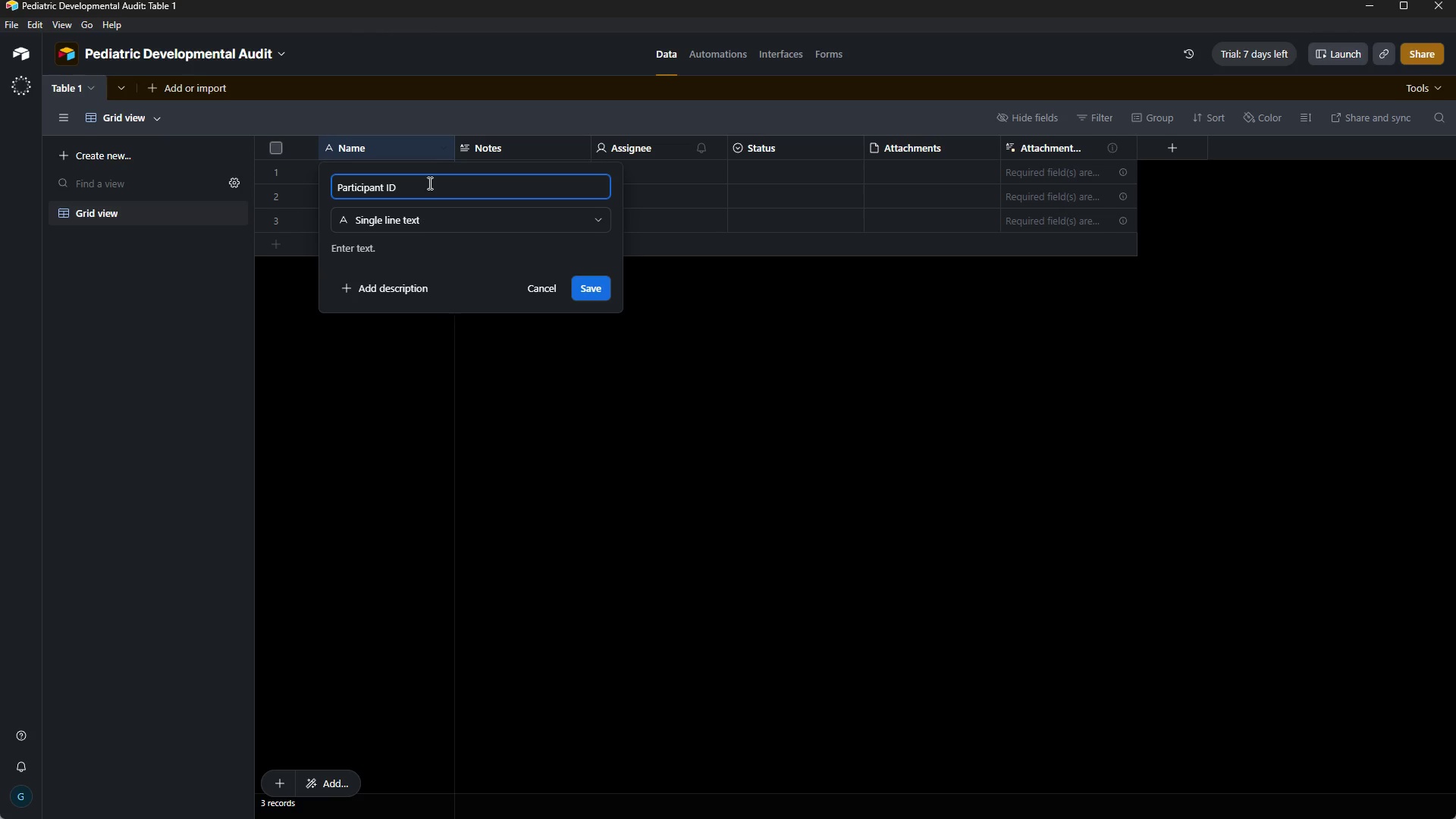 
wait(151.02)
 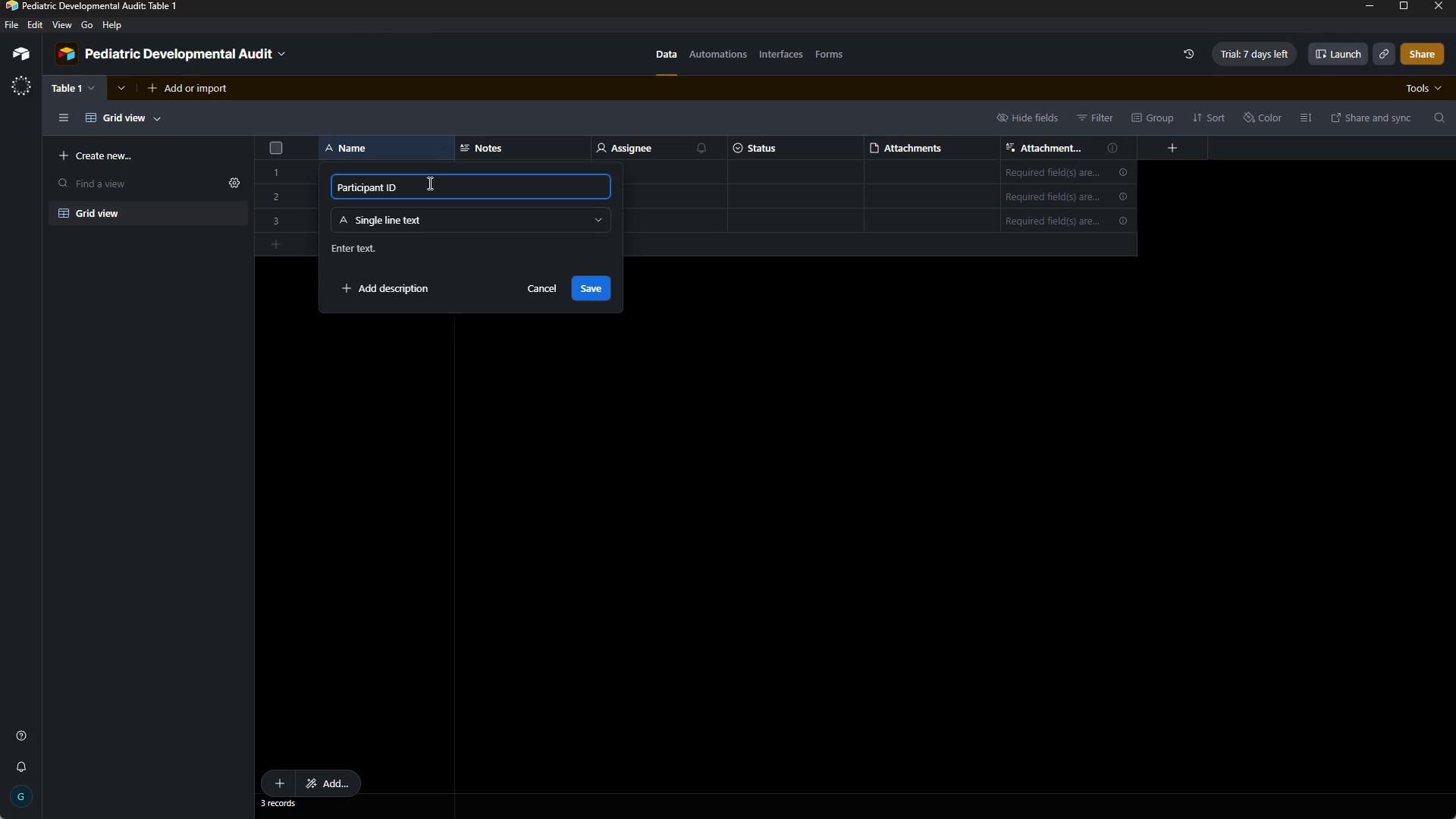 
left_click([604, 291])
 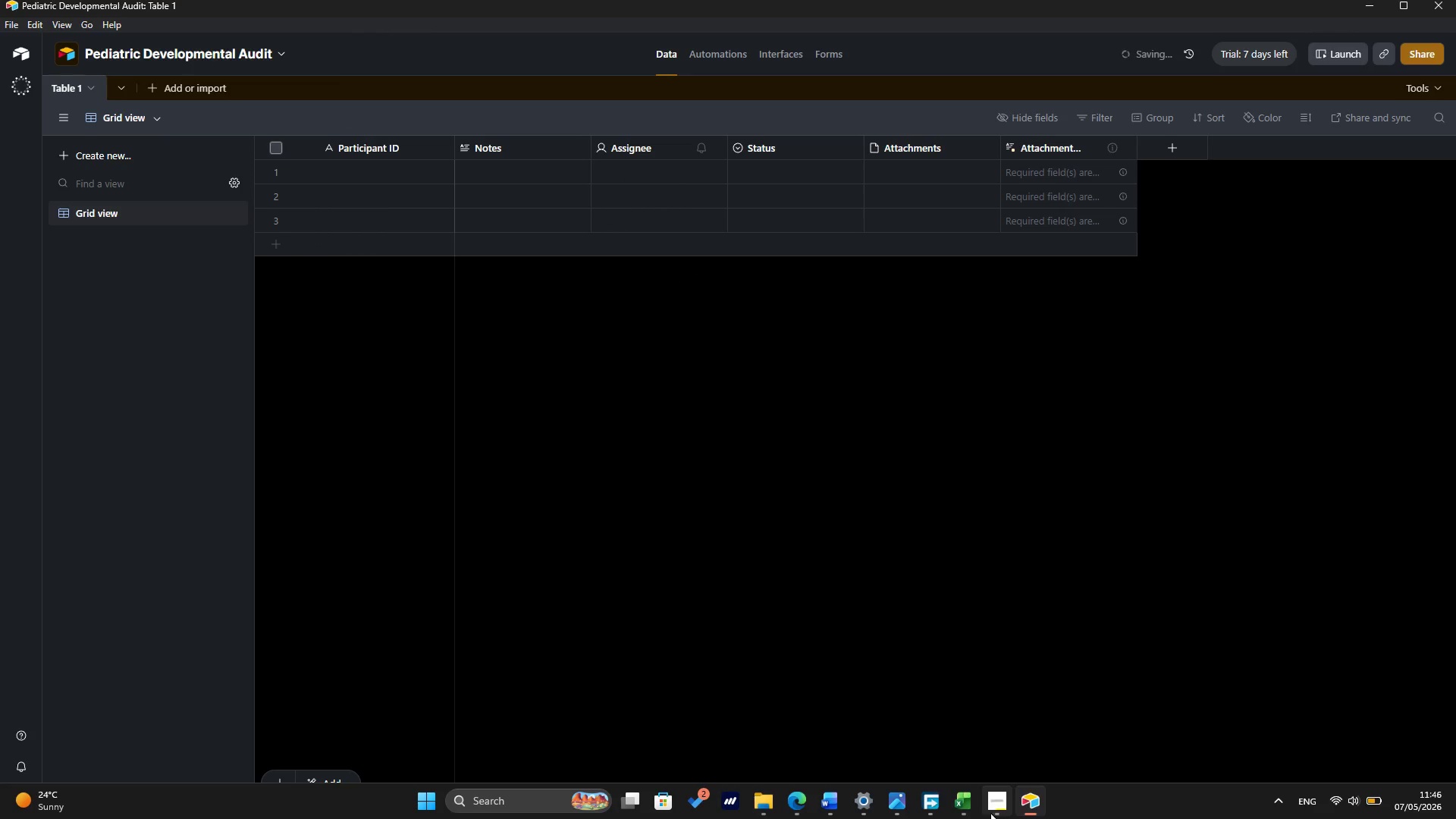 
left_click([965, 802])
 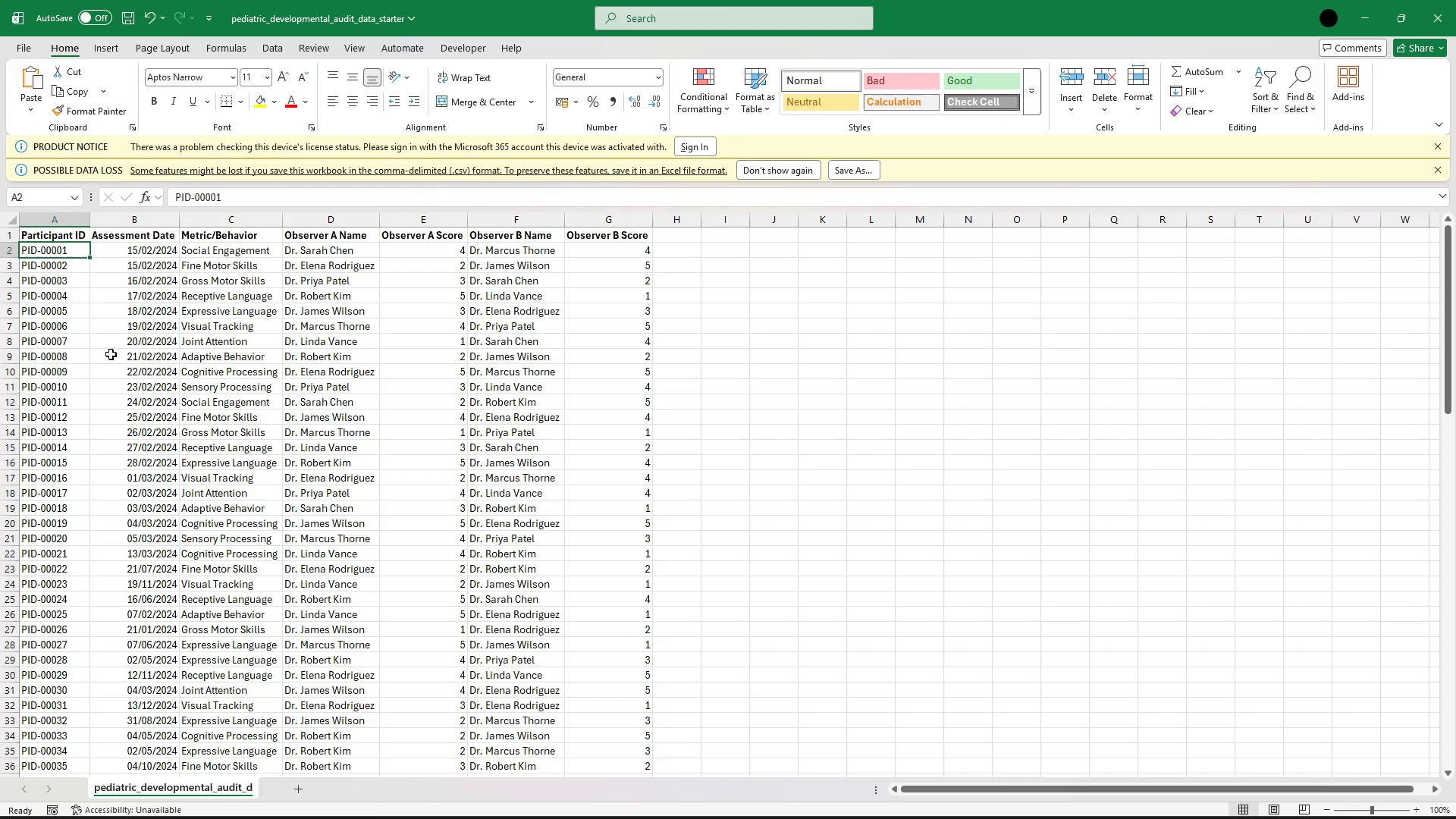 
key(Shift+ArrowDown)
 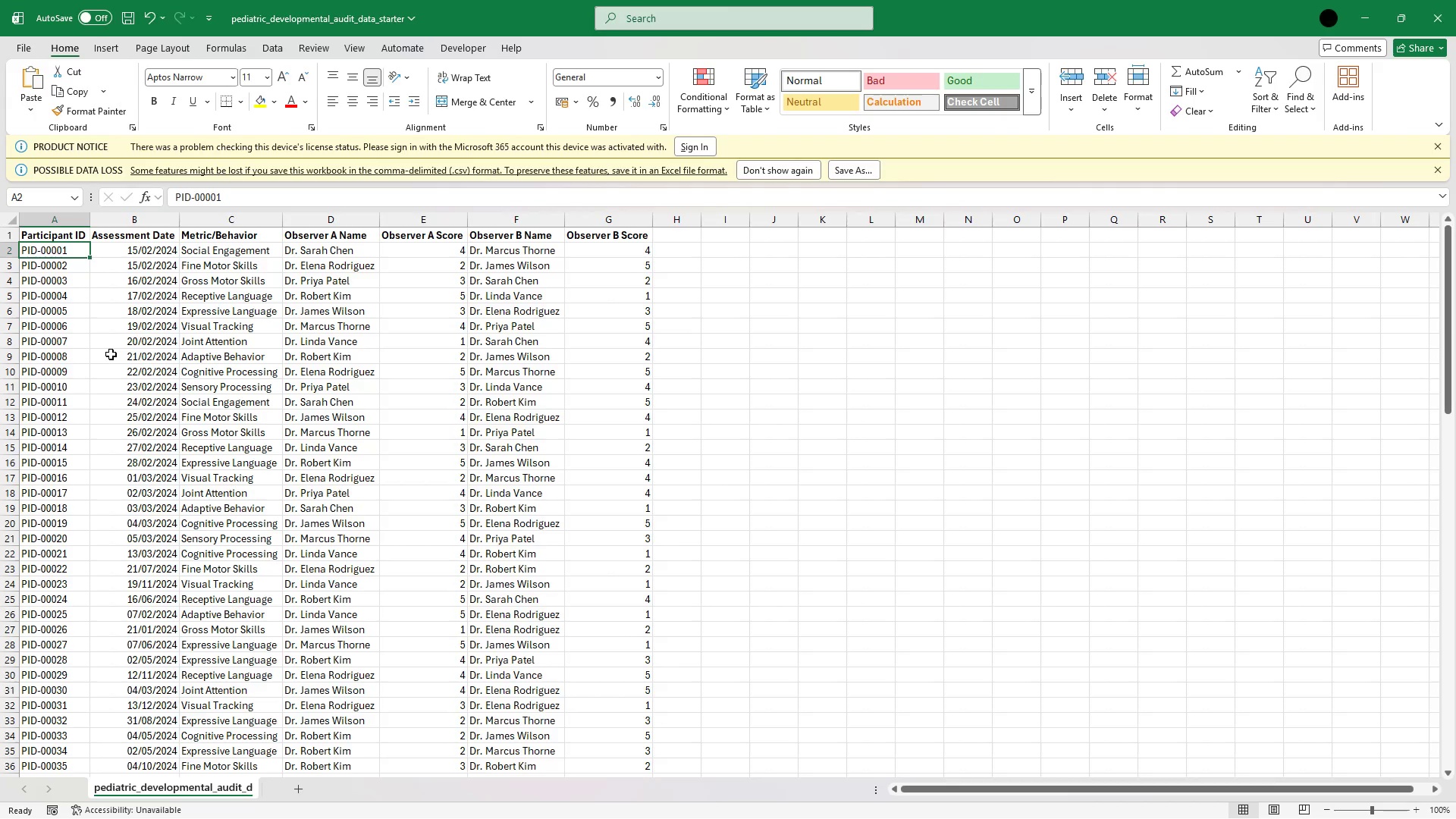 
key(Shift+ArrowDown)
 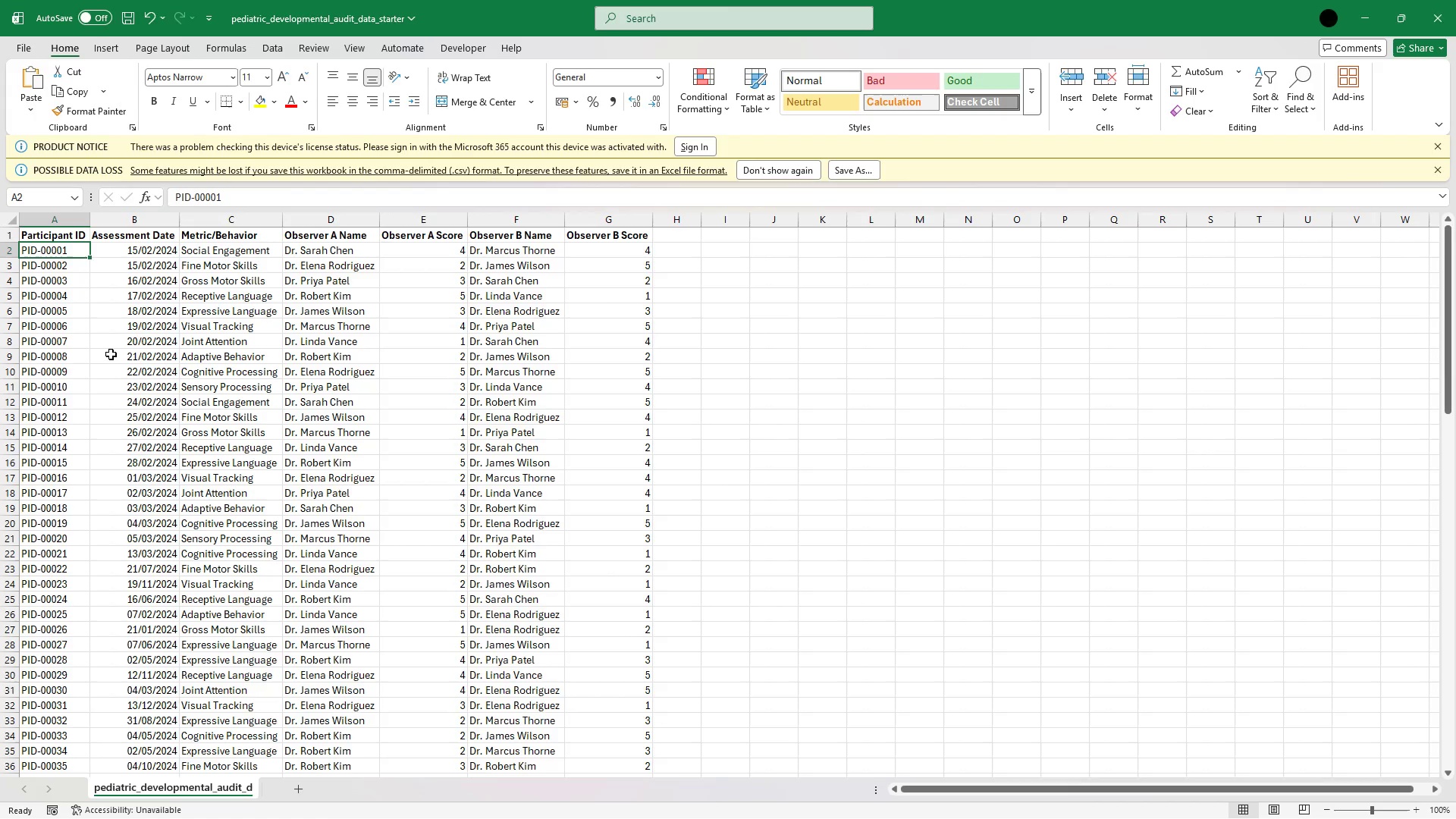 
key(Shift+ArrowDown)
 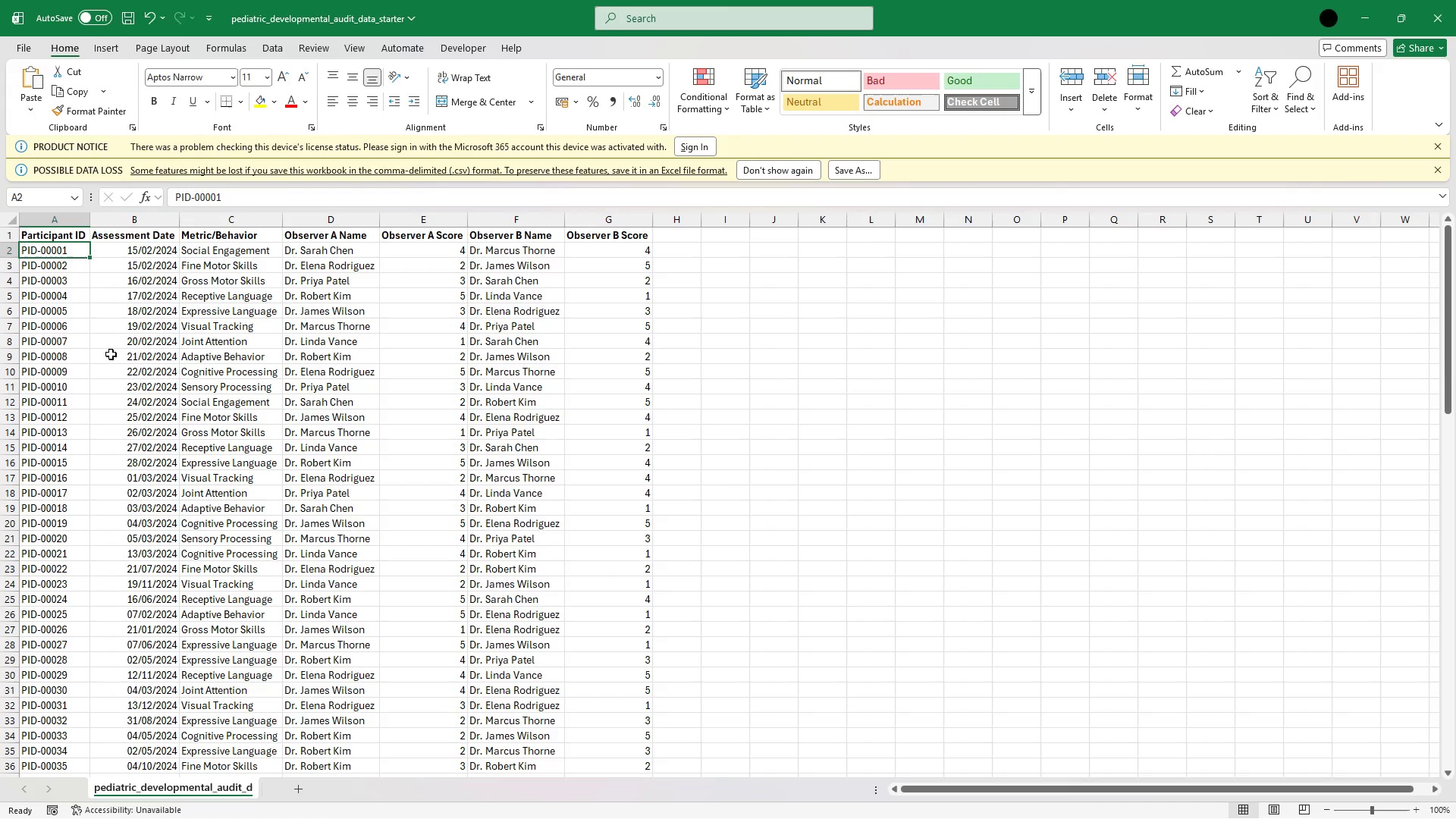 
key(Shift+ArrowDown)
 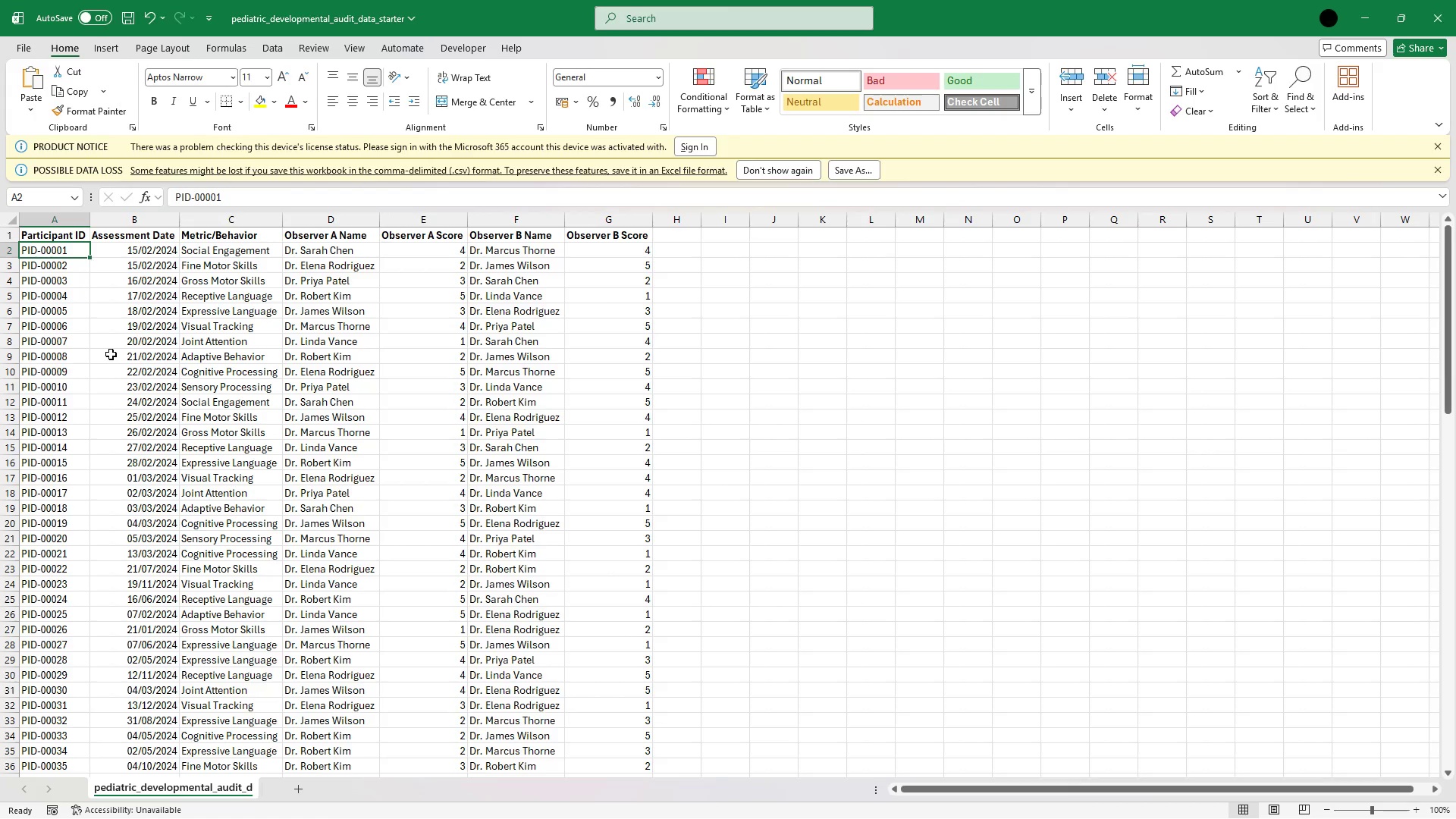 
key(Shift+ArrowDown)
 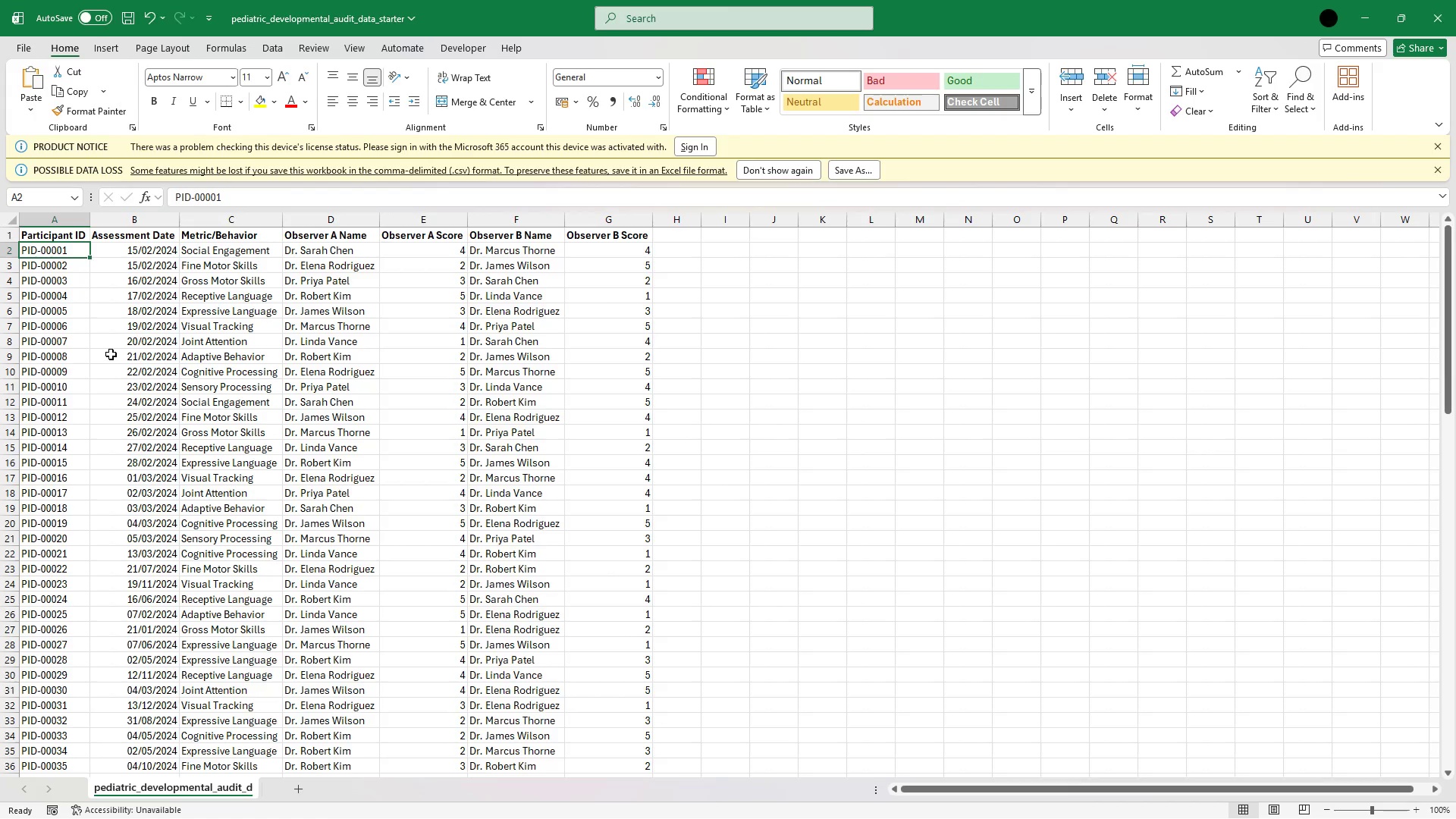 
key(Shift+ArrowDown)
 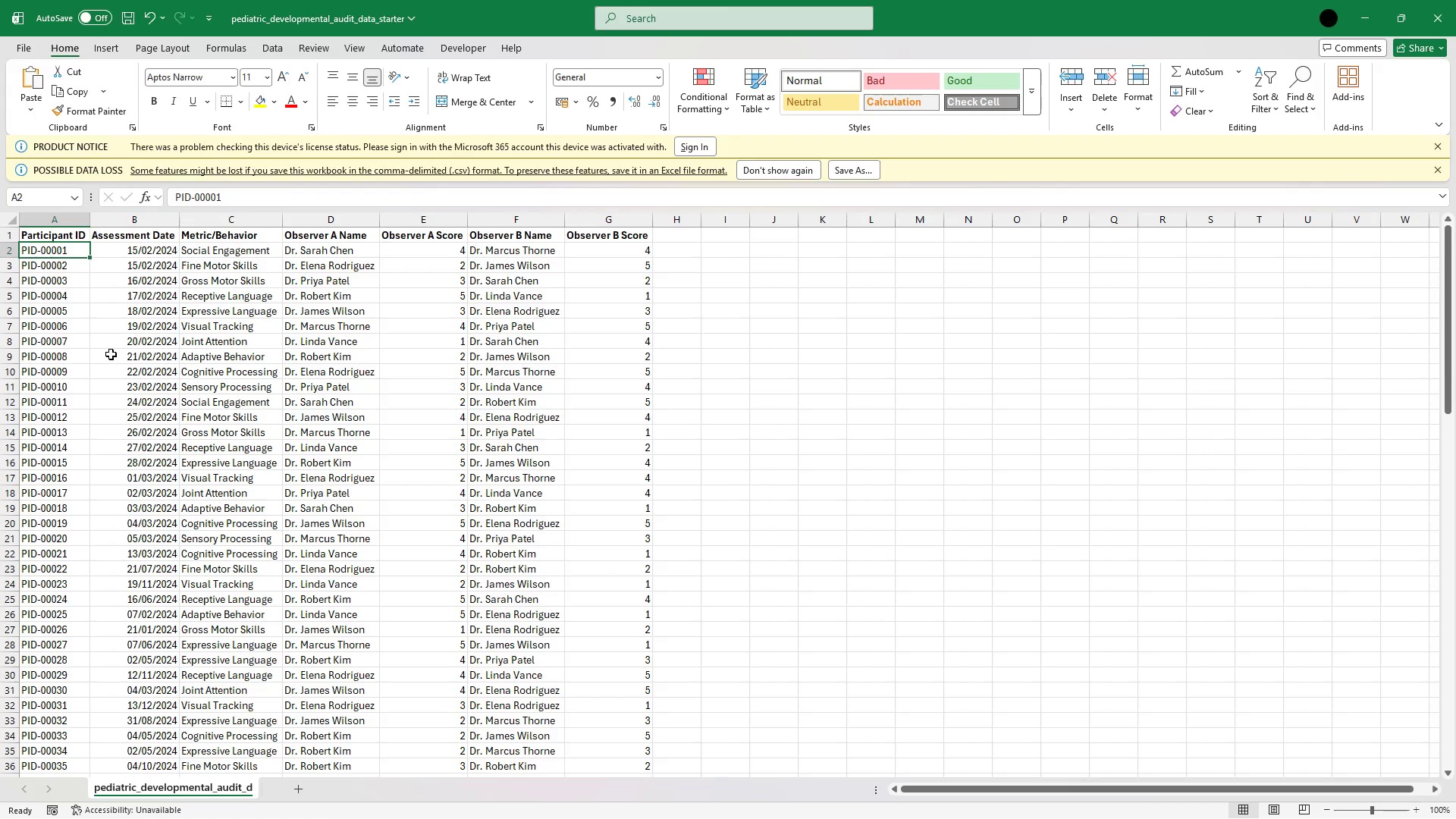 
key(Shift+ArrowDown)
 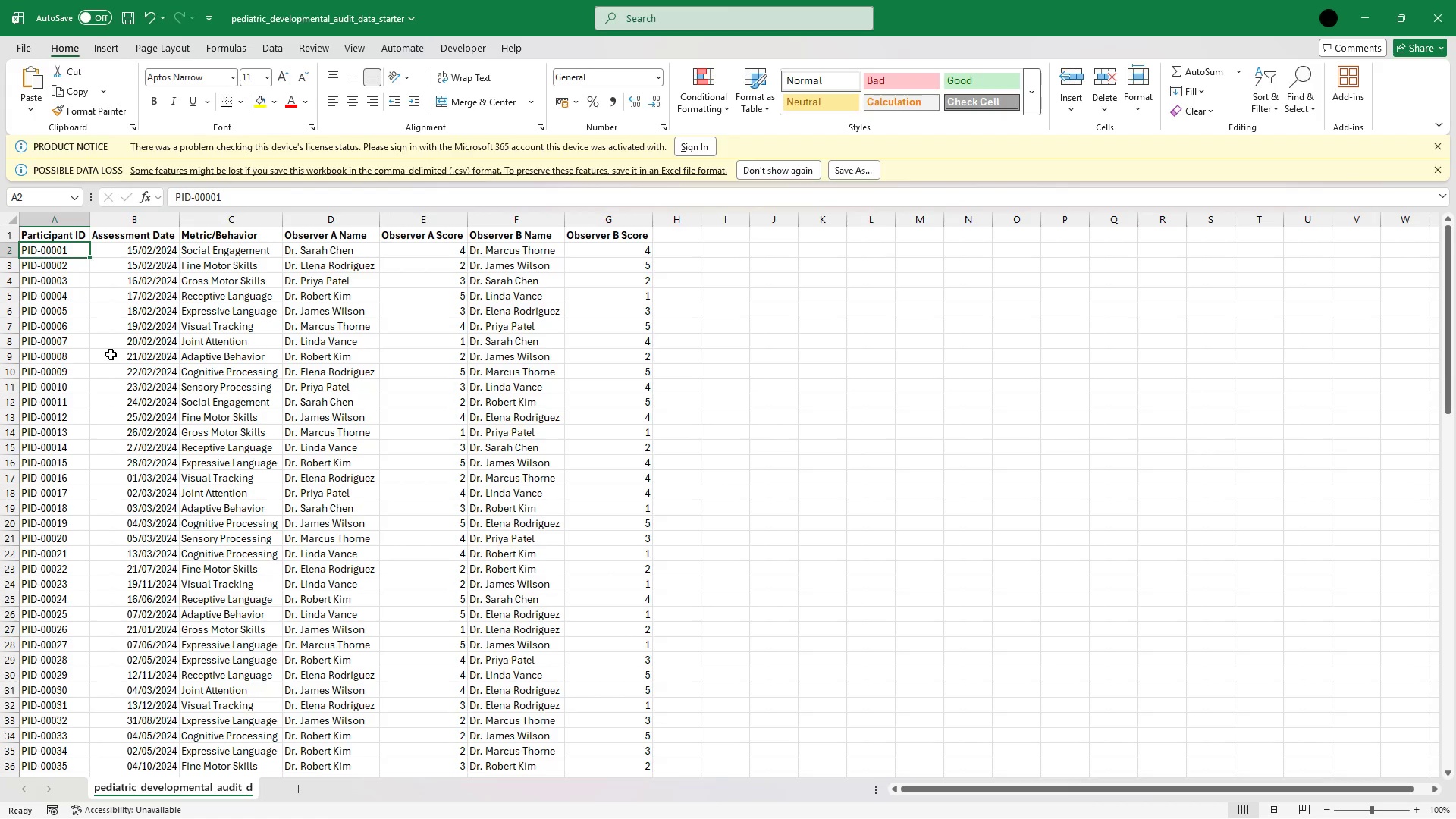 
key(Shift+ArrowDown)
 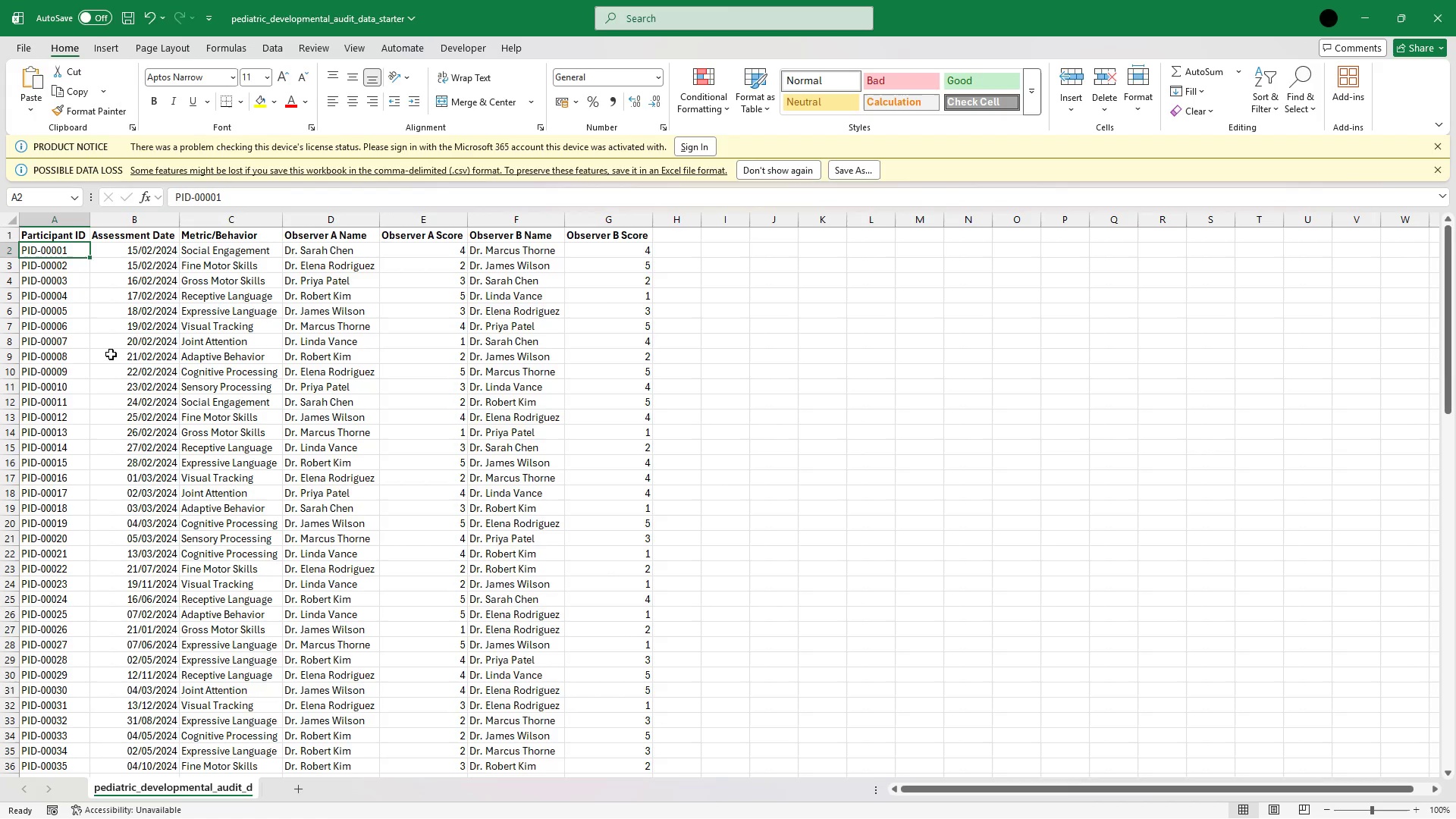 
key(Shift+ArrowDown)
 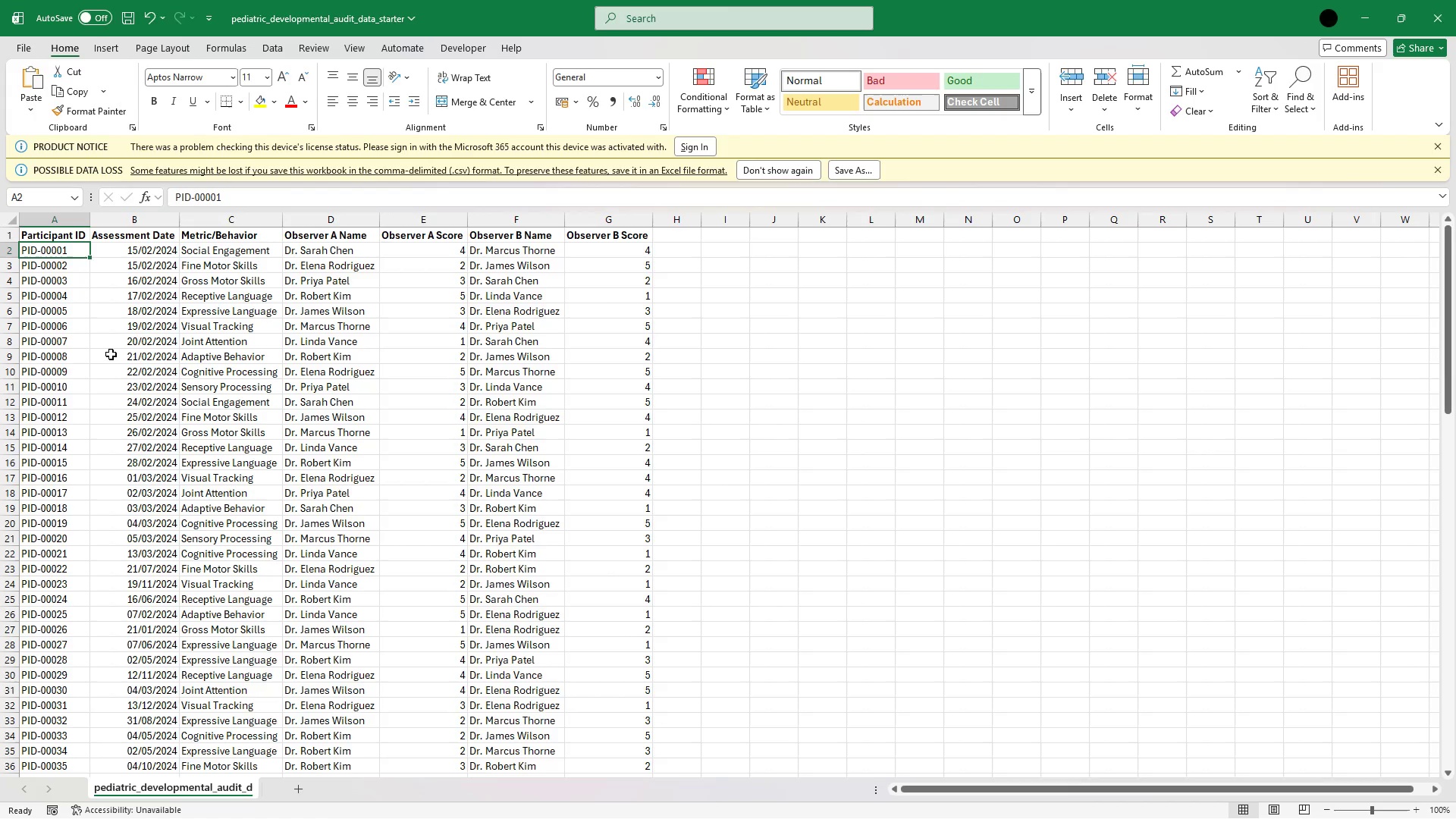 
key(Shift+ArrowDown)
 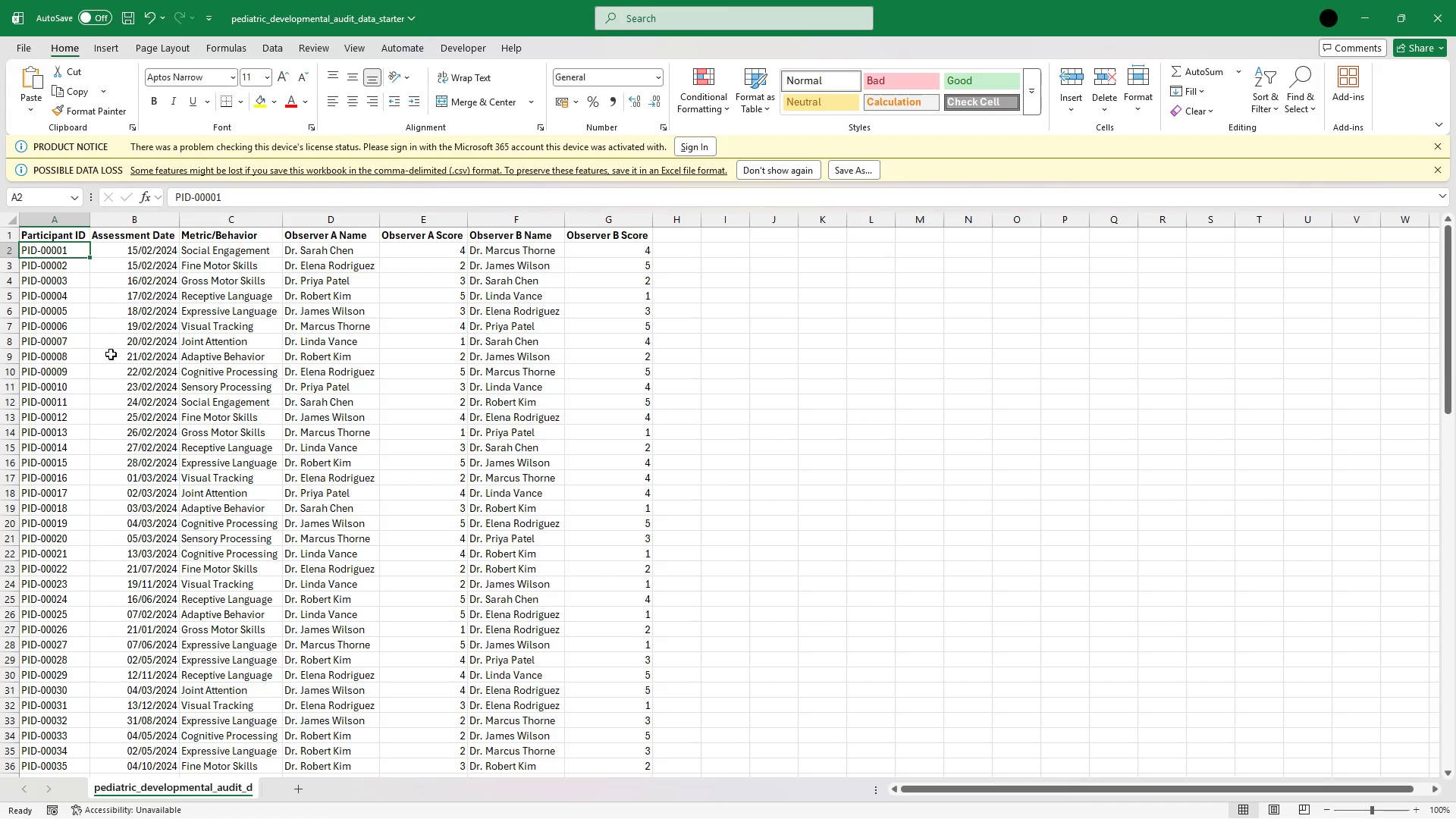 
key(Shift+ArrowDown)
 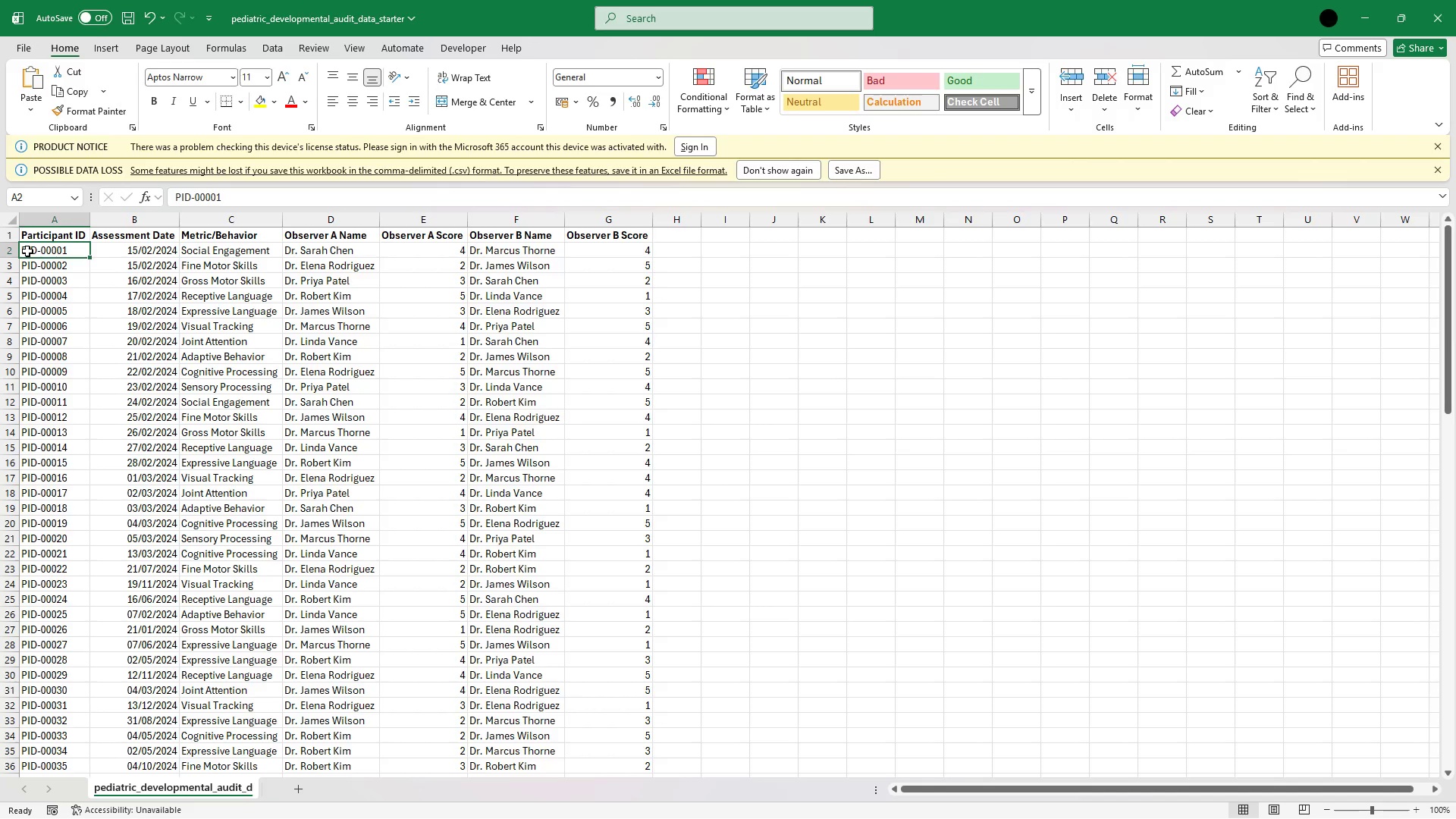 
left_click([54, 256])
 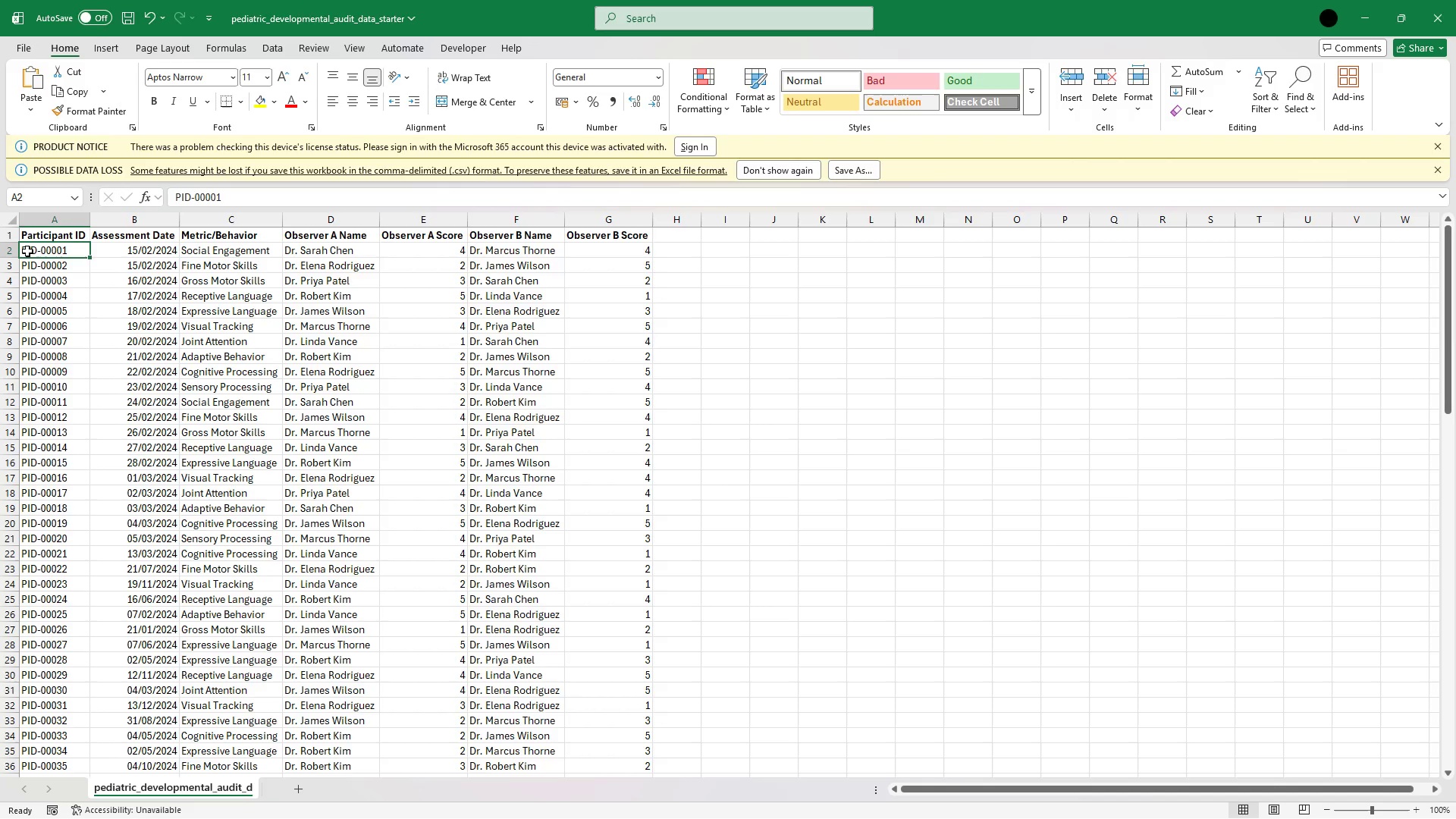 
key(Shift+ArrowDown)
 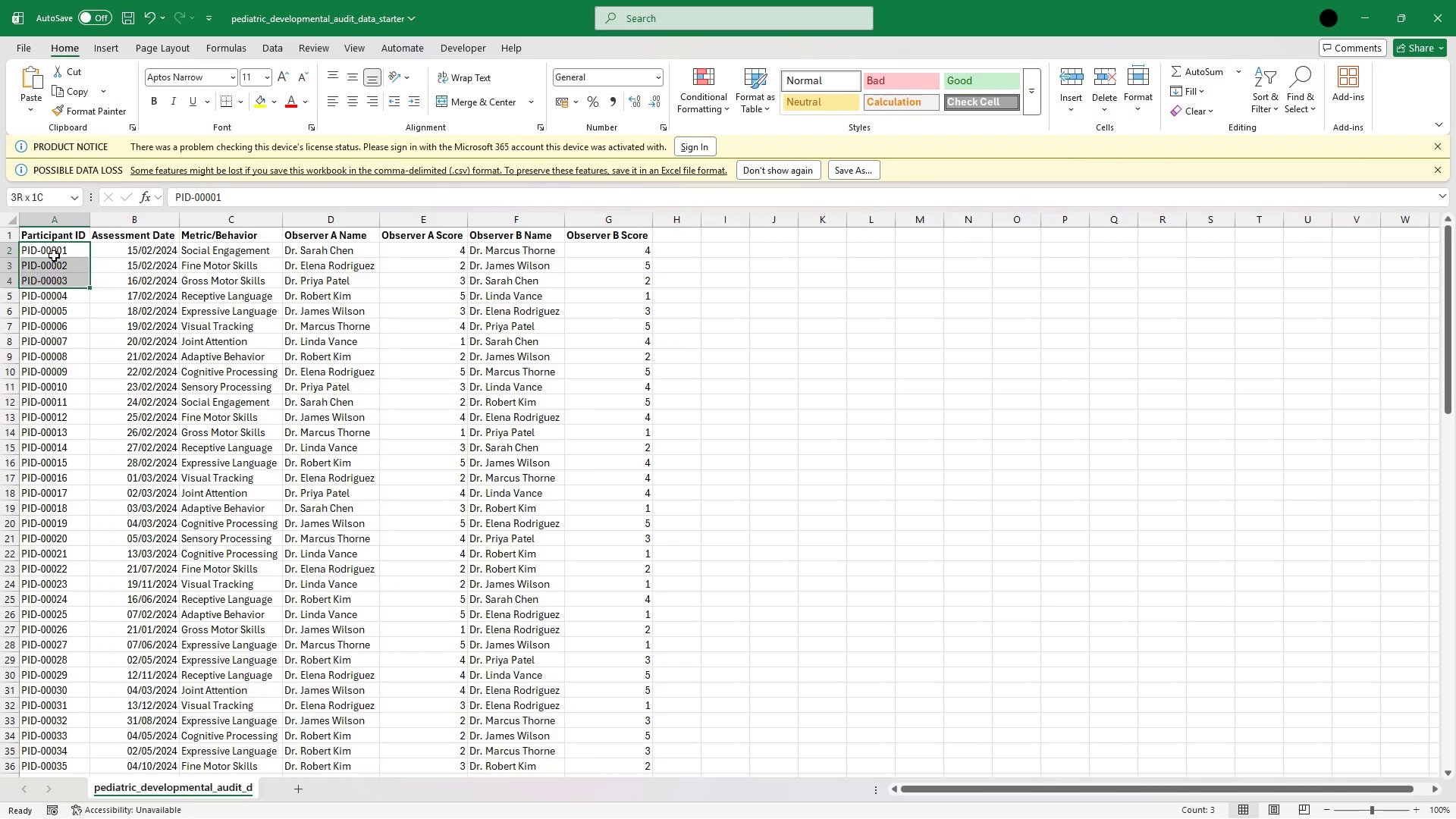 
key(Shift+ArrowDown)
 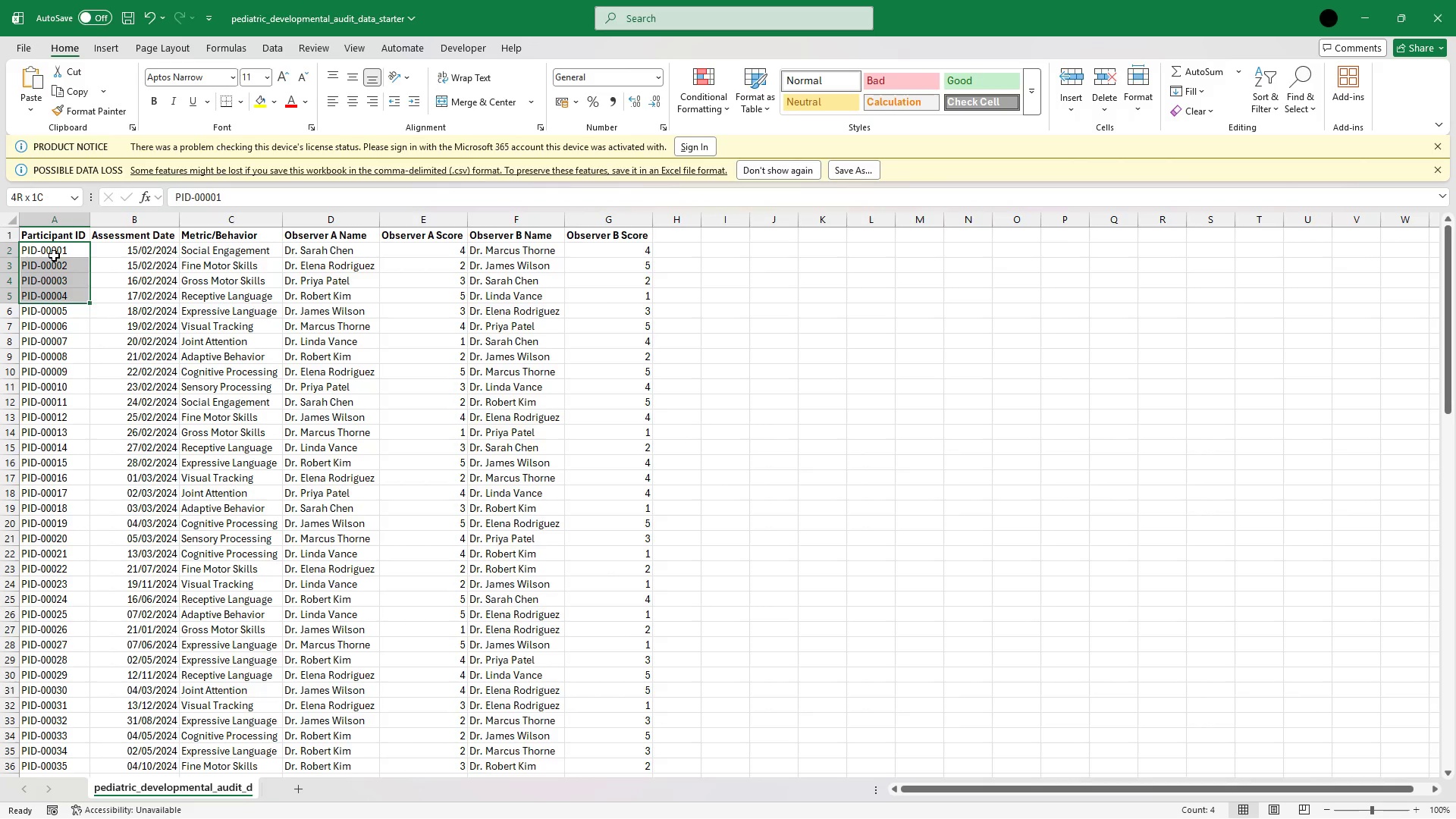 
hold_key(key=ArrowDown, duration=1.5)
 